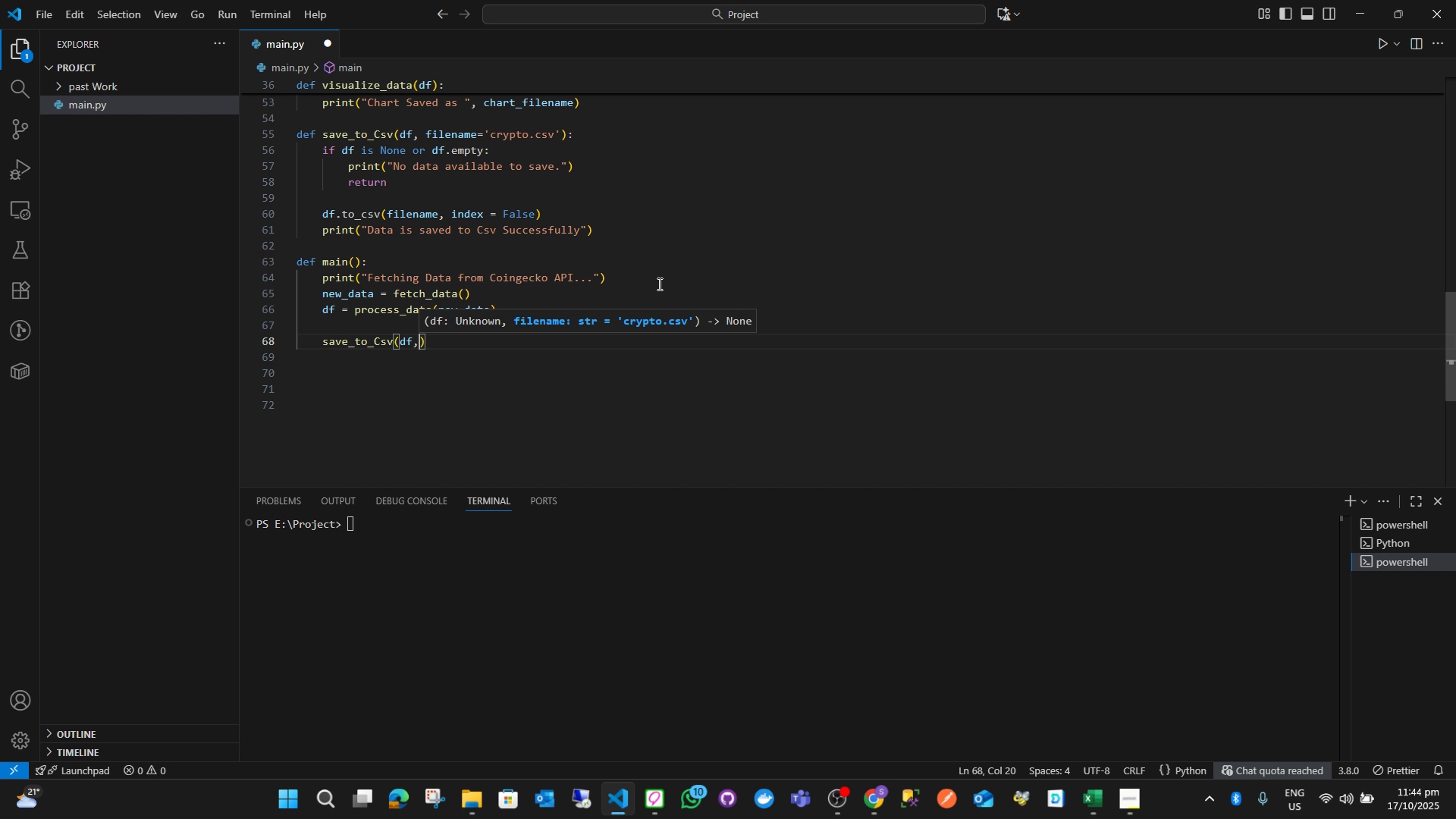 
key(Space)
 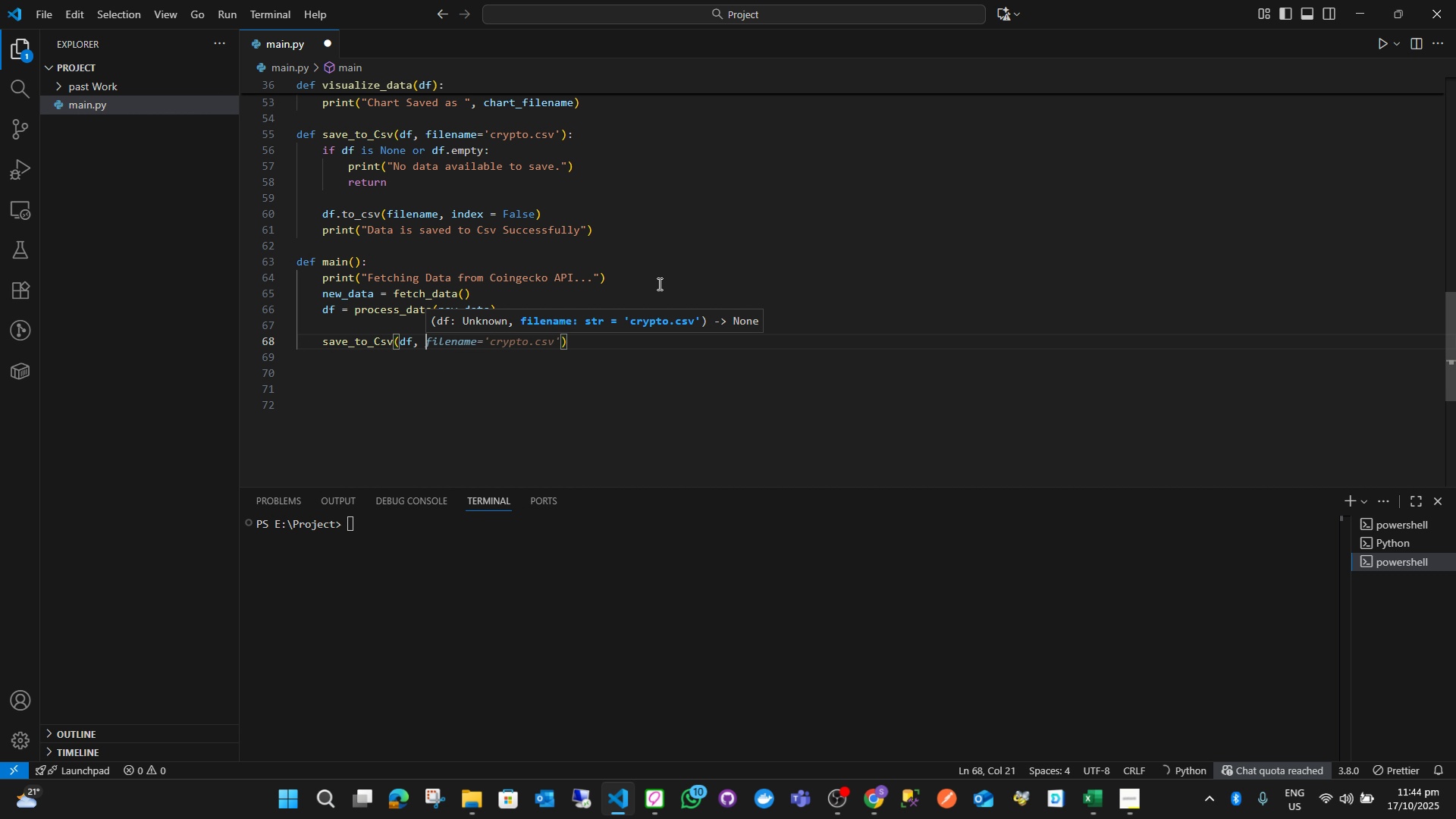 
key(Quote)
 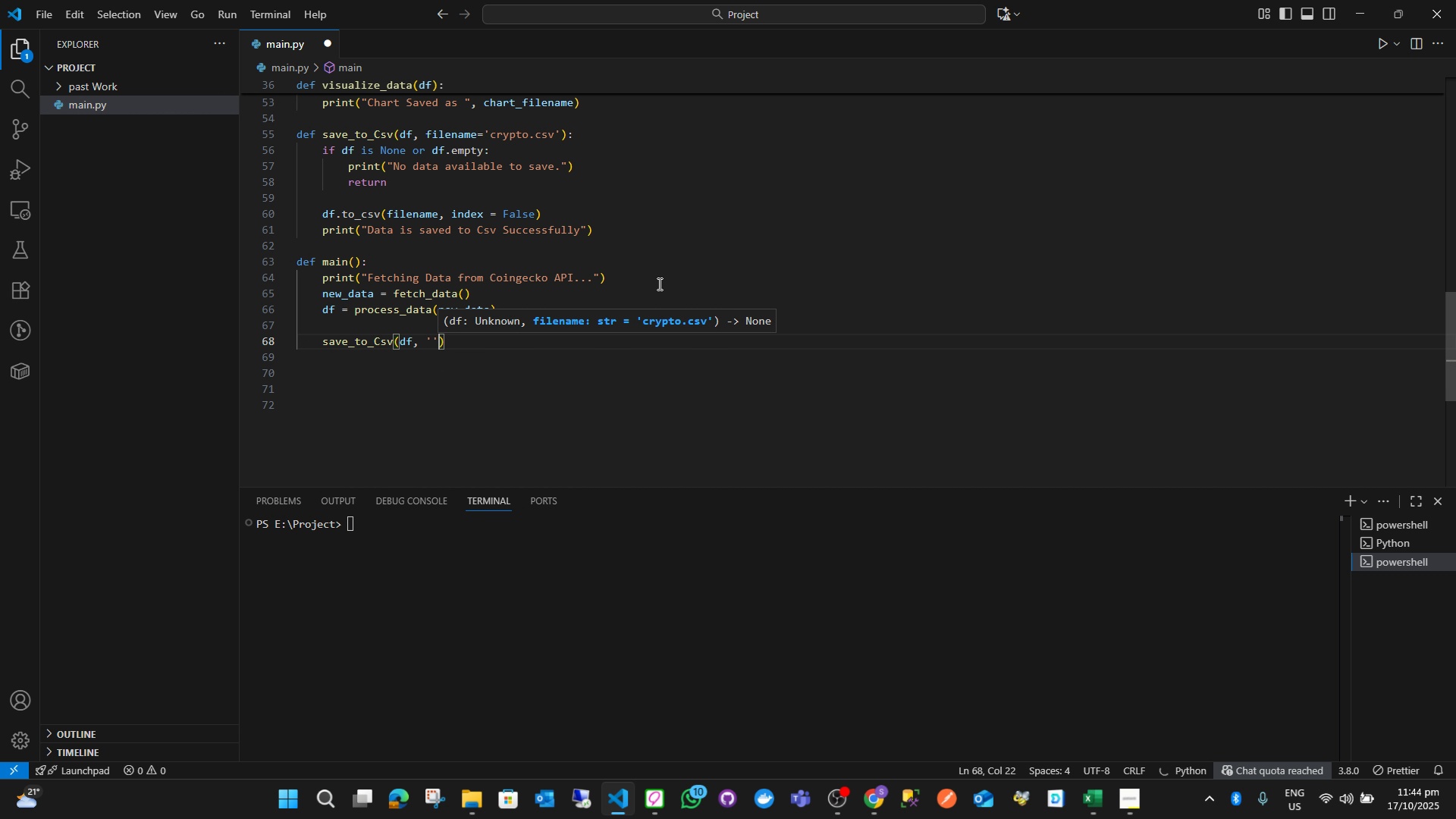 
key(Quote)
 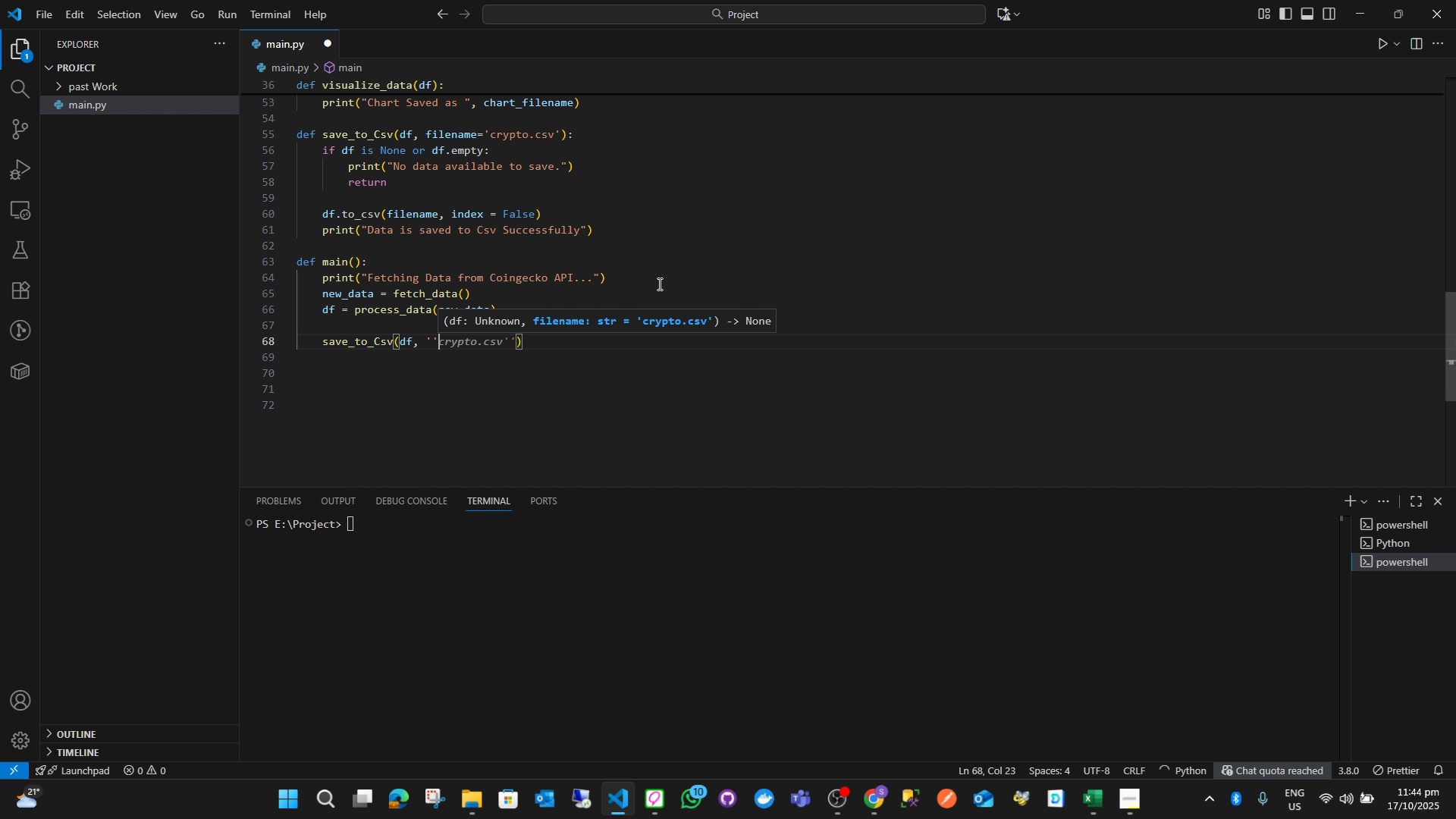 
key(ArrowLeft)
 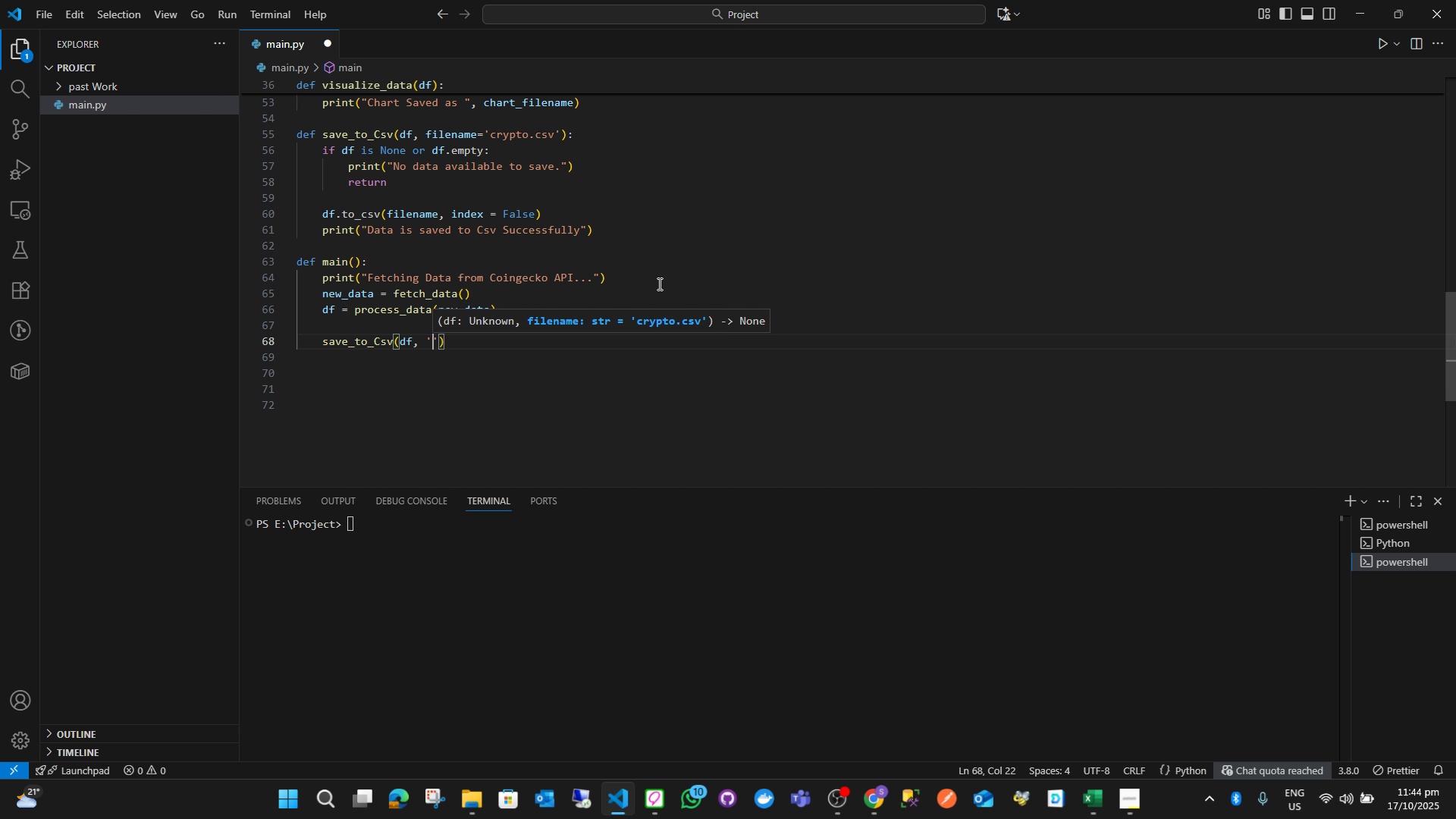 
type(cr)
key(Tab)
 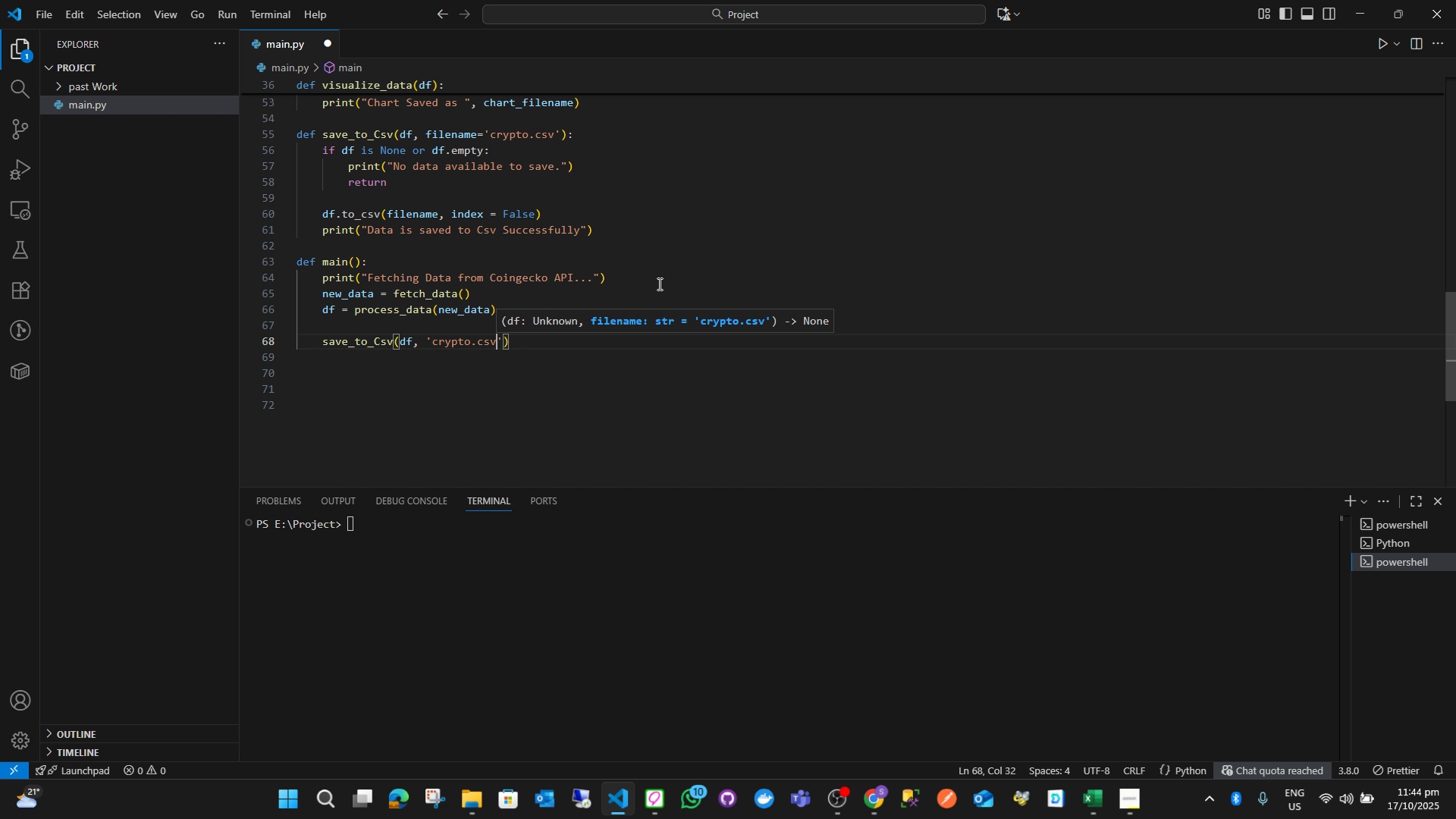 
key(ArrowRight)
 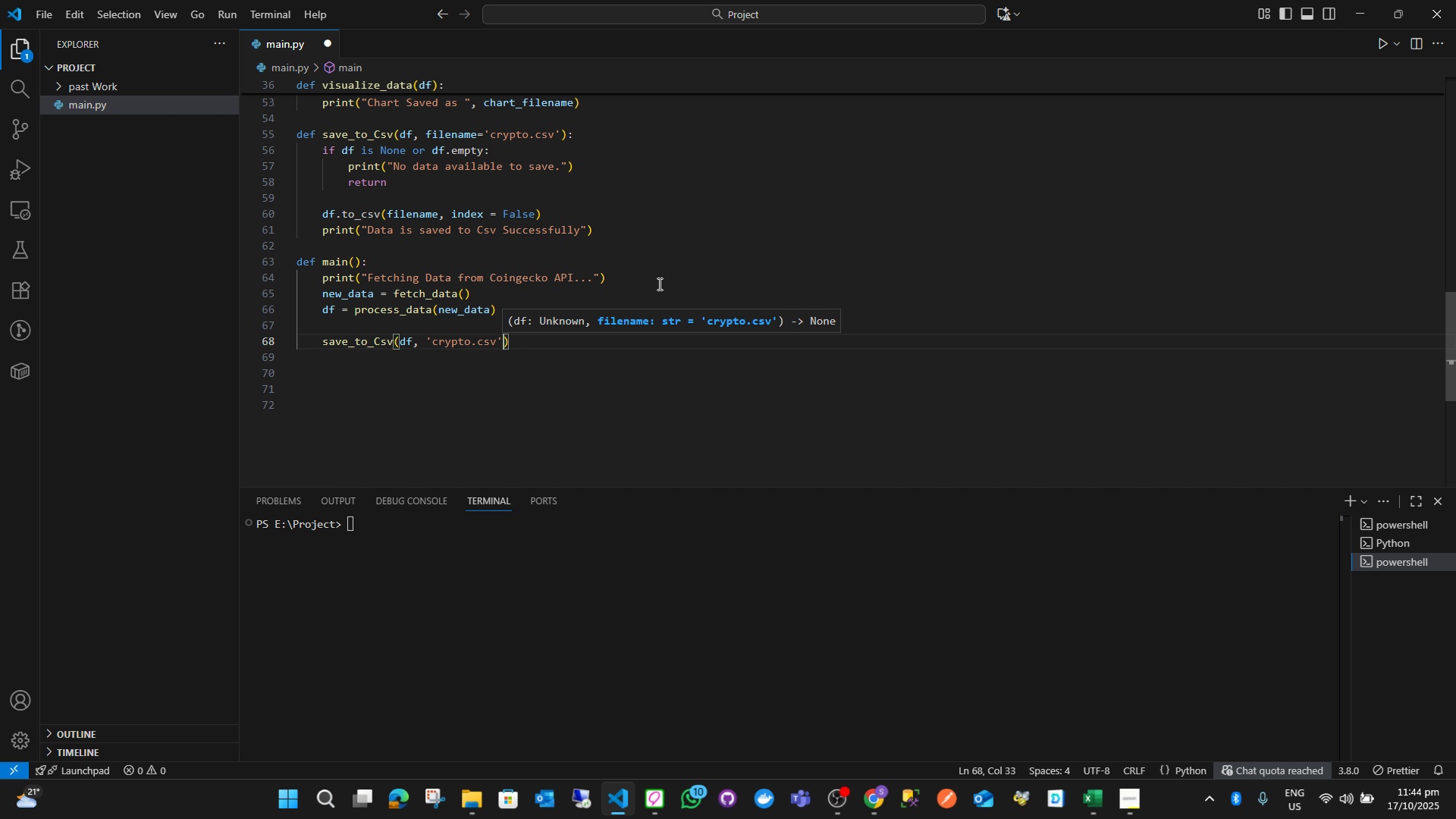 
key(ArrowRight)
 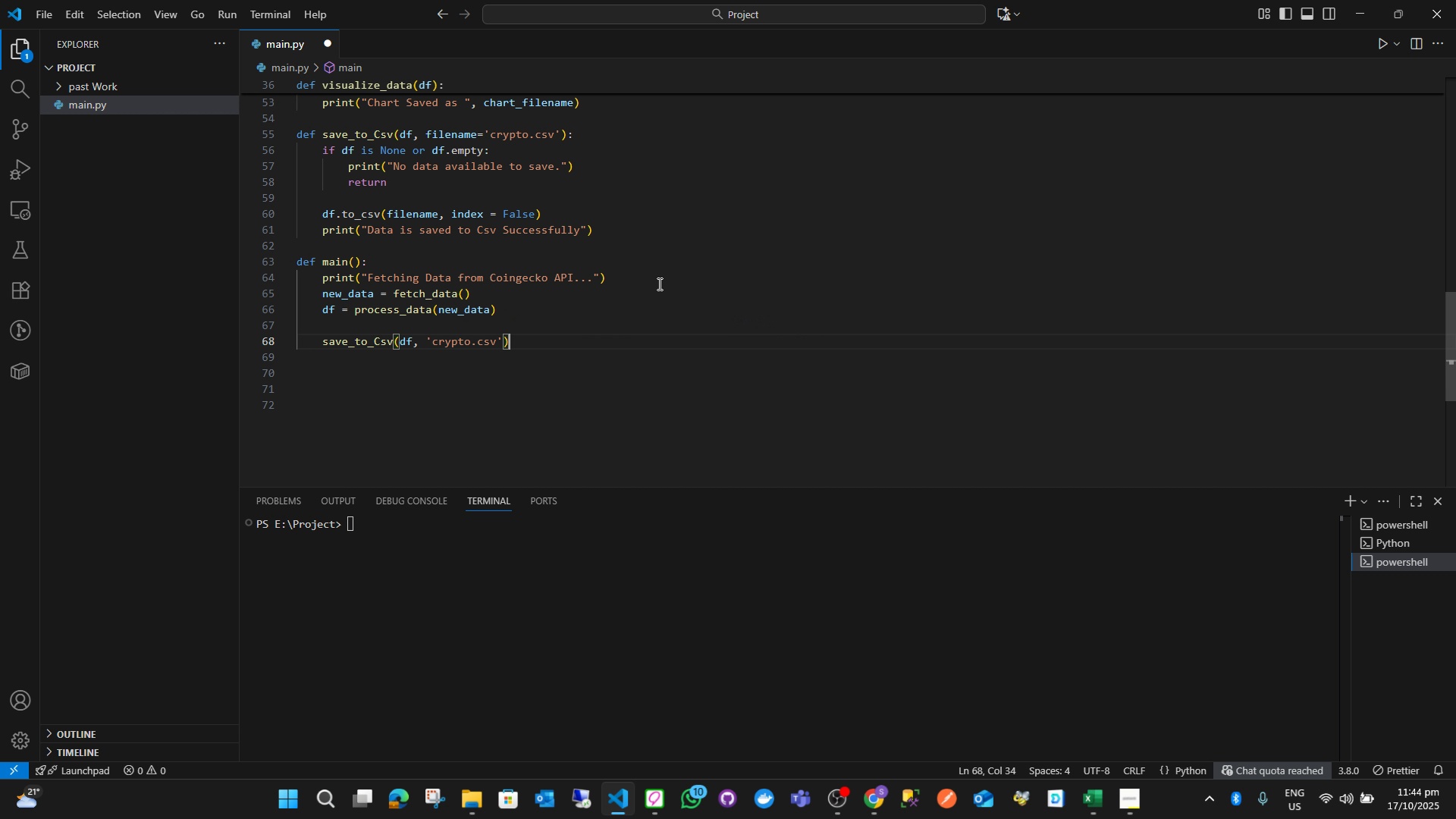 
key(Enter)
 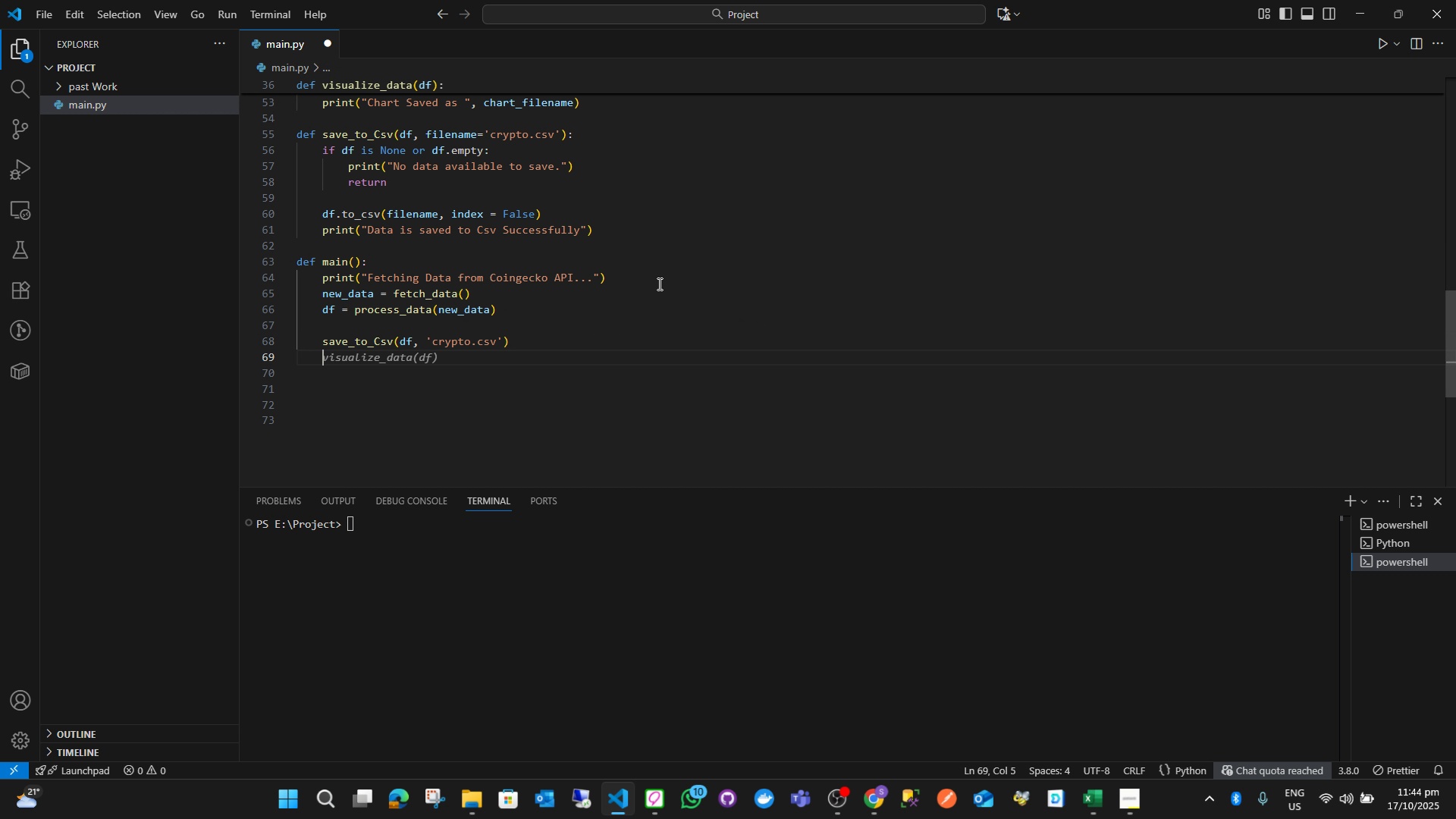 
key(Enter)
 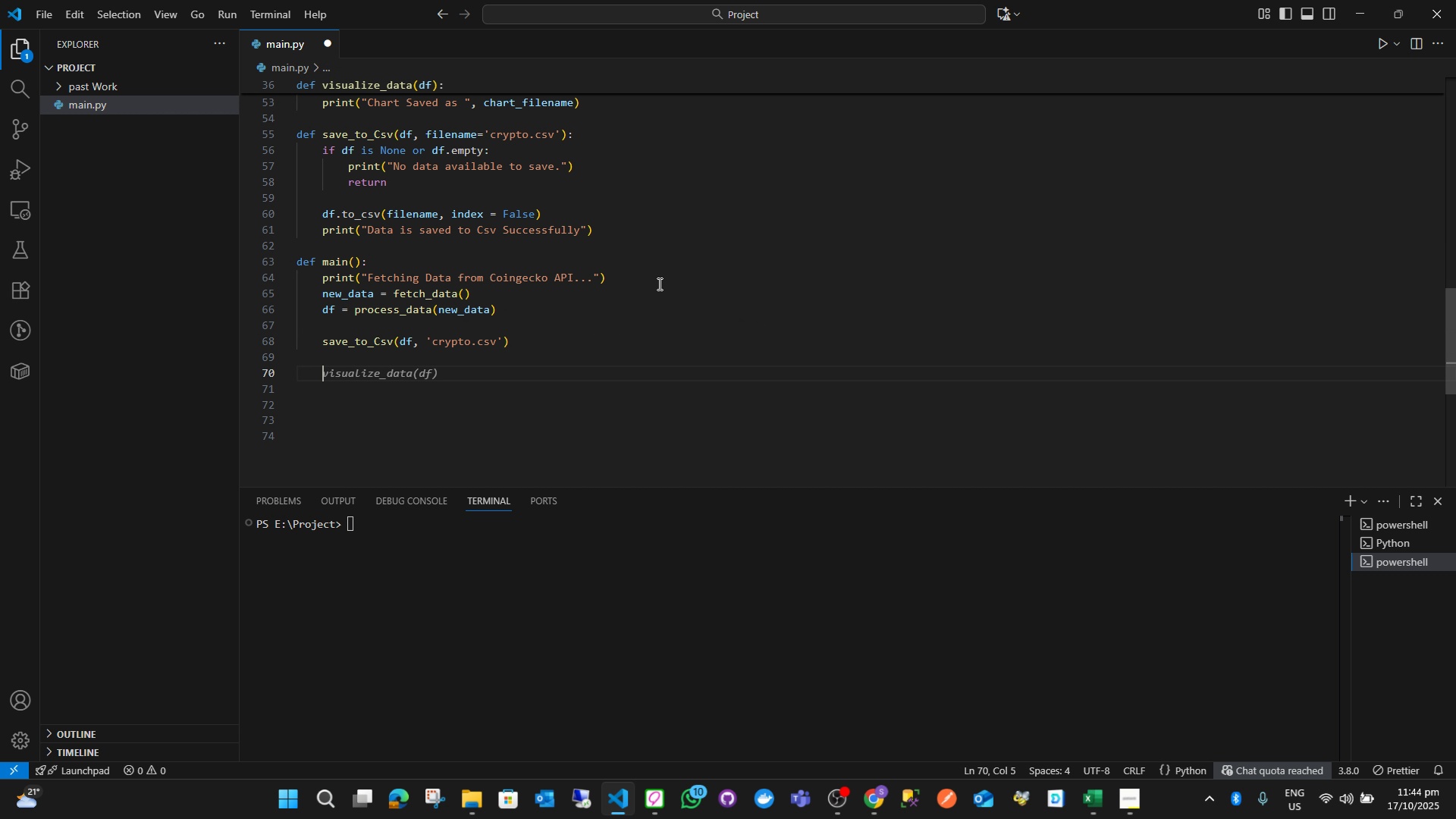 
type(visu)
key(Tab)
 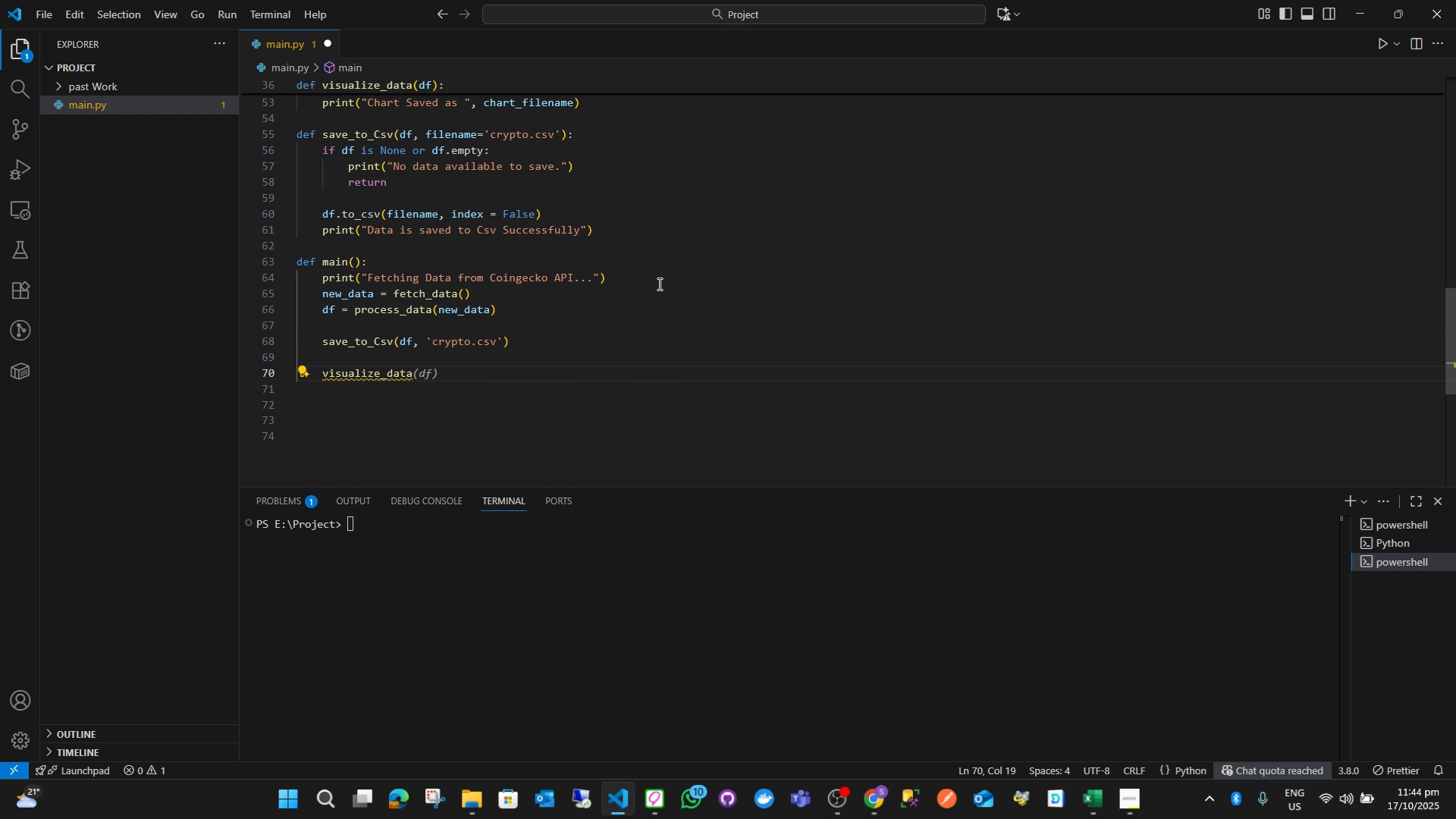 
key(Enter)
 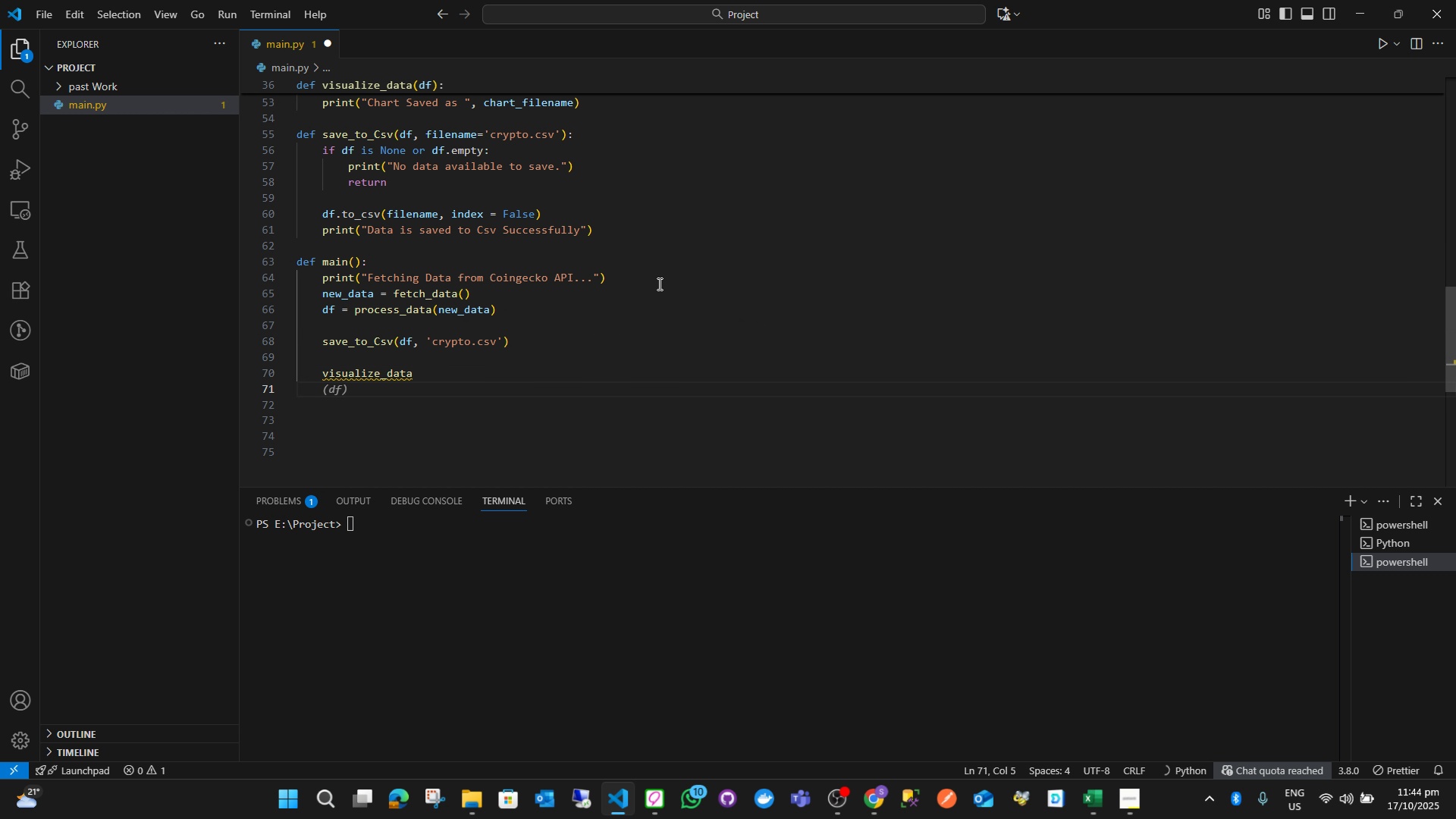 
key(Backspace)
 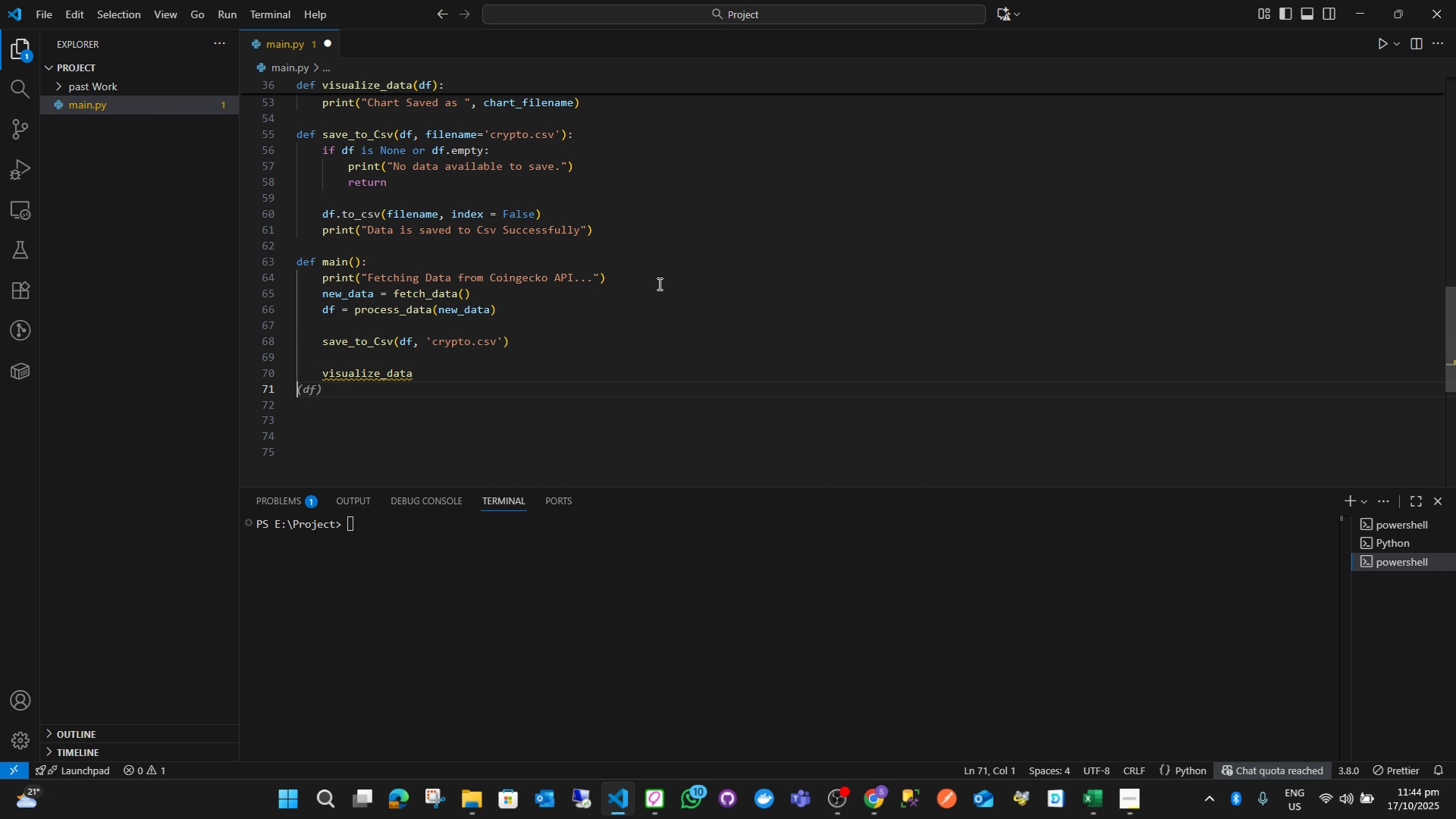 
key(Backspace)
 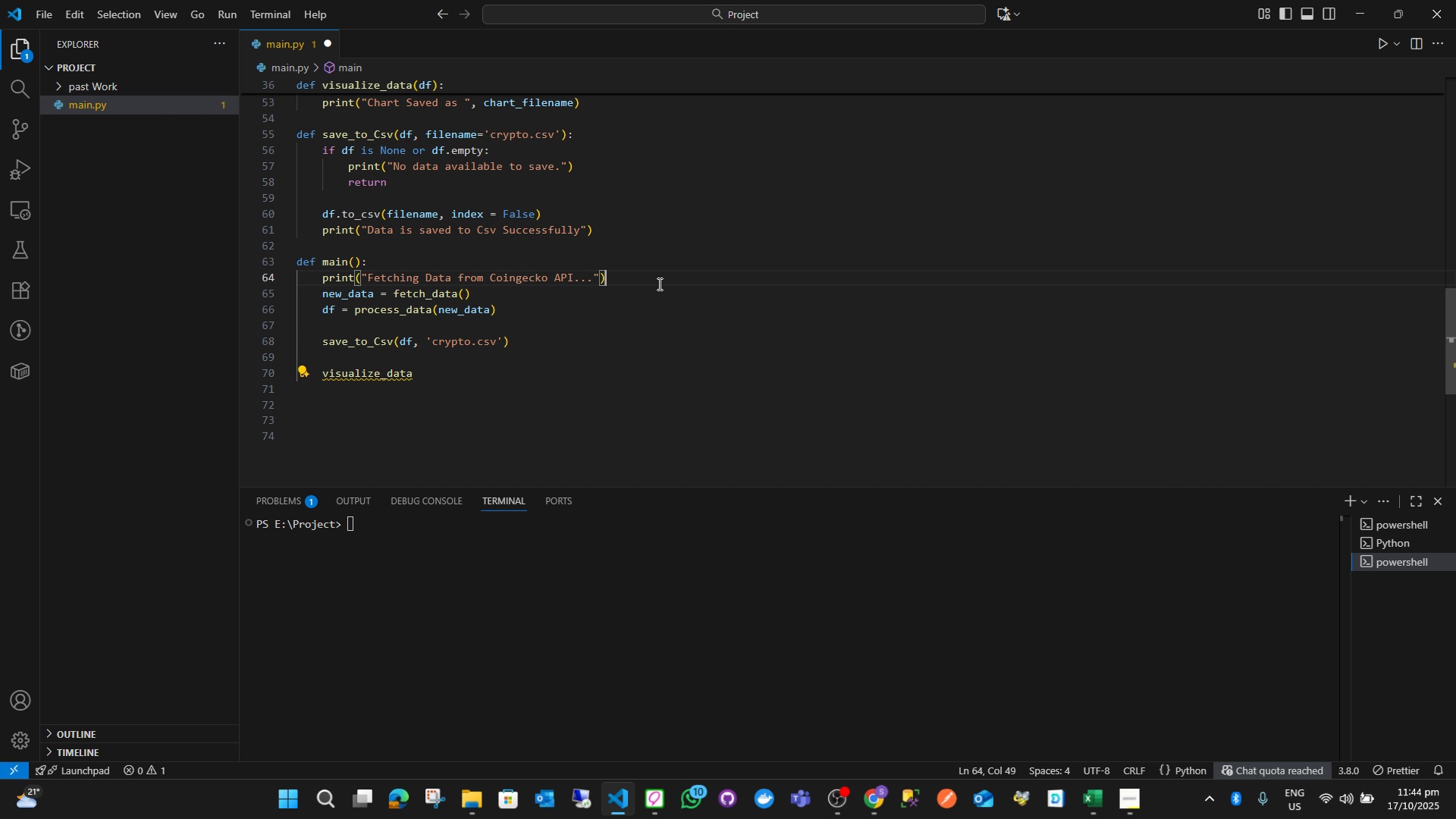 
left_click([658, 284])
 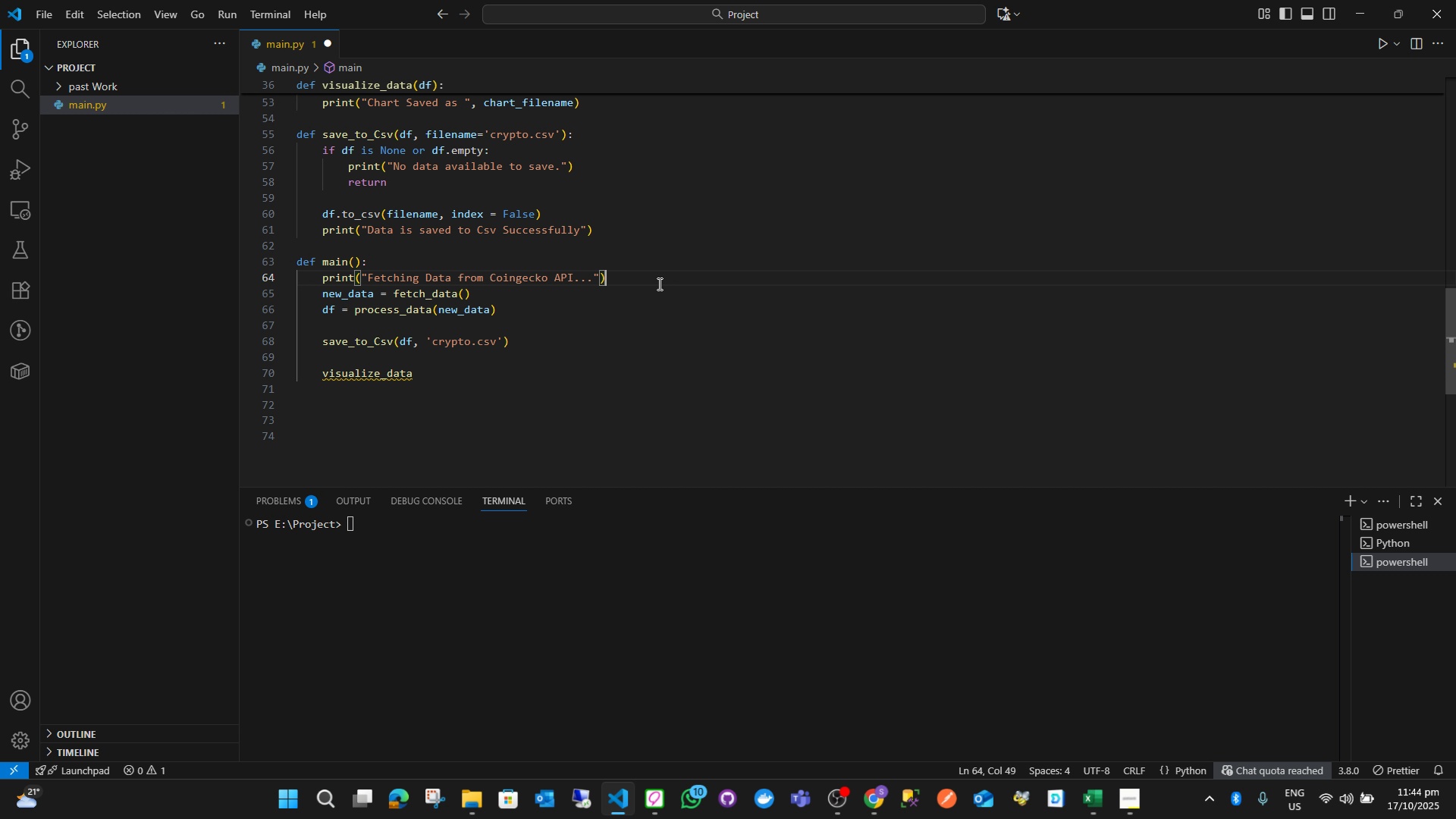 
type((d)
 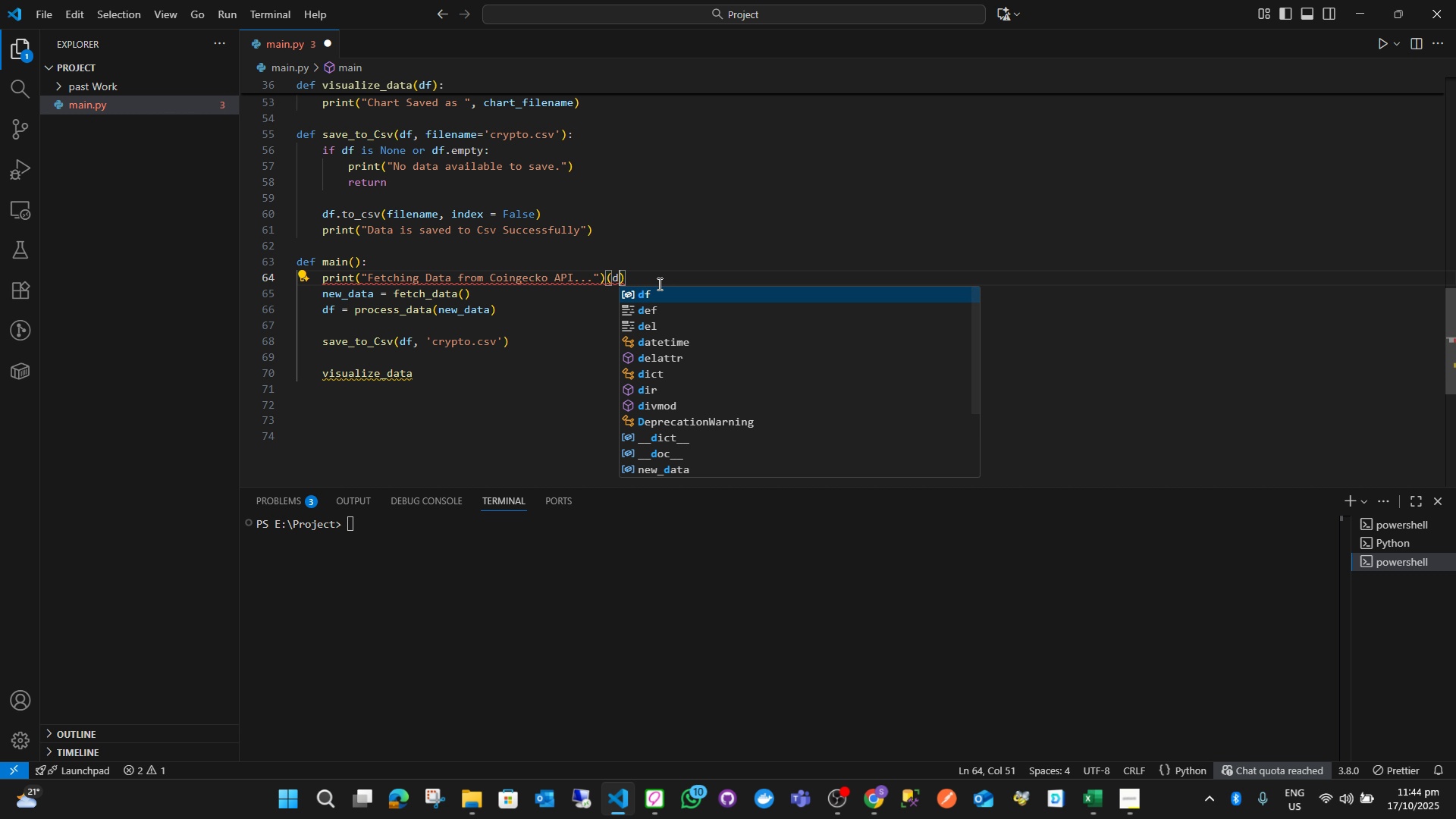 
key(Control+Z)
 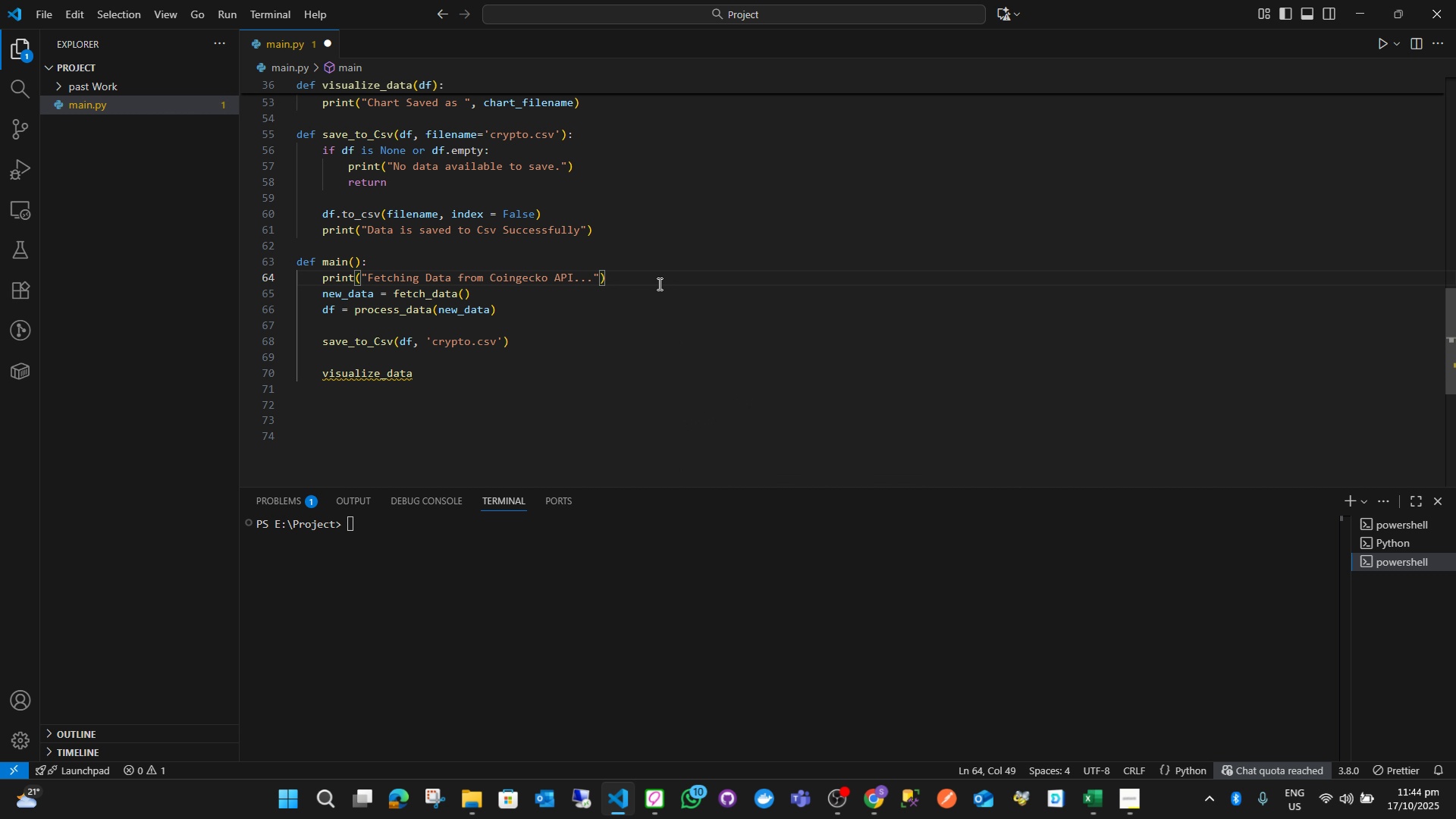 
key(ArrowDown)
 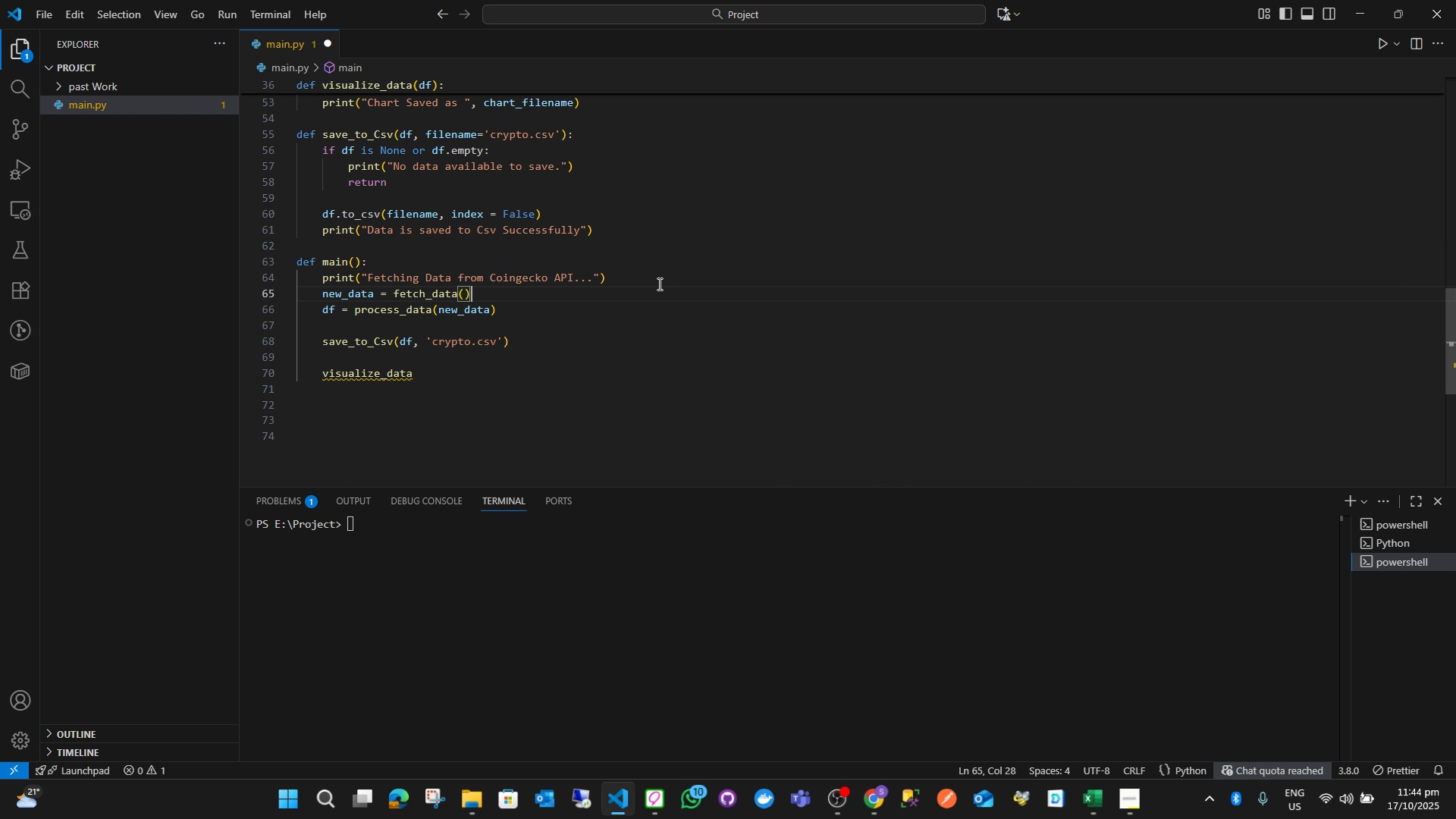 
key(ArrowDown)
 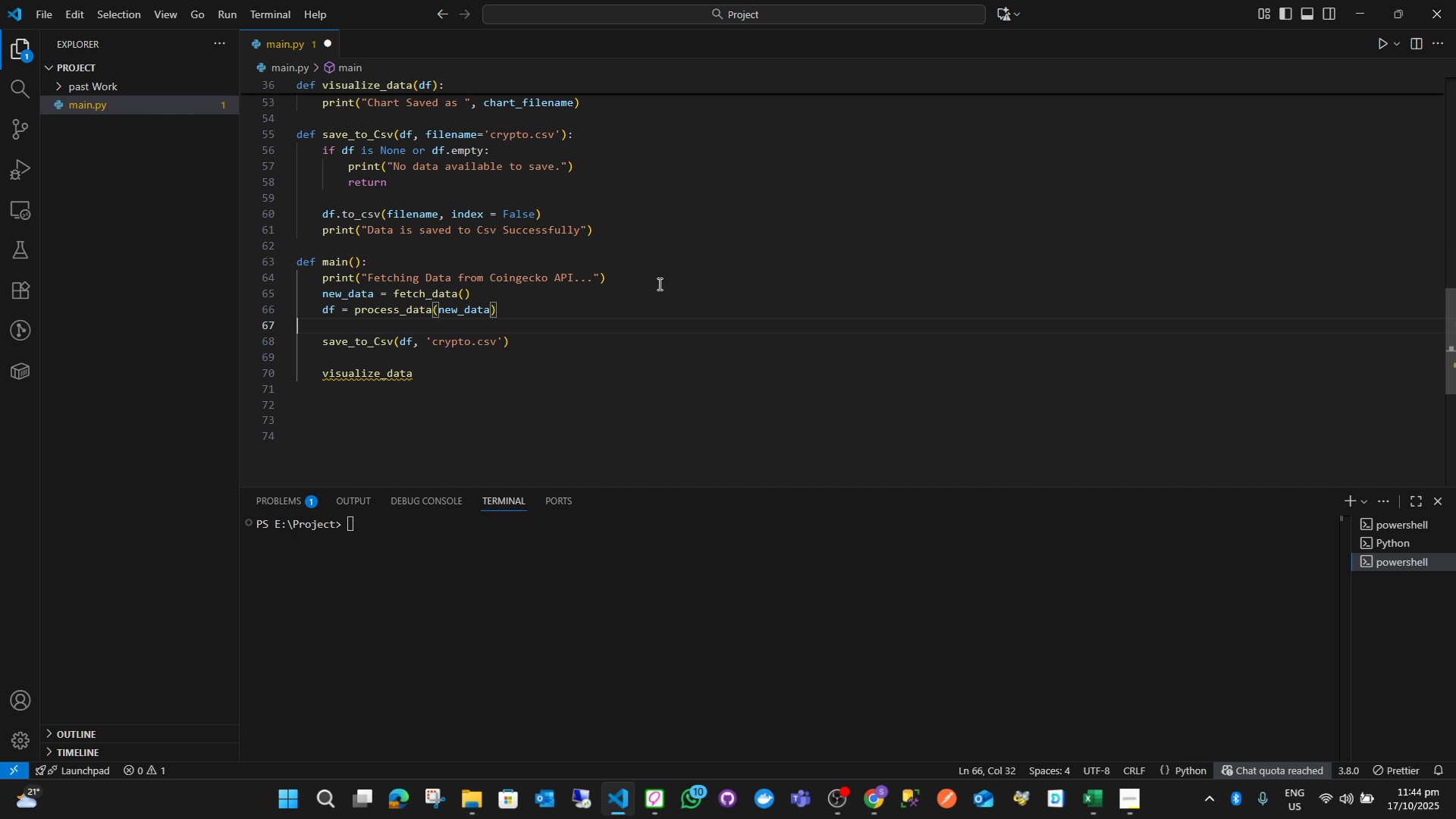 
key(ArrowDown)
 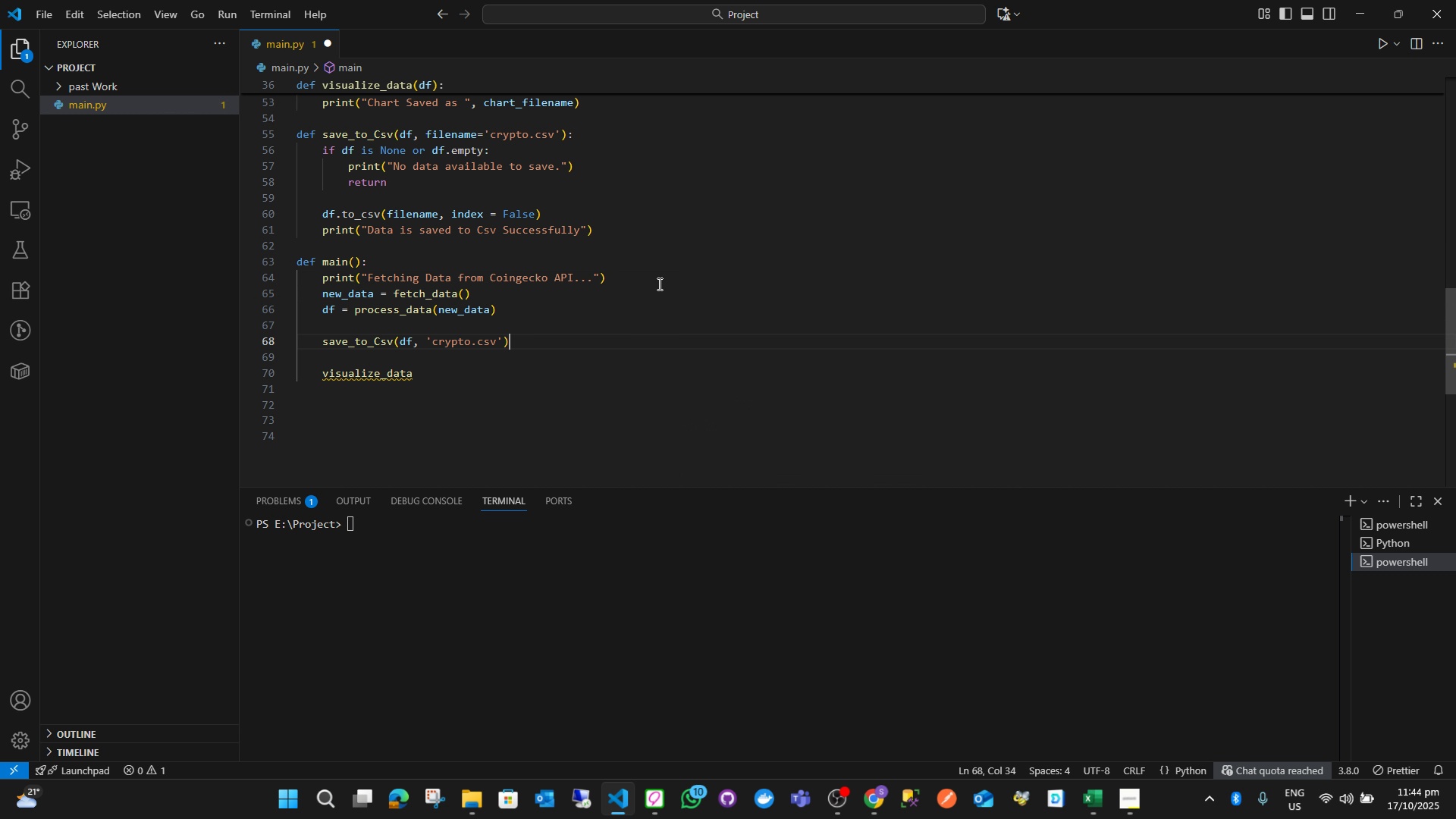 
key(ArrowDown)
 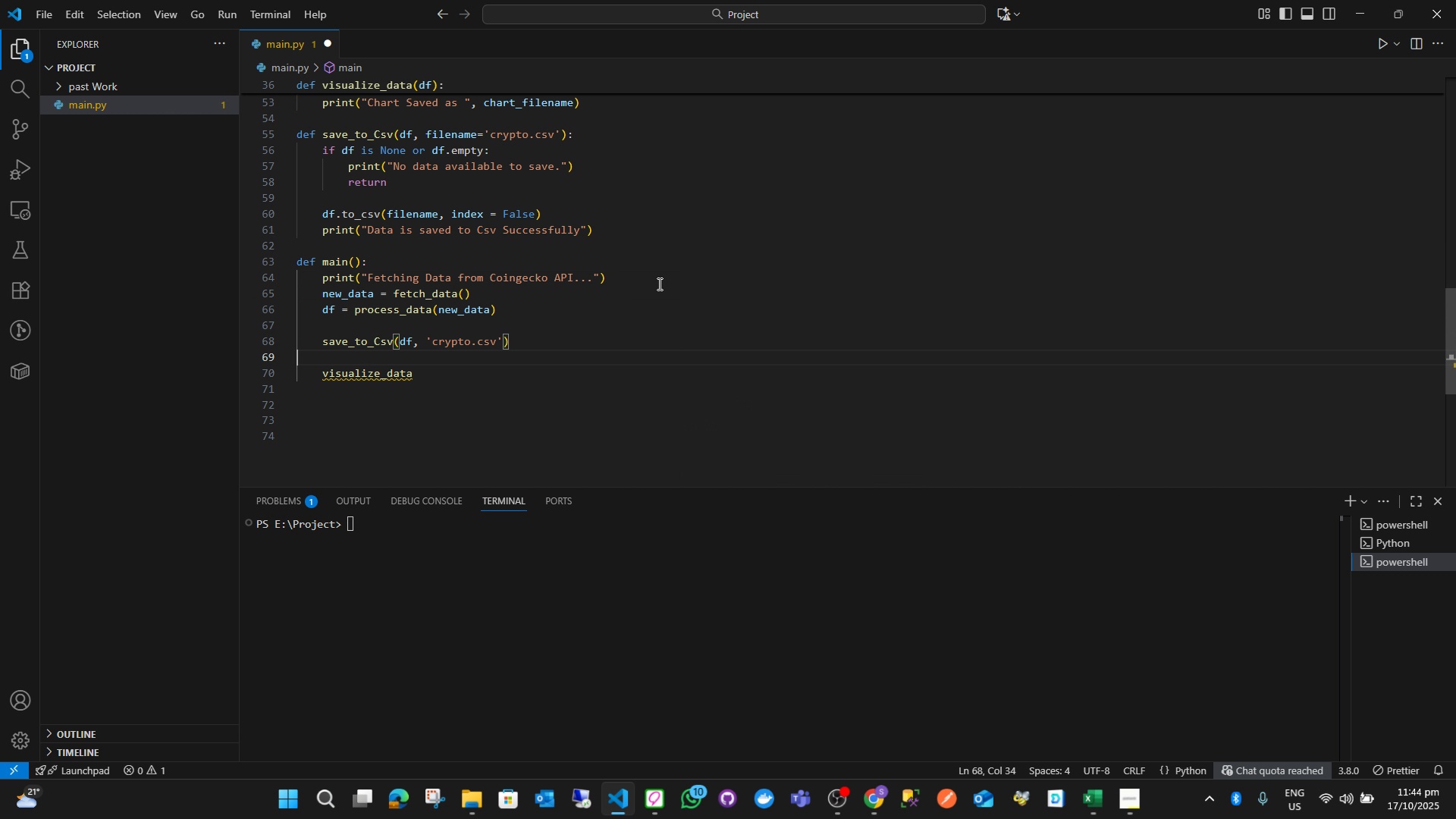 
key(ArrowDown)
 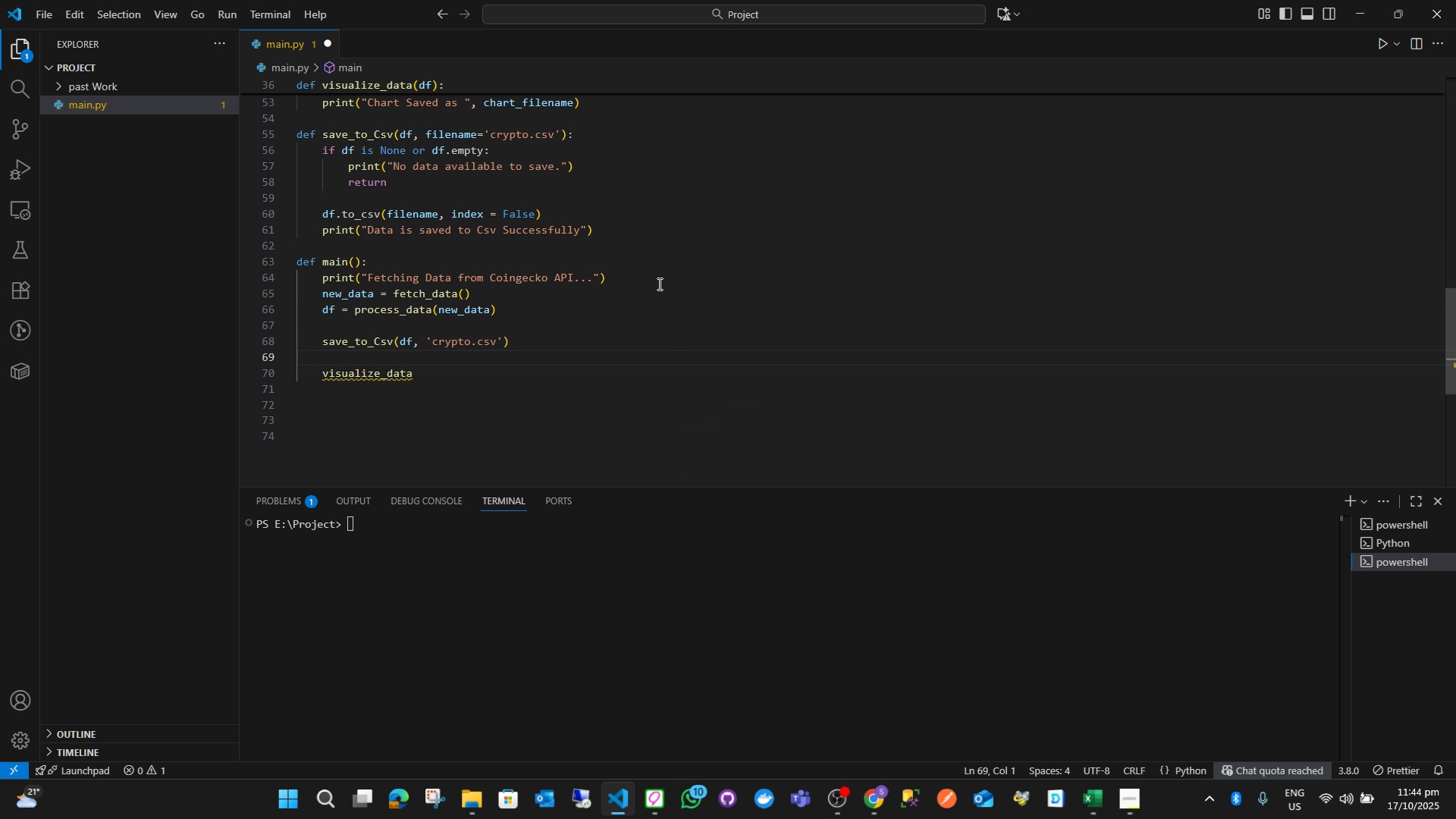 
key(ArrowDown)
 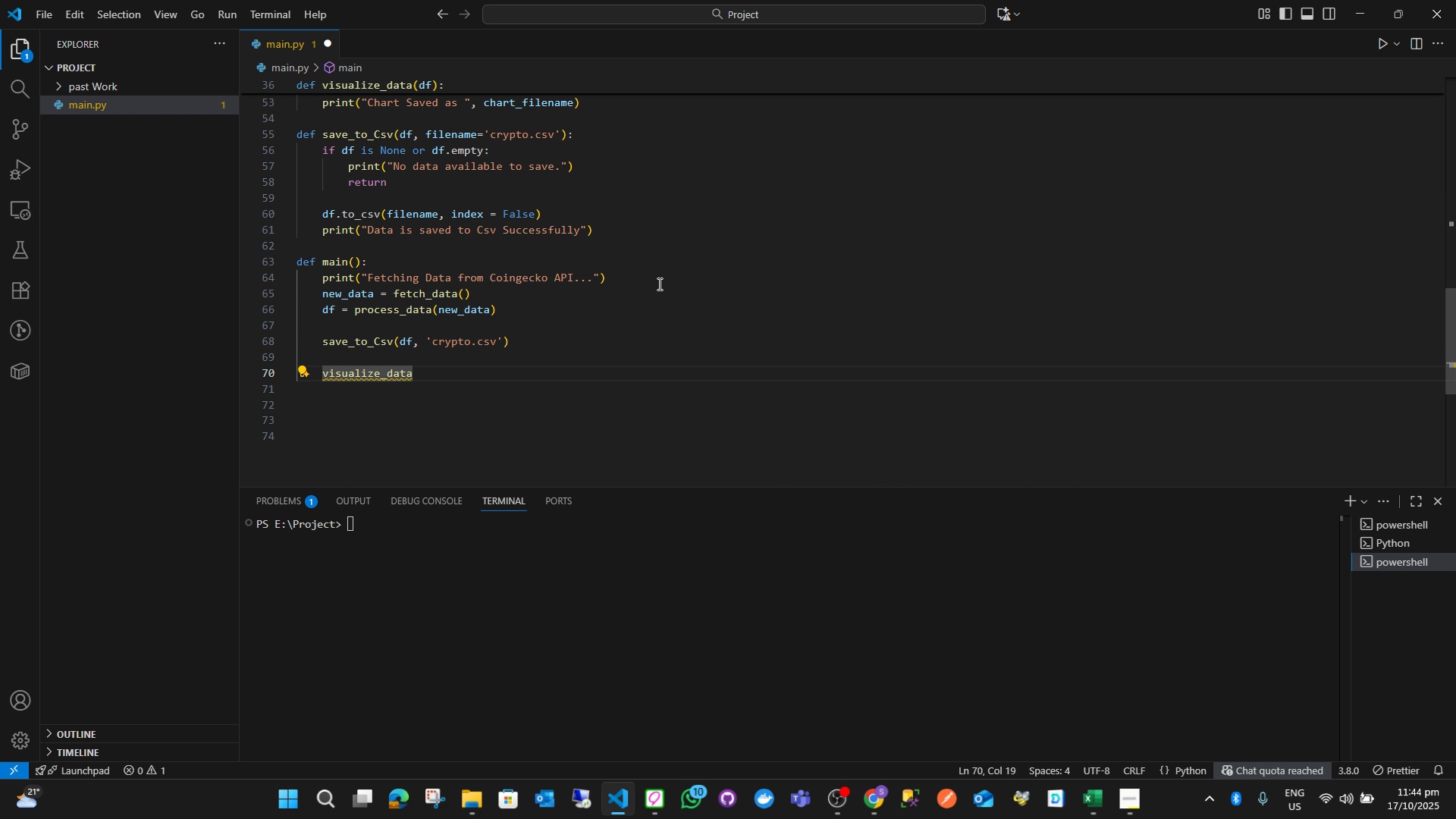 
type((df, '')
 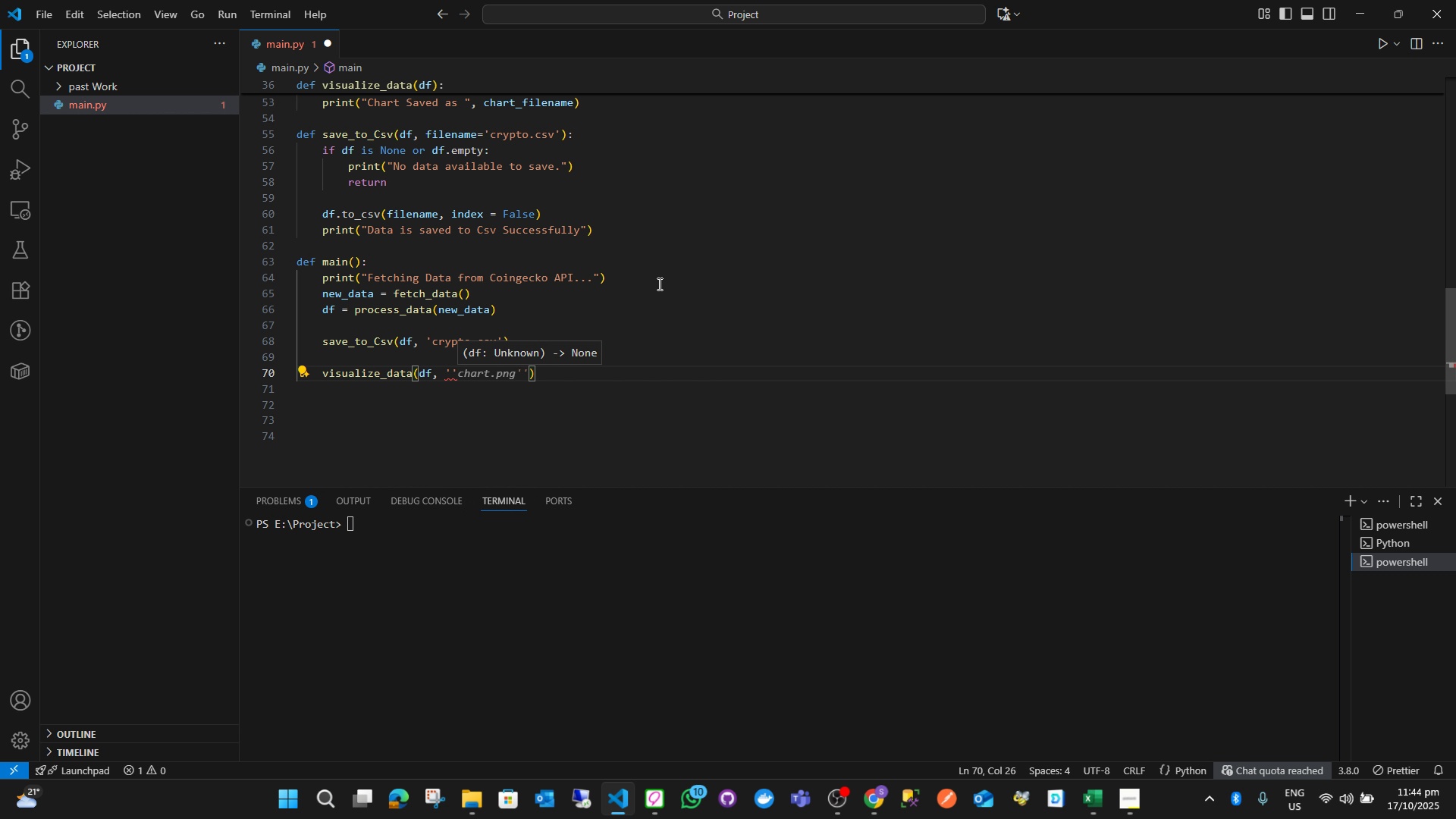 
key(ArrowLeft)
 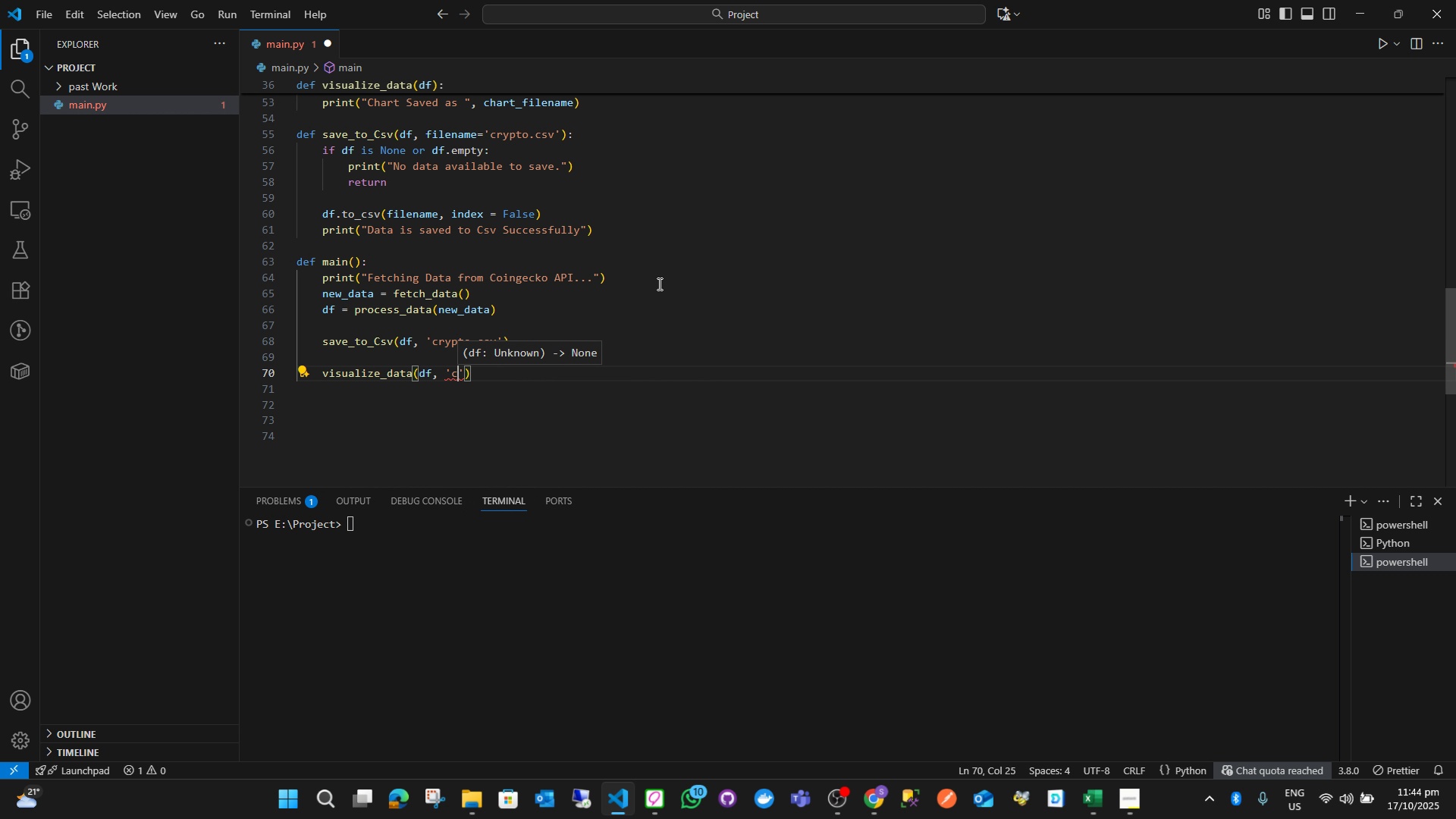 
type(chart.pg)
key(Backspace)
type(ng)
 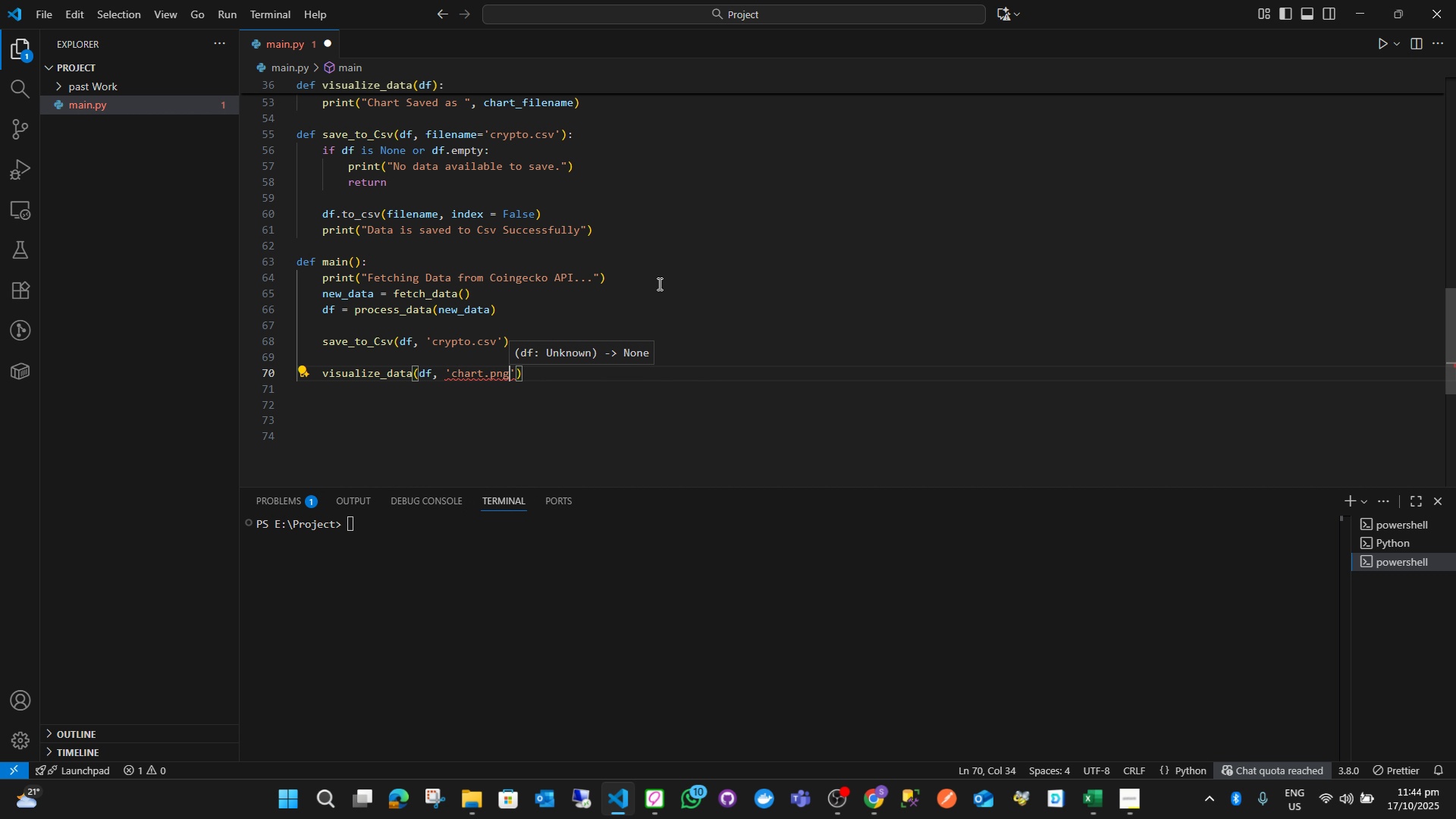 
key(ArrowRight)
 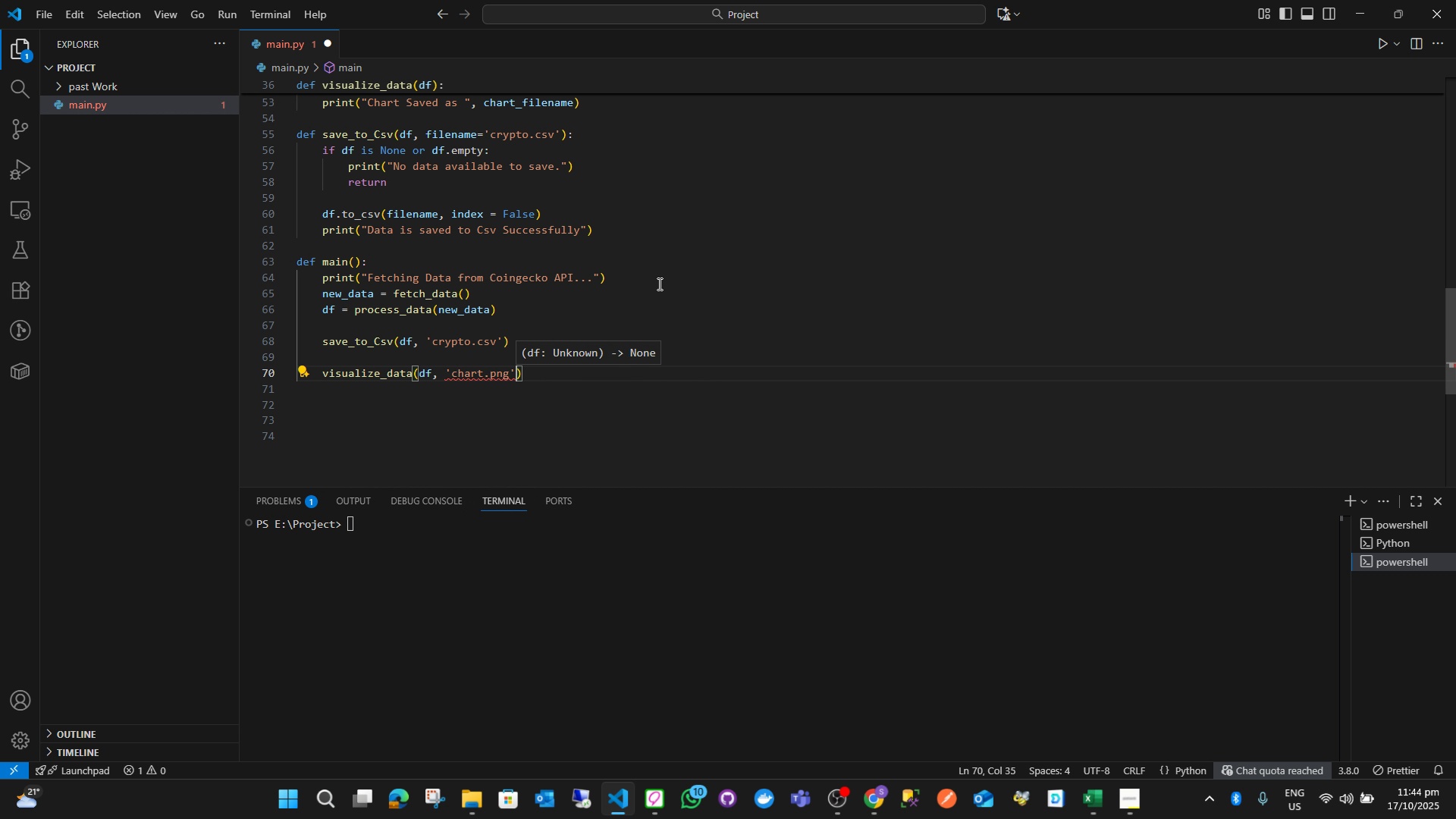 
key(ArrowRight)
 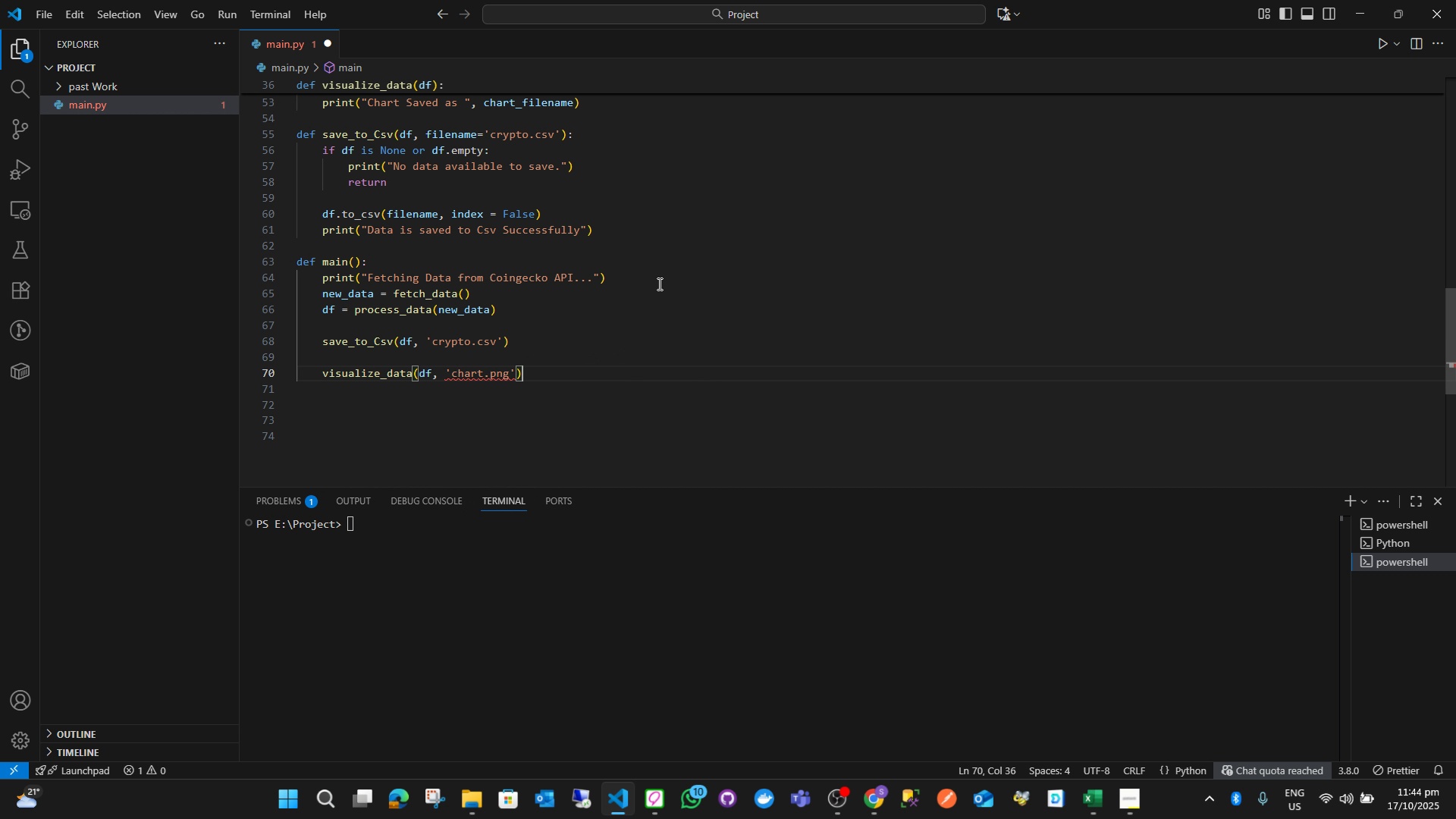 
key(Enter)
 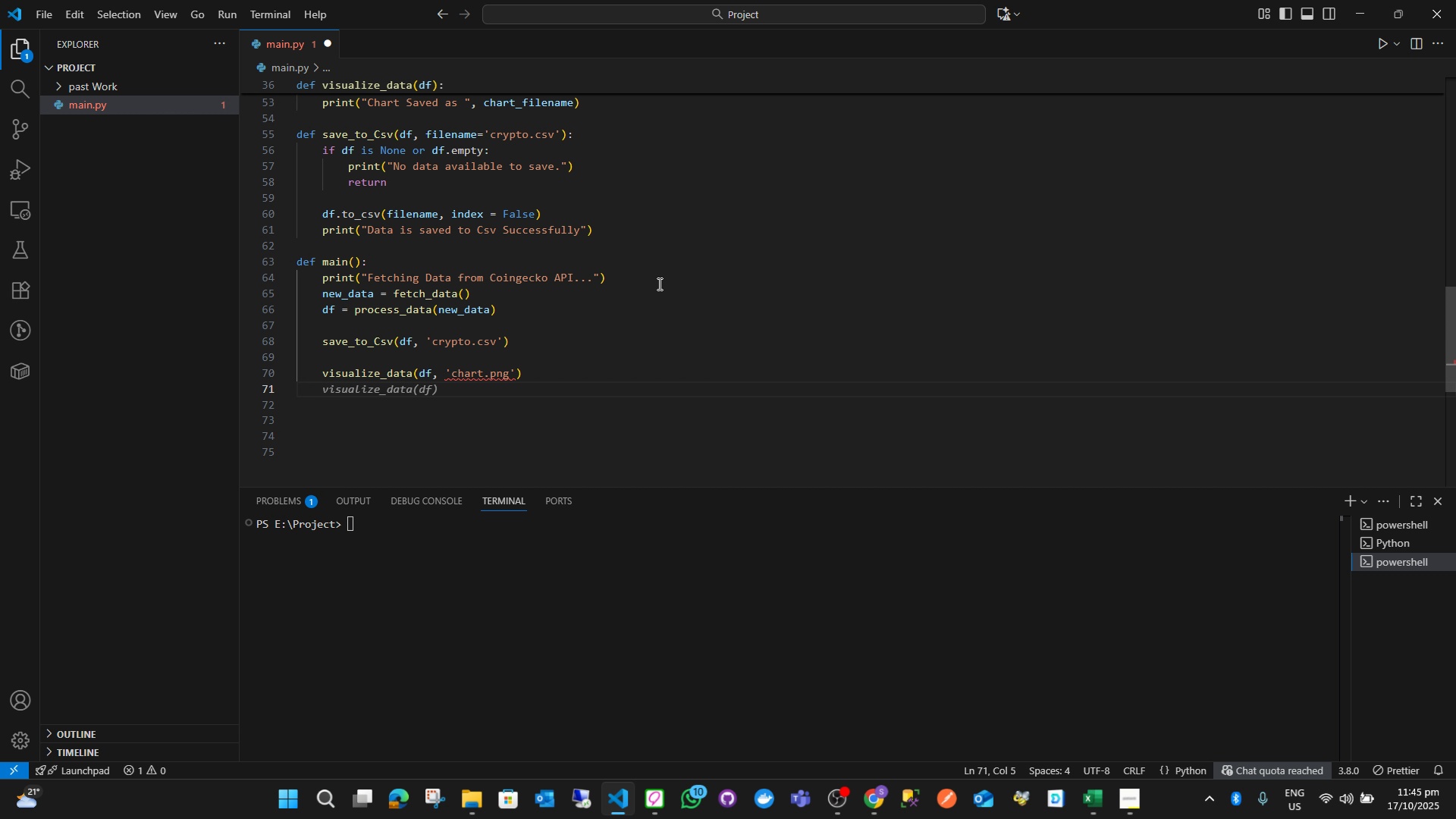 
scroll: coordinate [418, 220], scroll_direction: up, amount: 8.0
 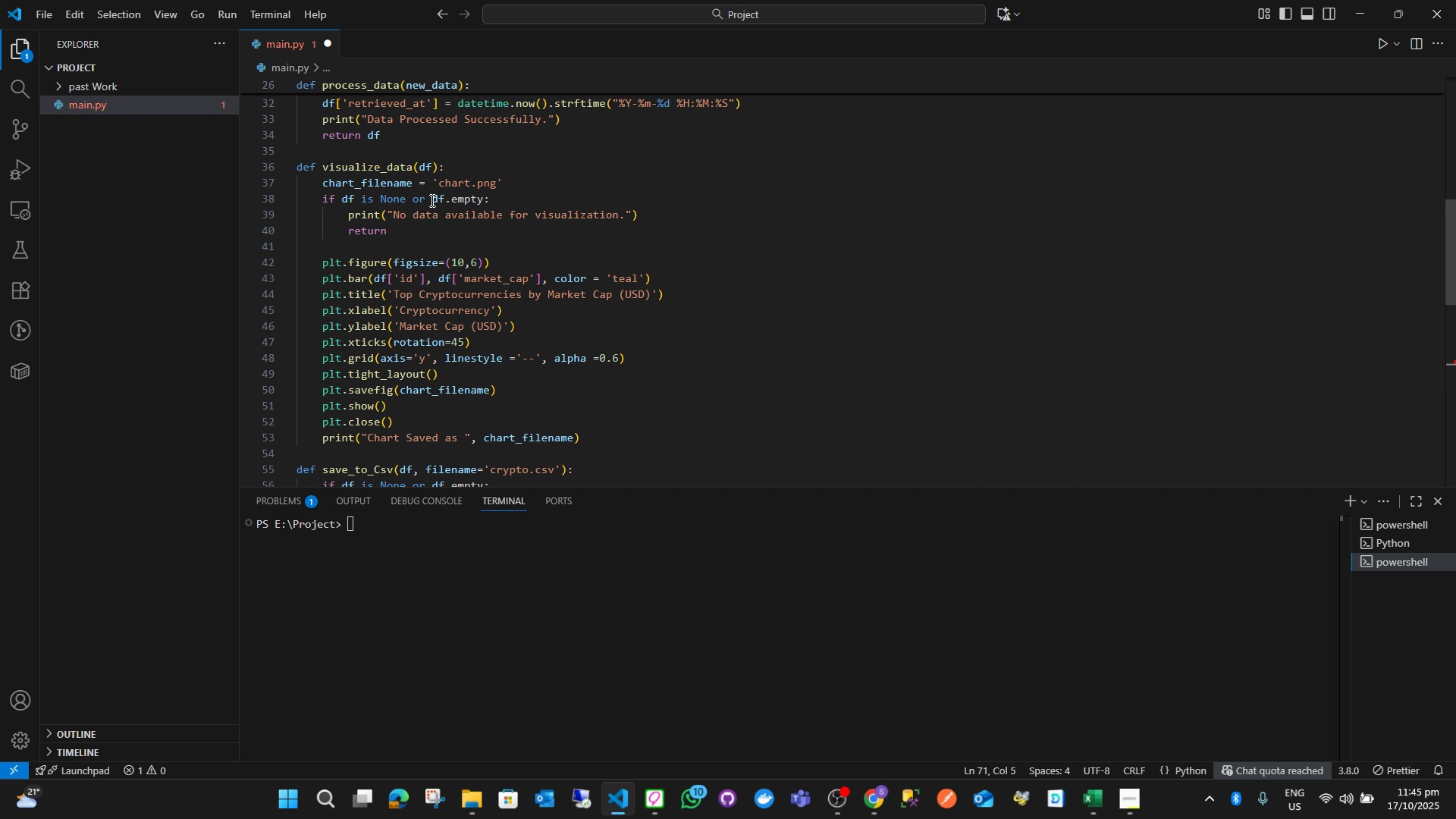 
scroll: coordinate [428, 232], scroll_direction: down, amount: 8.0
 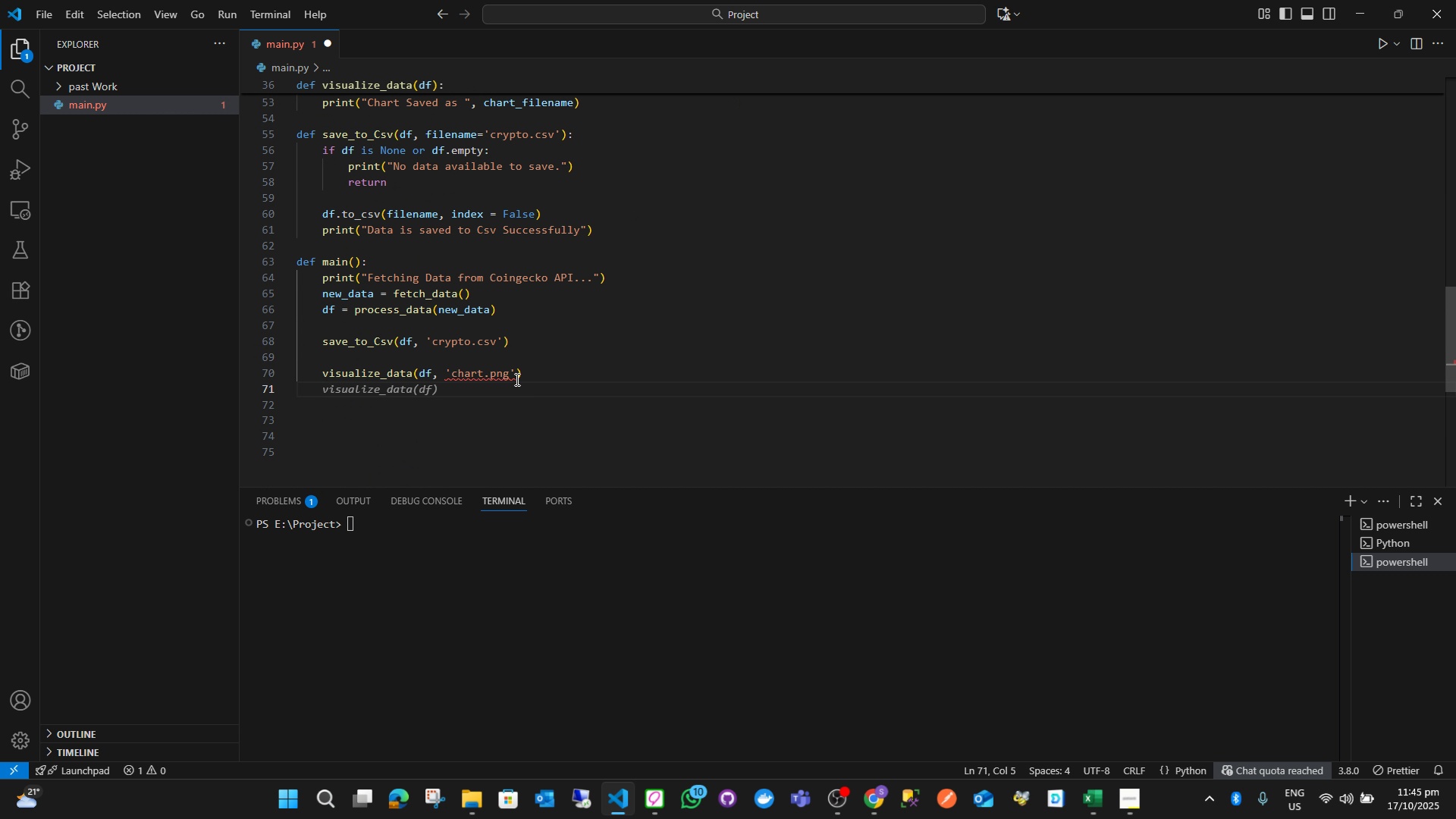 
left_click_drag(start_coordinate=[514, 373], to_coordinate=[440, 372])
 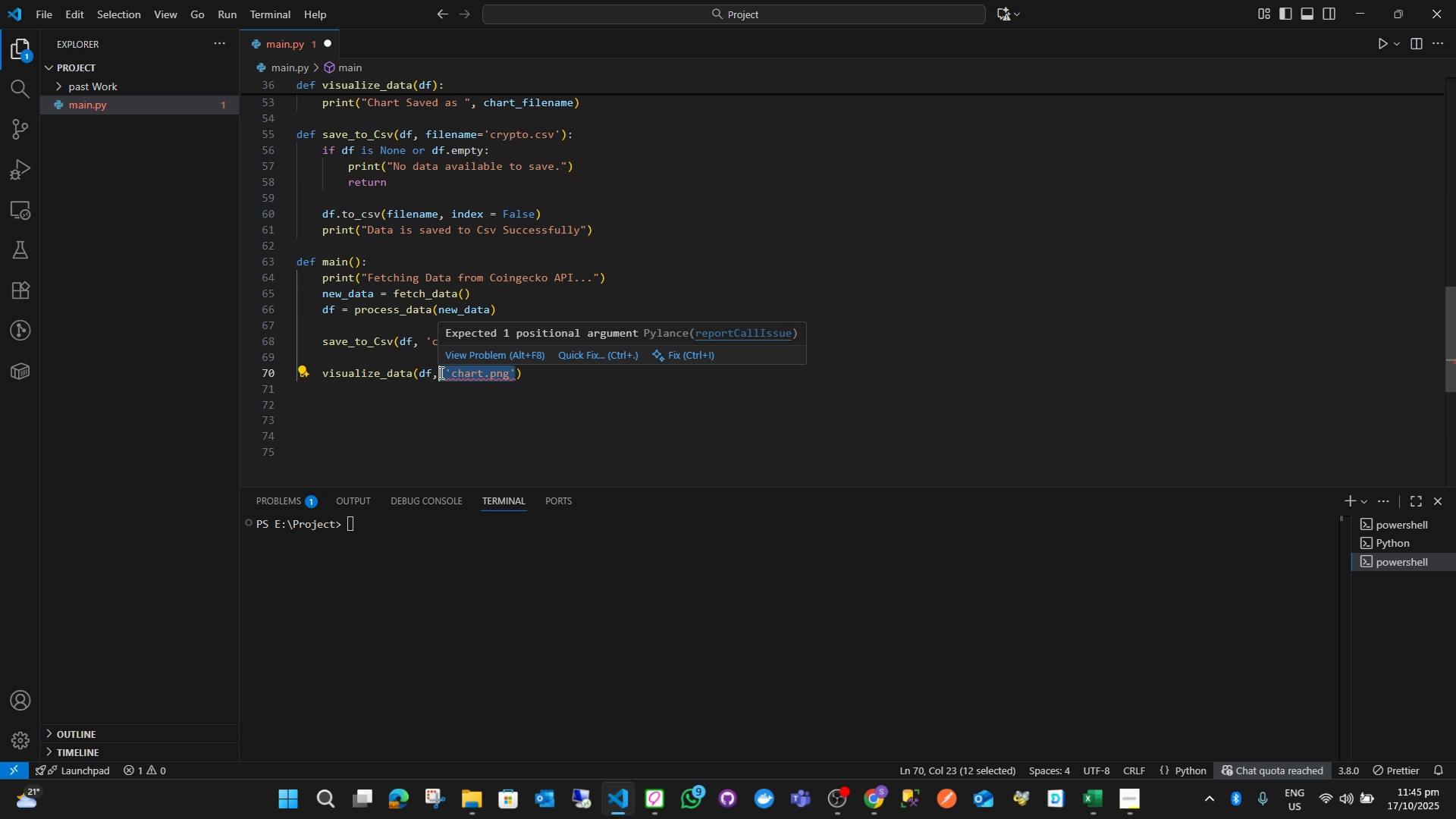 
key(Backspace)
 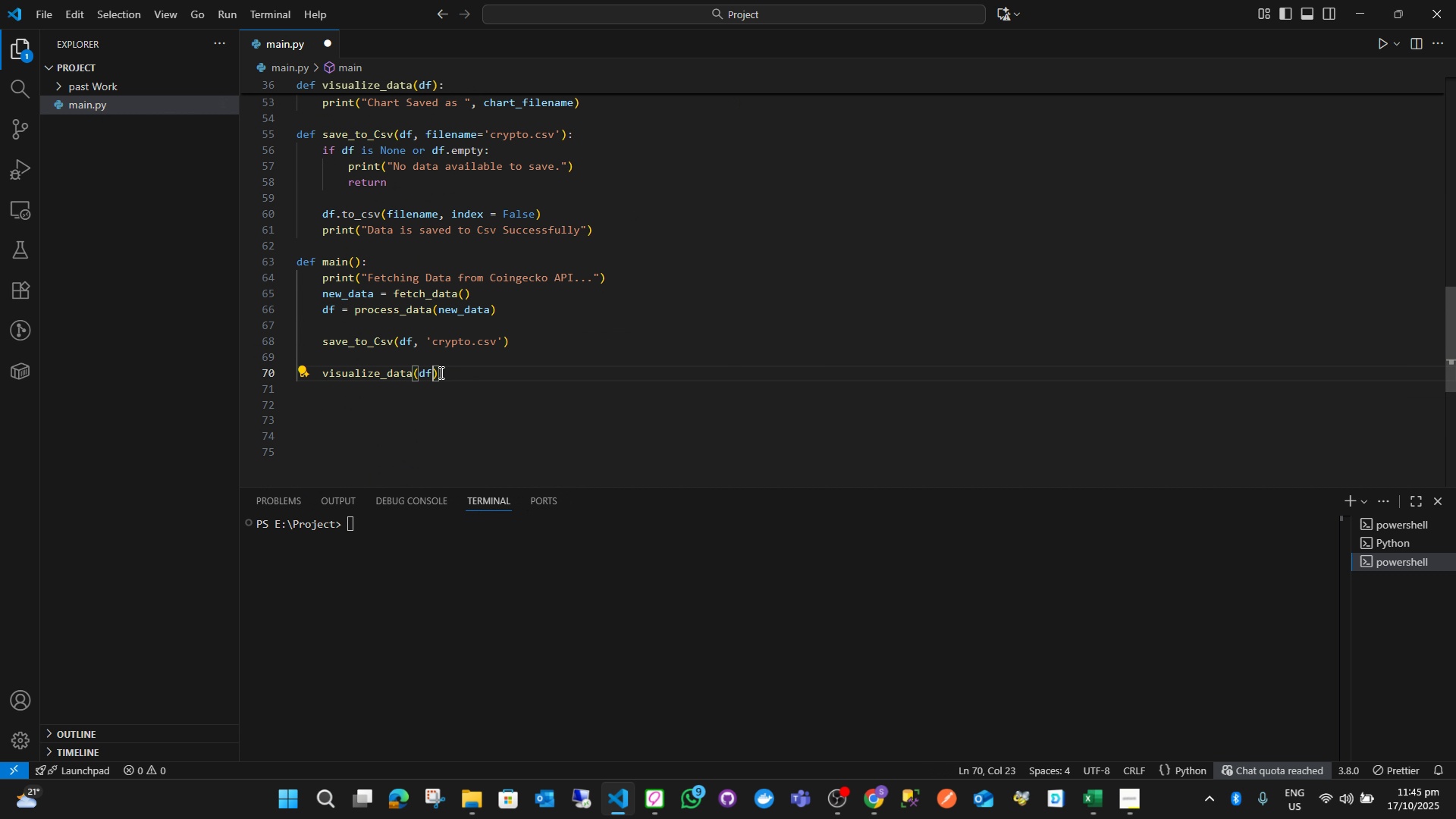 
key(Backspace)
 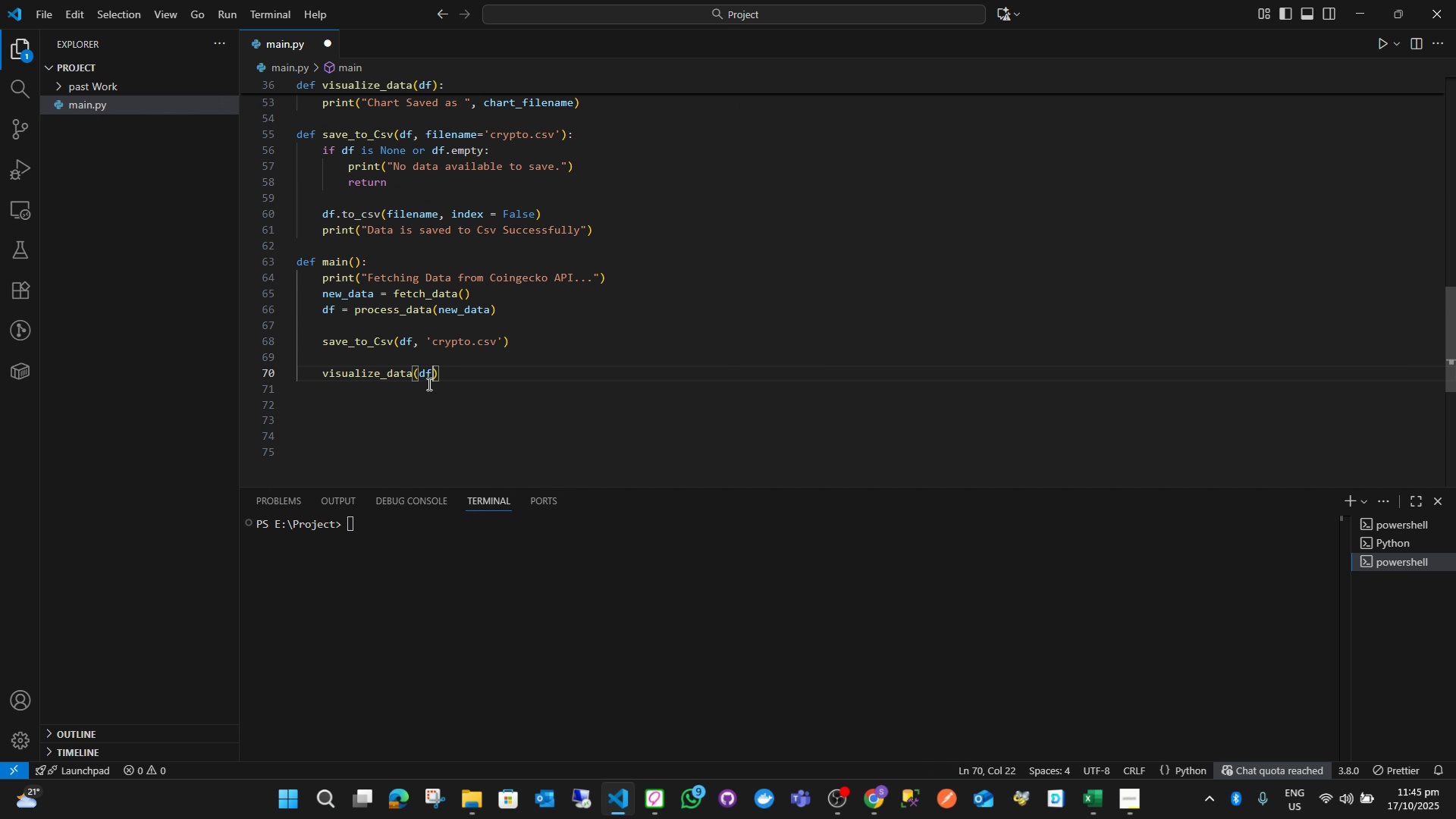 
left_click([428, 384])
 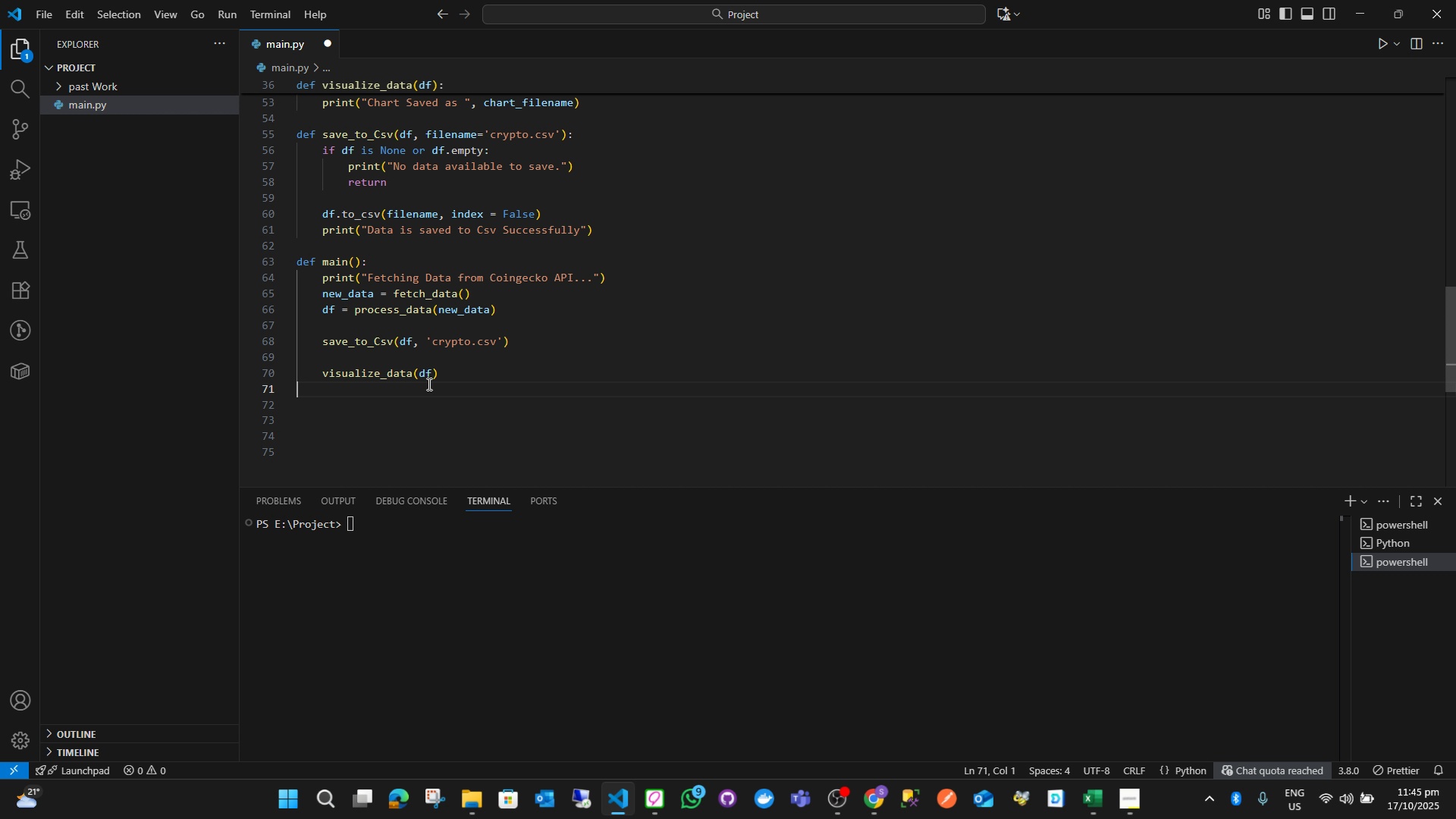 
wait(5.54)
 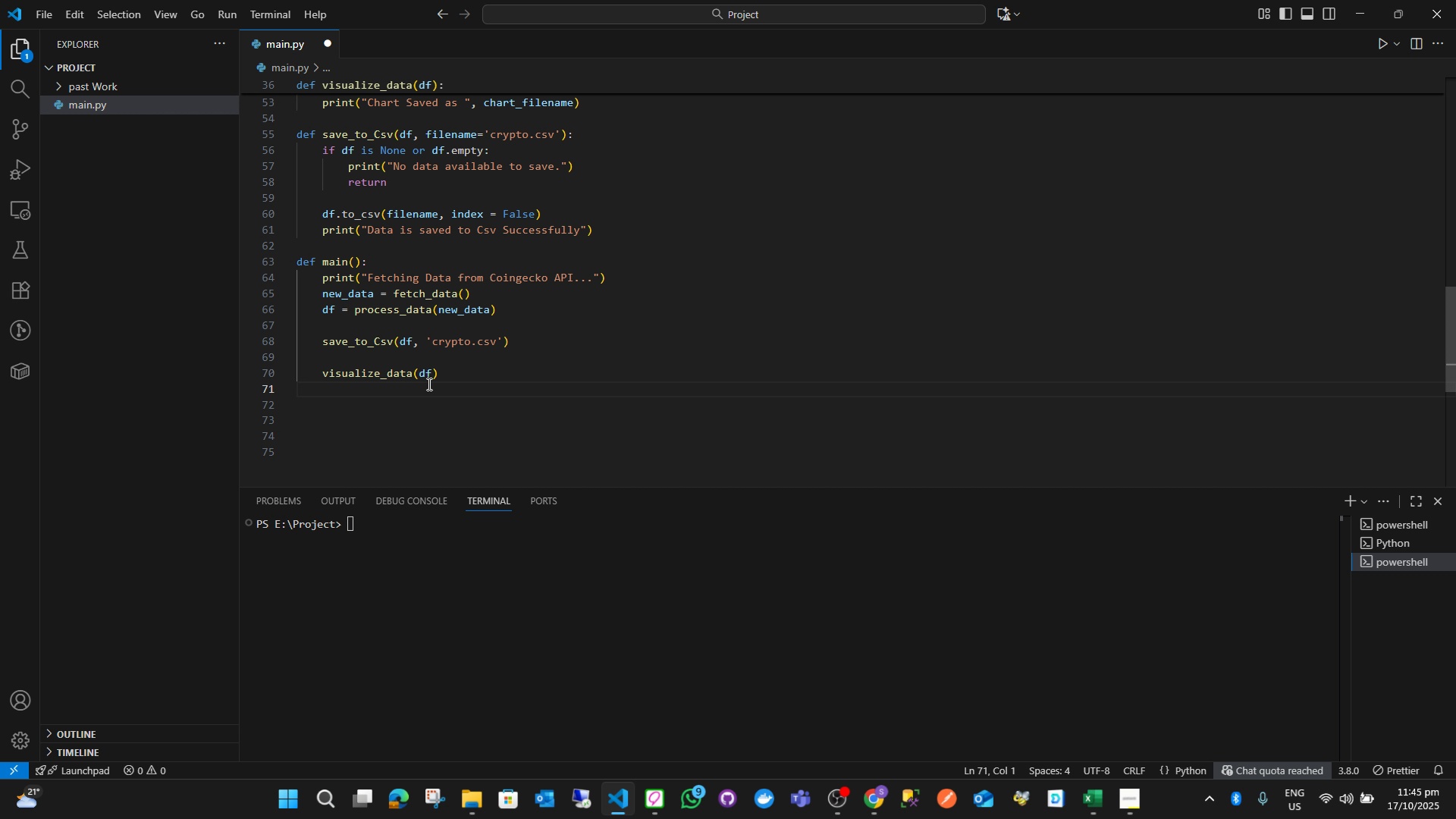 
scroll: coordinate [482, 272], scroll_direction: up, amount: 9.0
 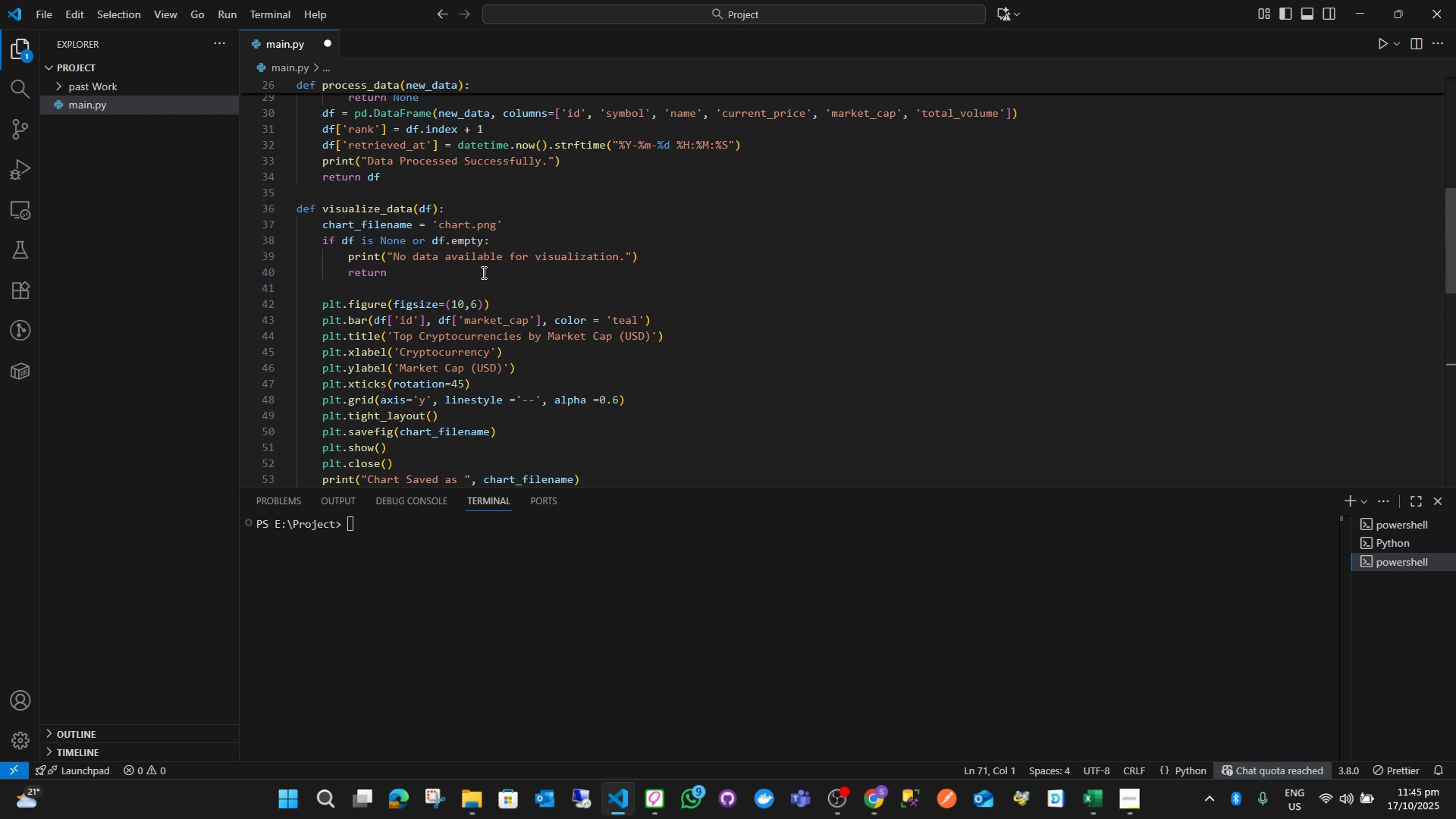 
scroll: coordinate [481, 271], scroll_direction: down, amount: 2.0
 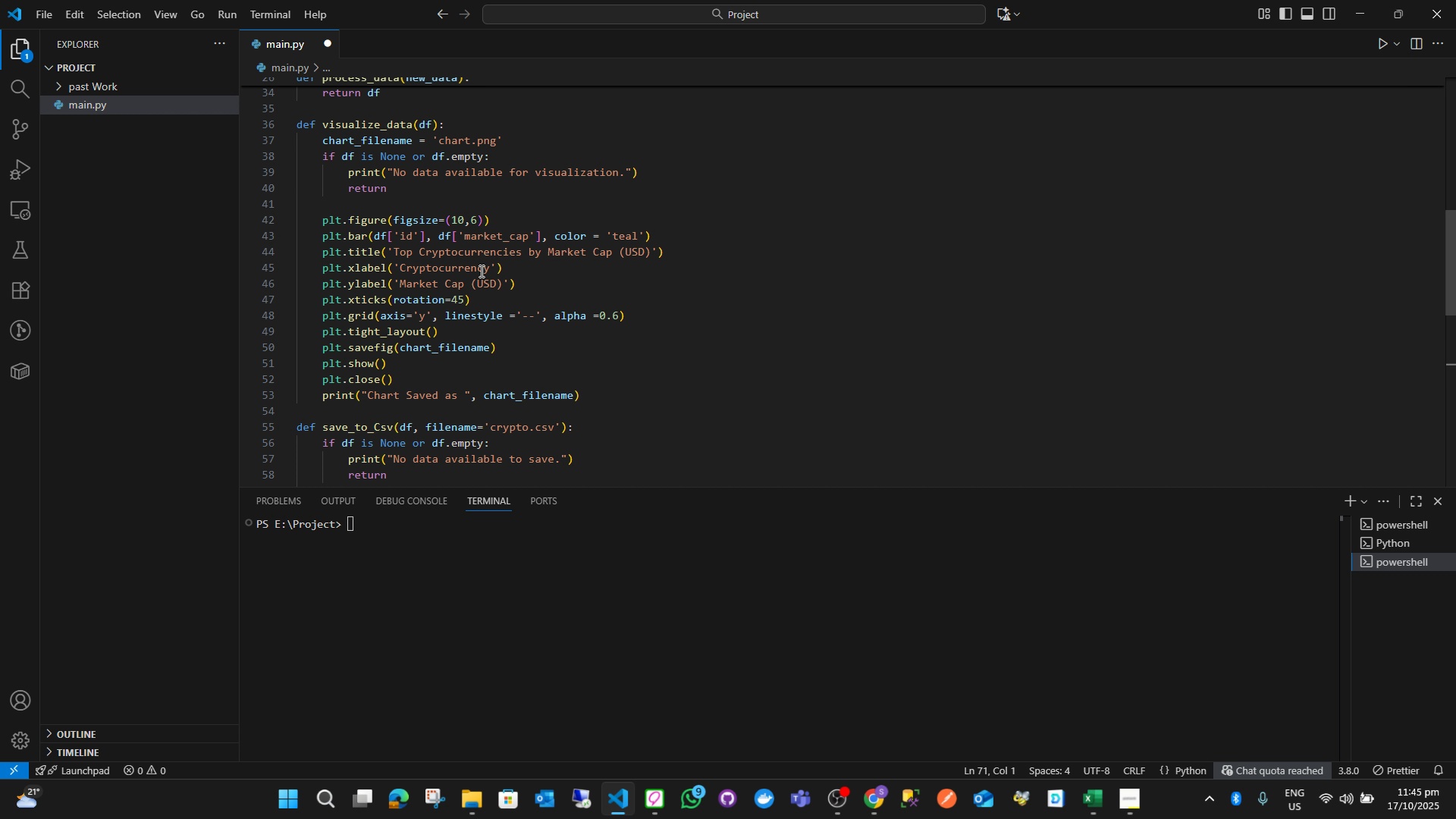 
scroll: coordinate [480, 271], scroll_direction: up, amount: 2.0
 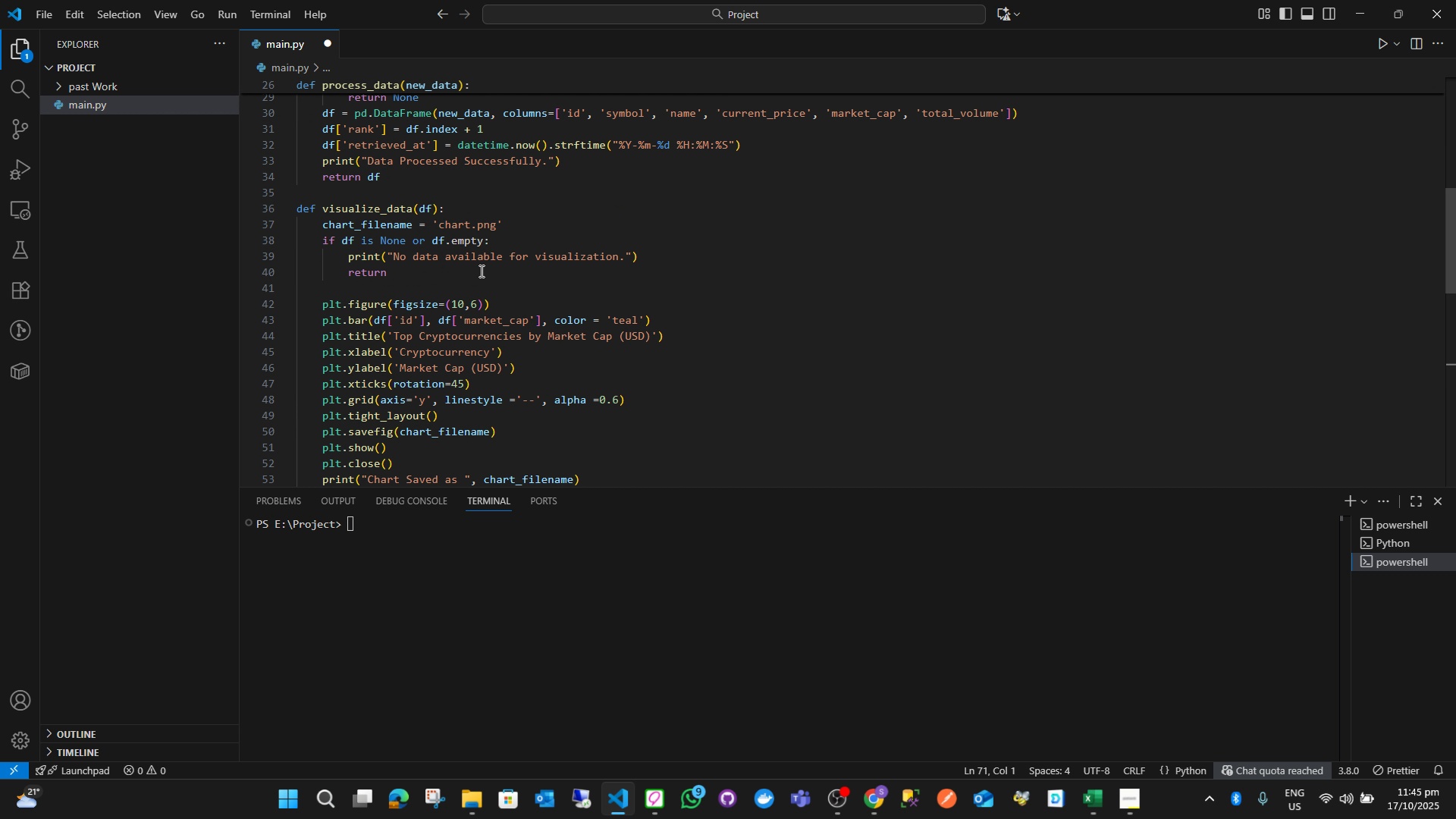 
wait(13.07)
 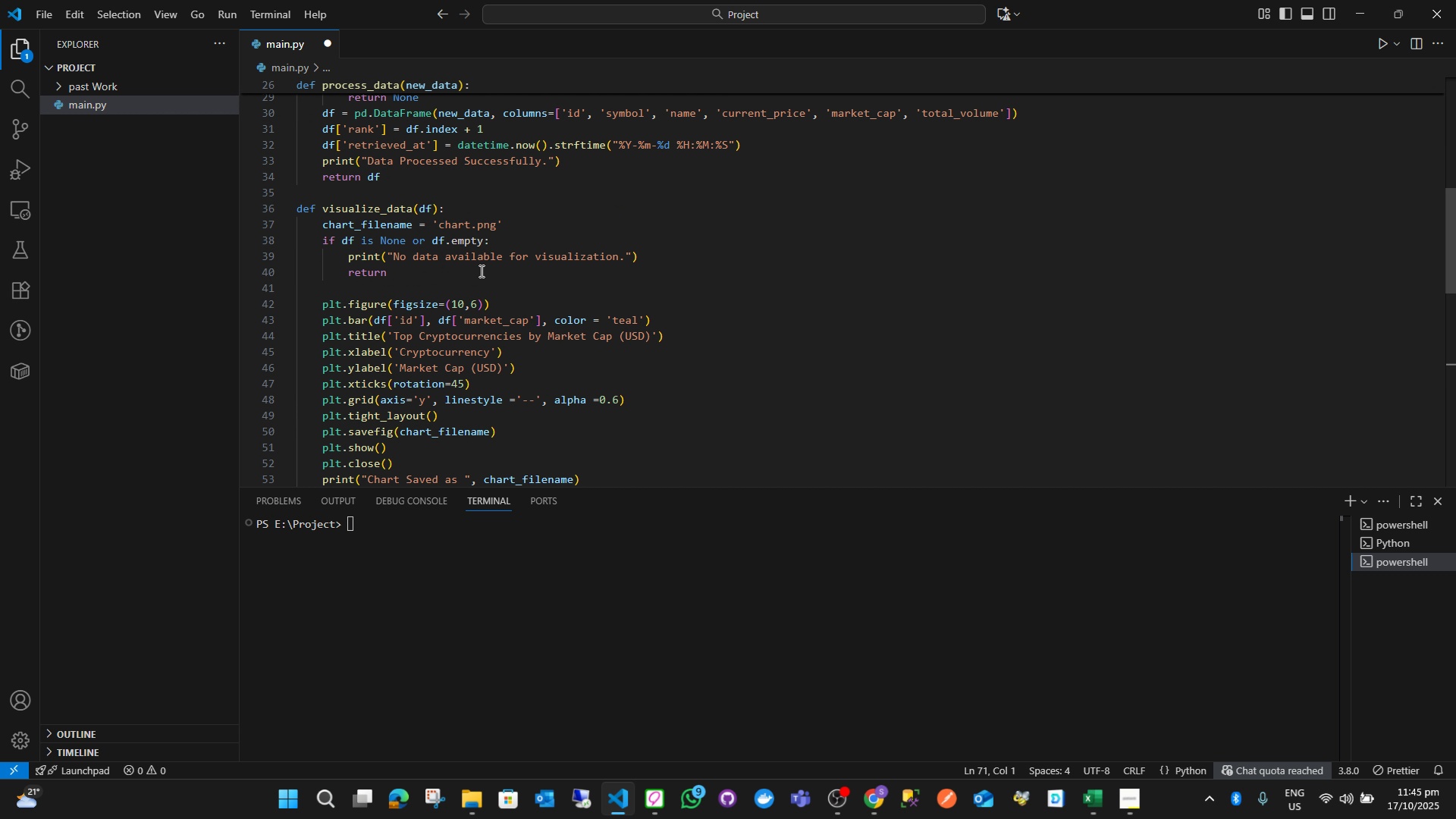 
scroll: coordinate [473, 266], scroll_direction: down, amount: 9.0
 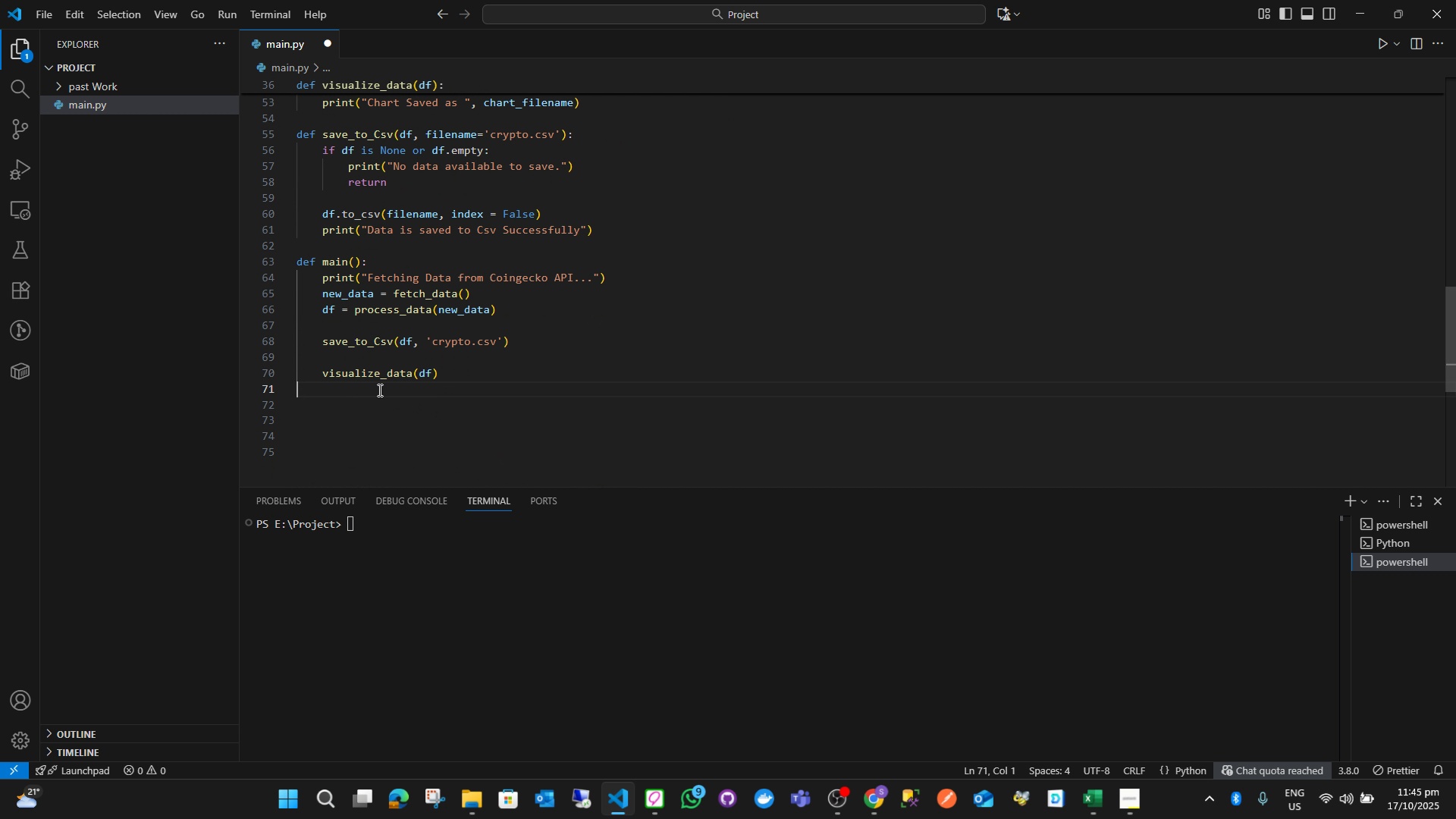 
double_click([378, 390])
 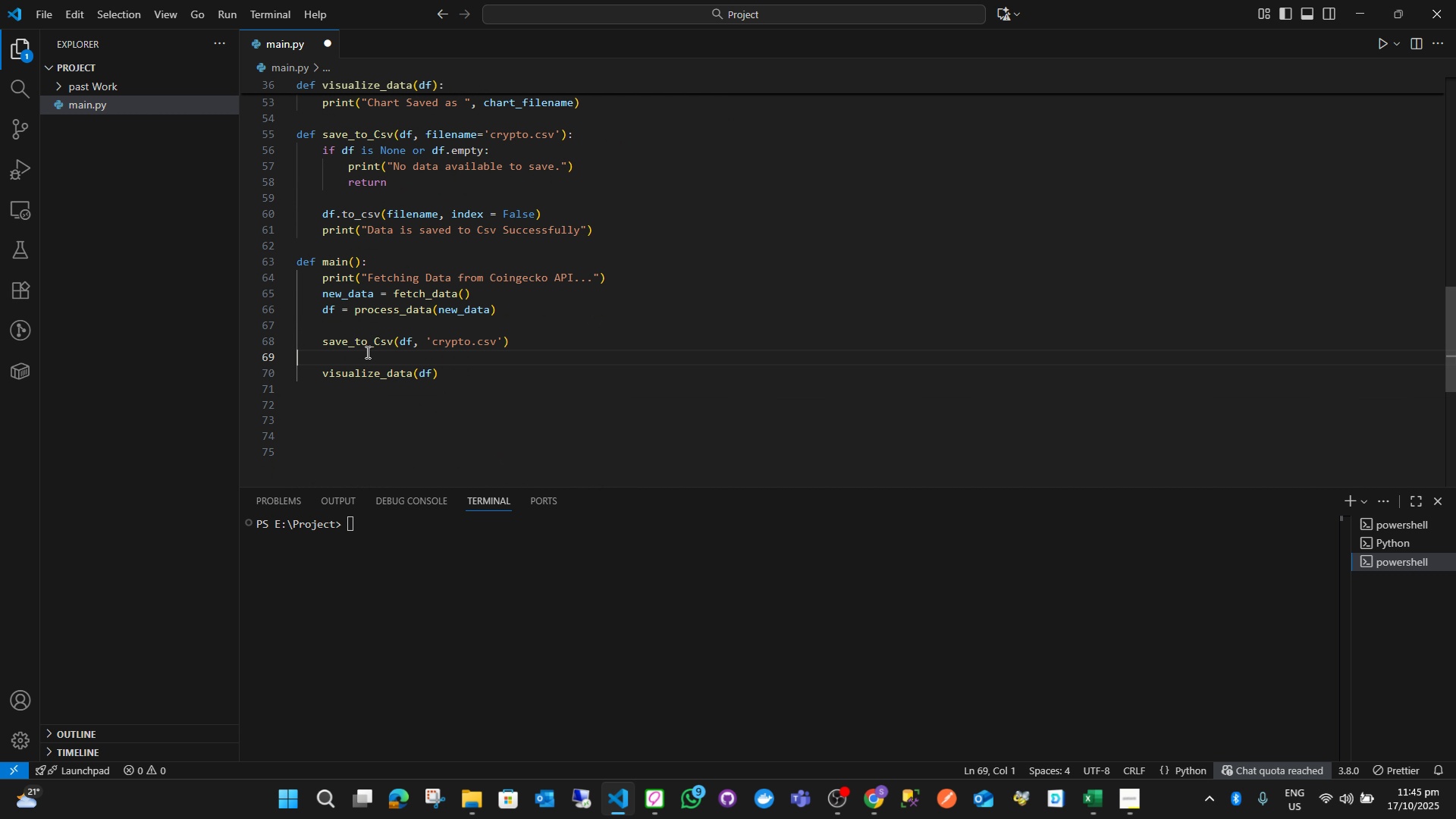 
left_click([366, 352])
 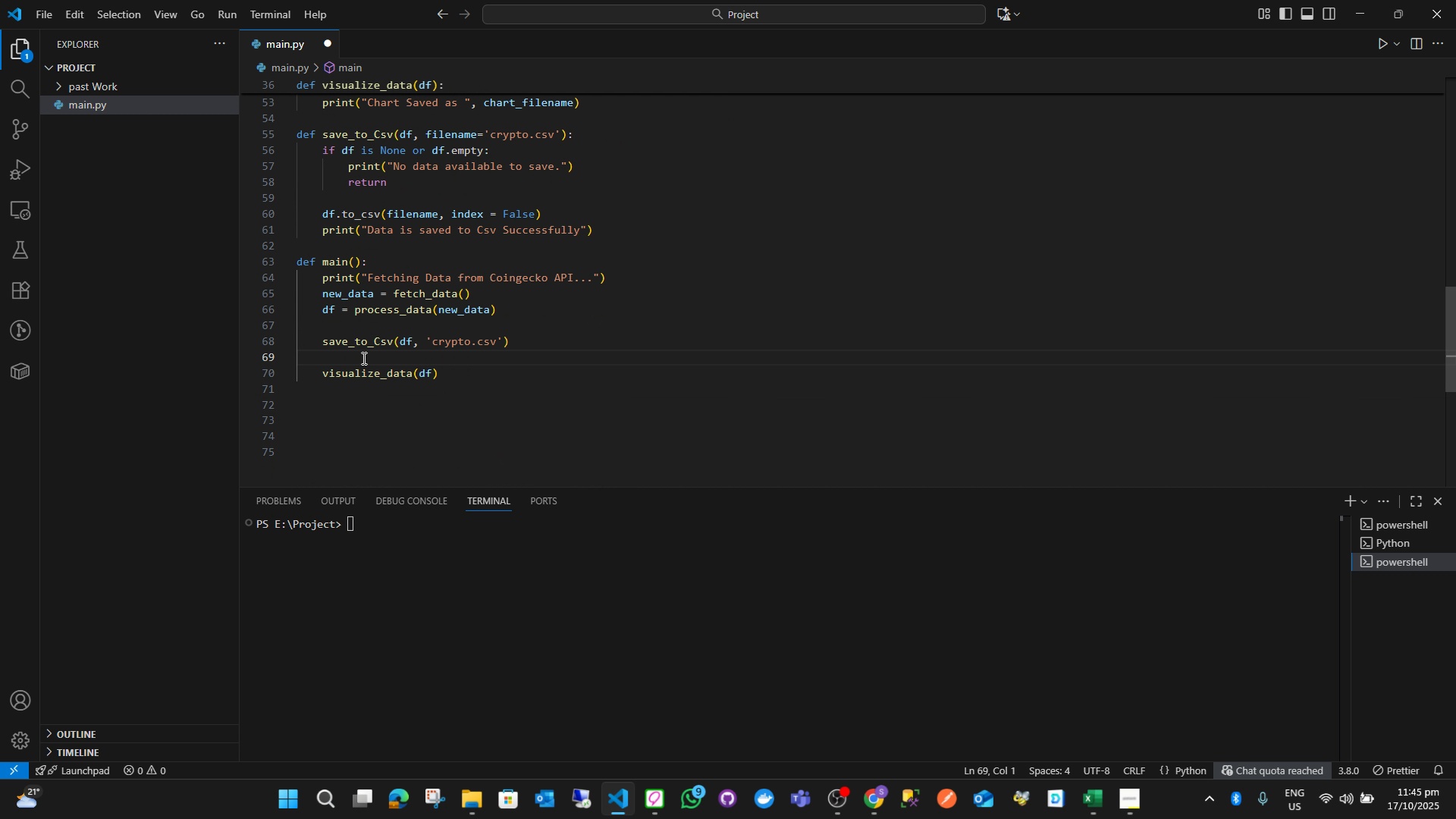 
key(Backspace)
 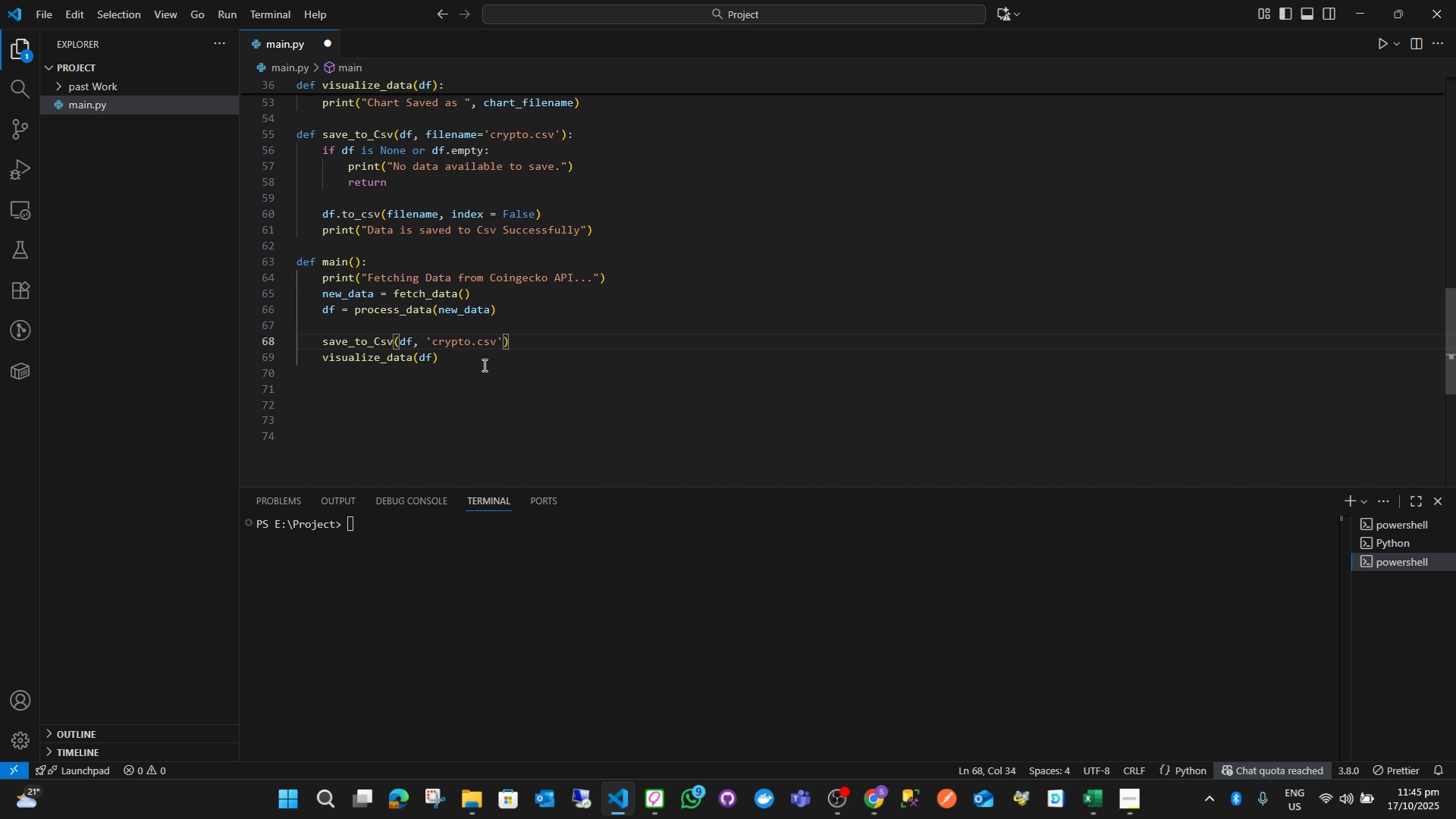 
left_click([483, 365])
 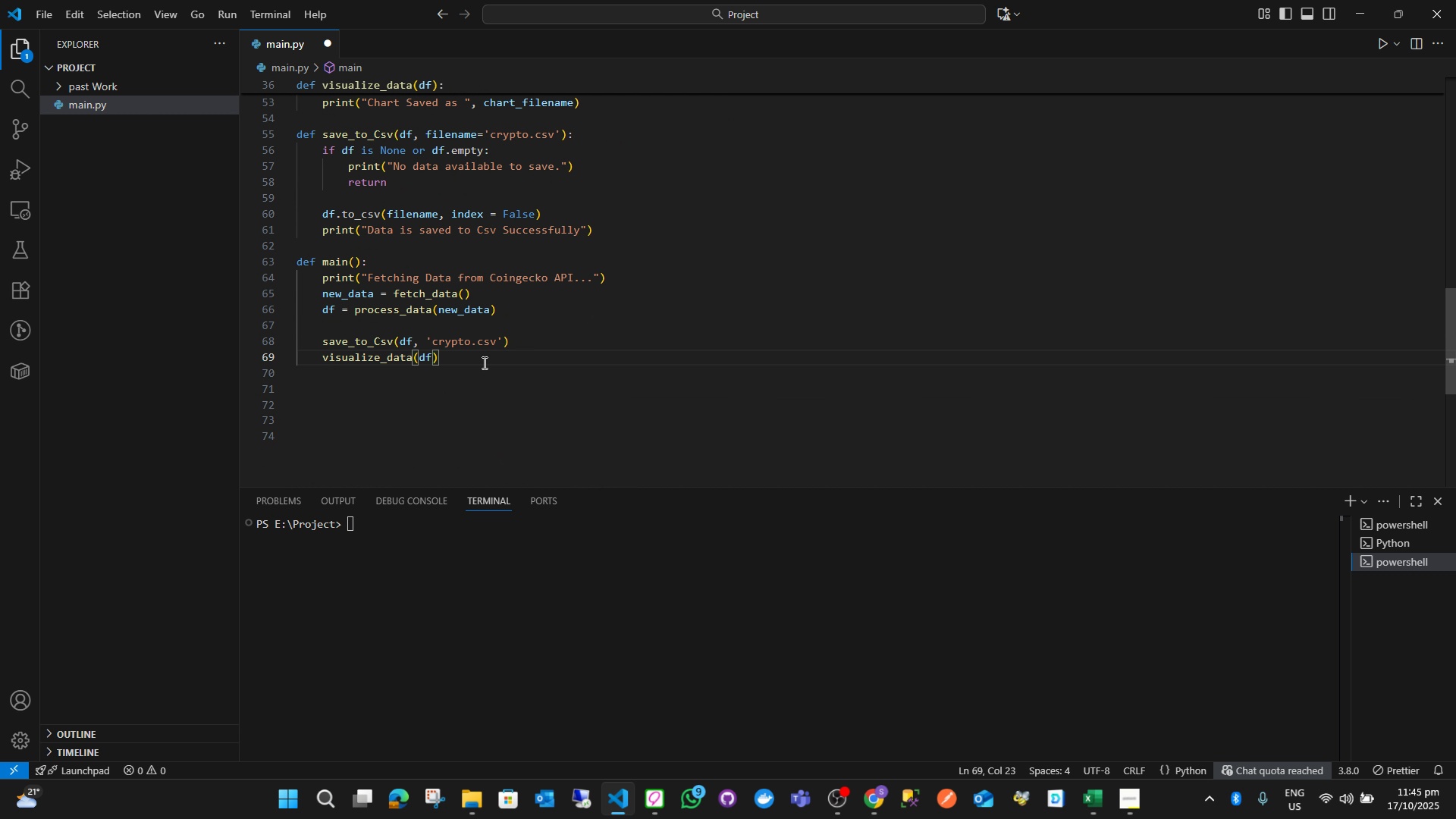 
key(Enter)
 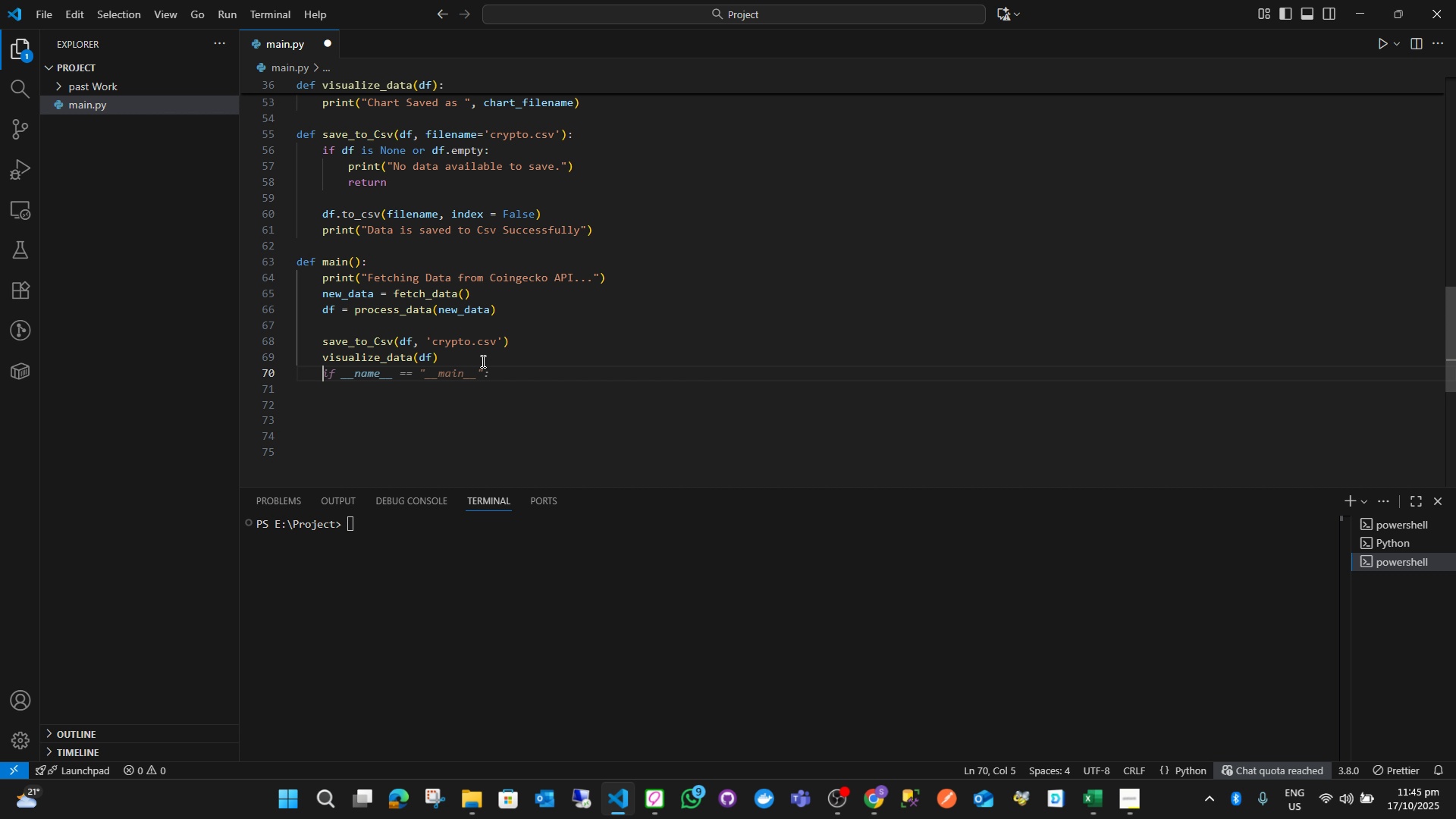 
wait(6.67)
 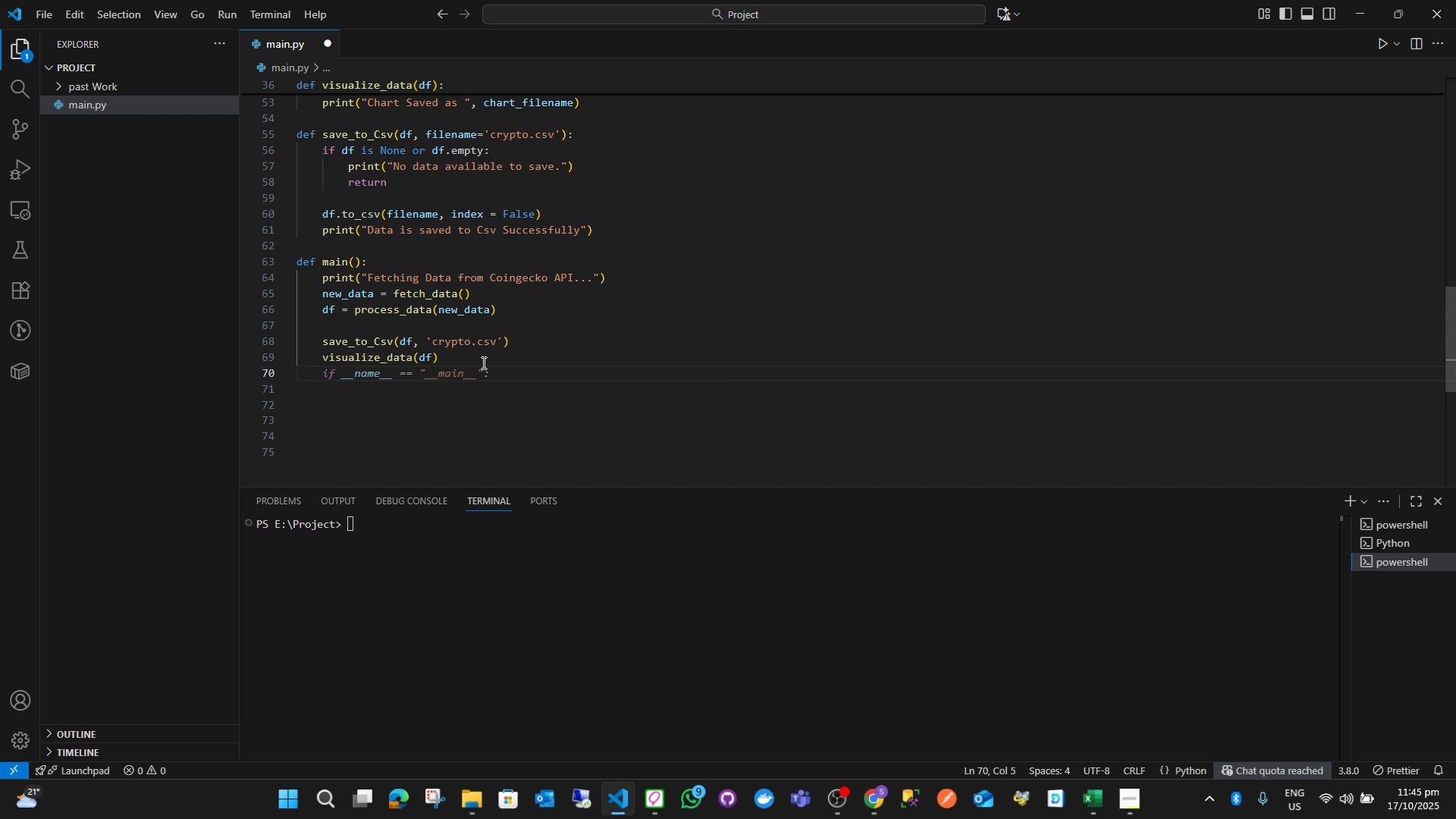 
key(Enter)
 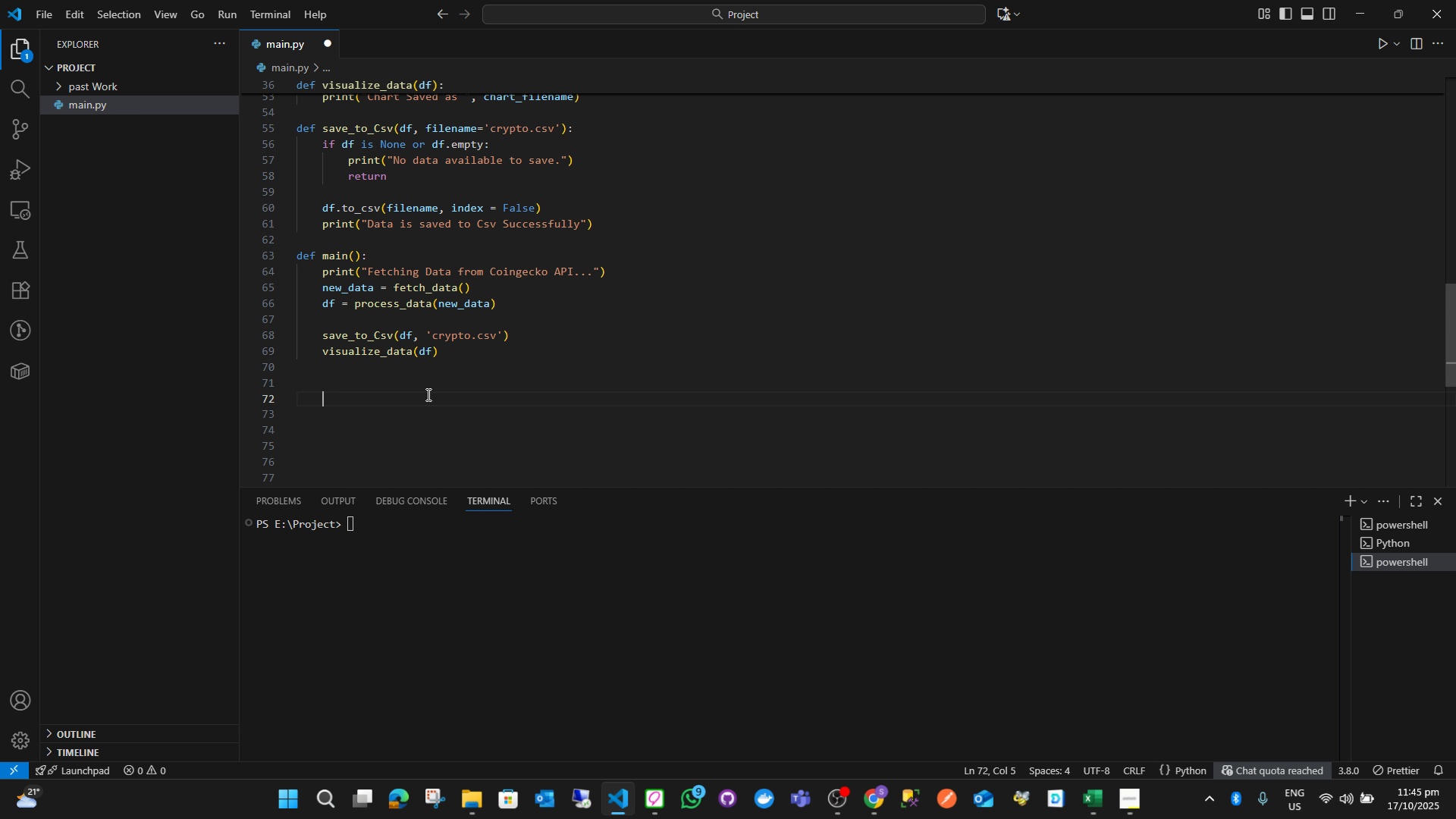 
key(Enter)
 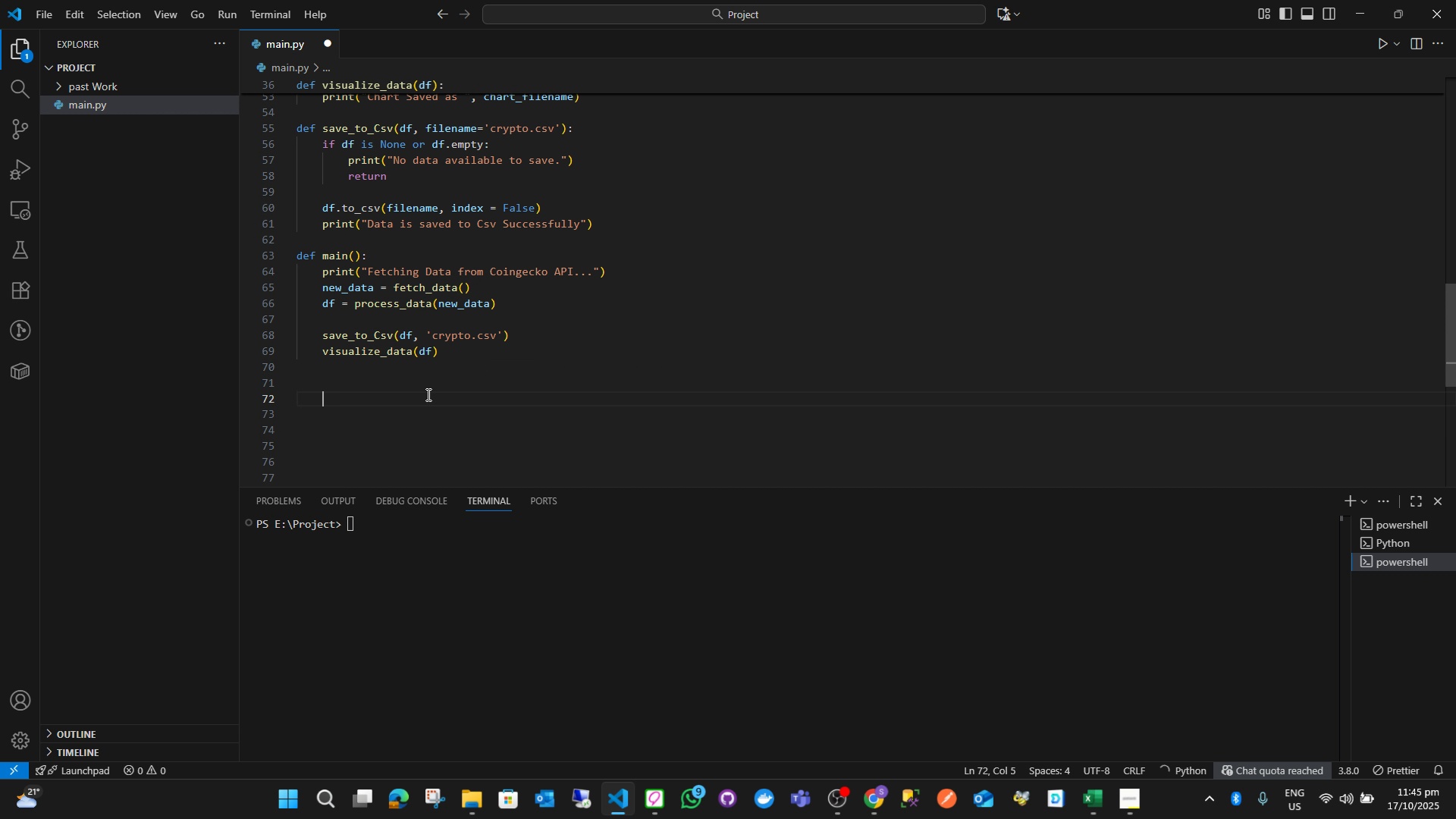 
key(Backspace)
 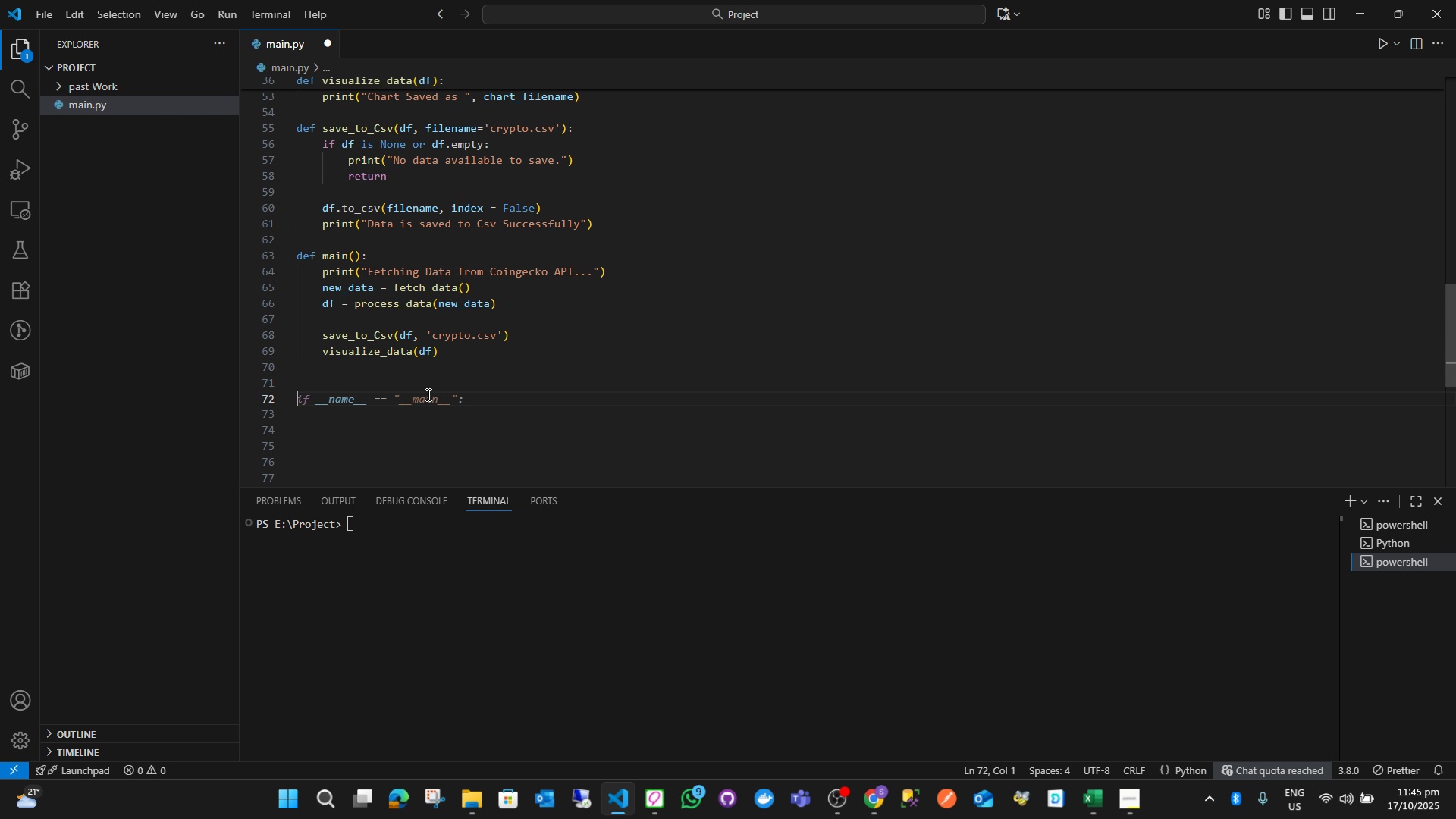 
key(Tab)
 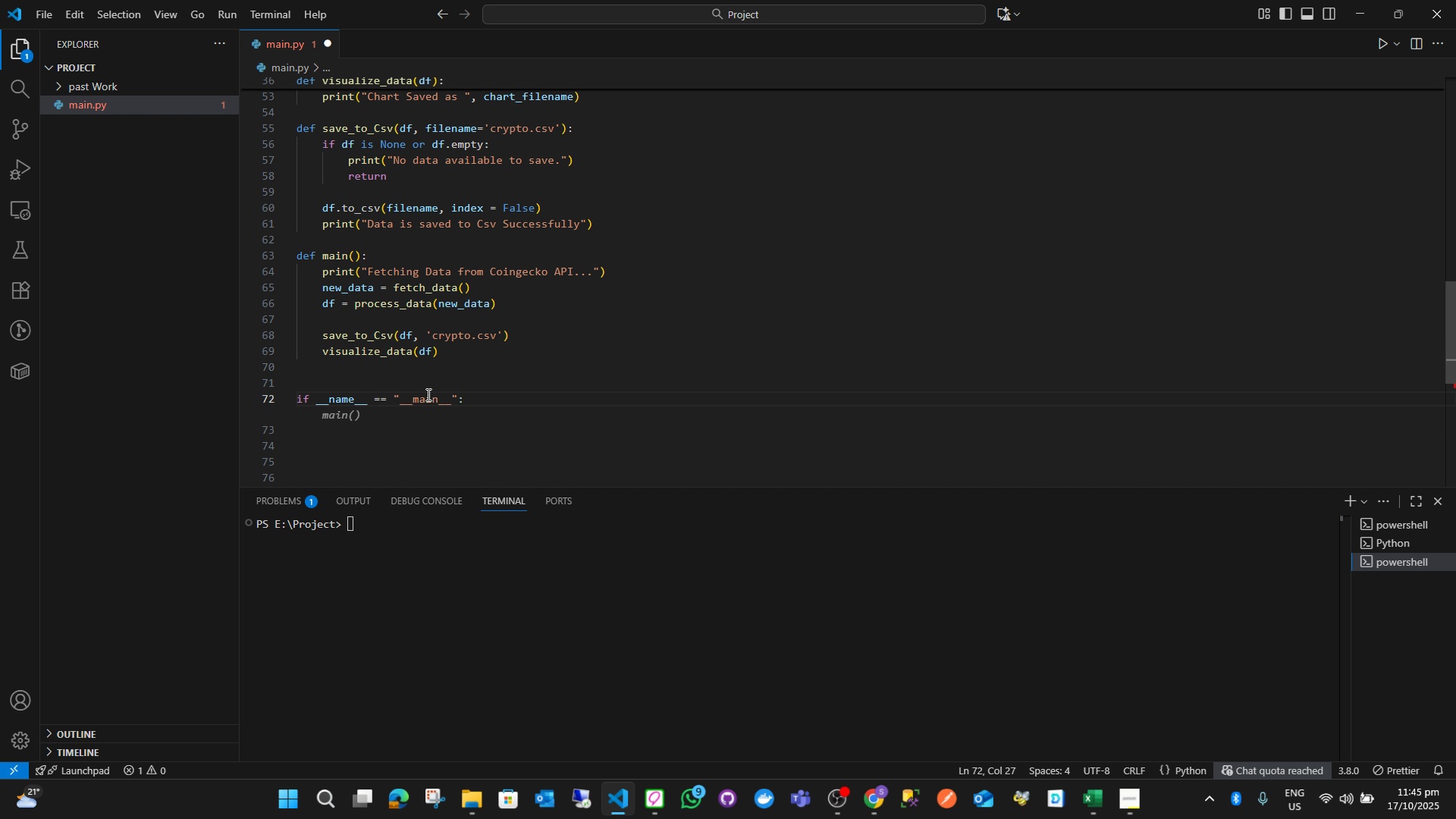 
key(Enter)
 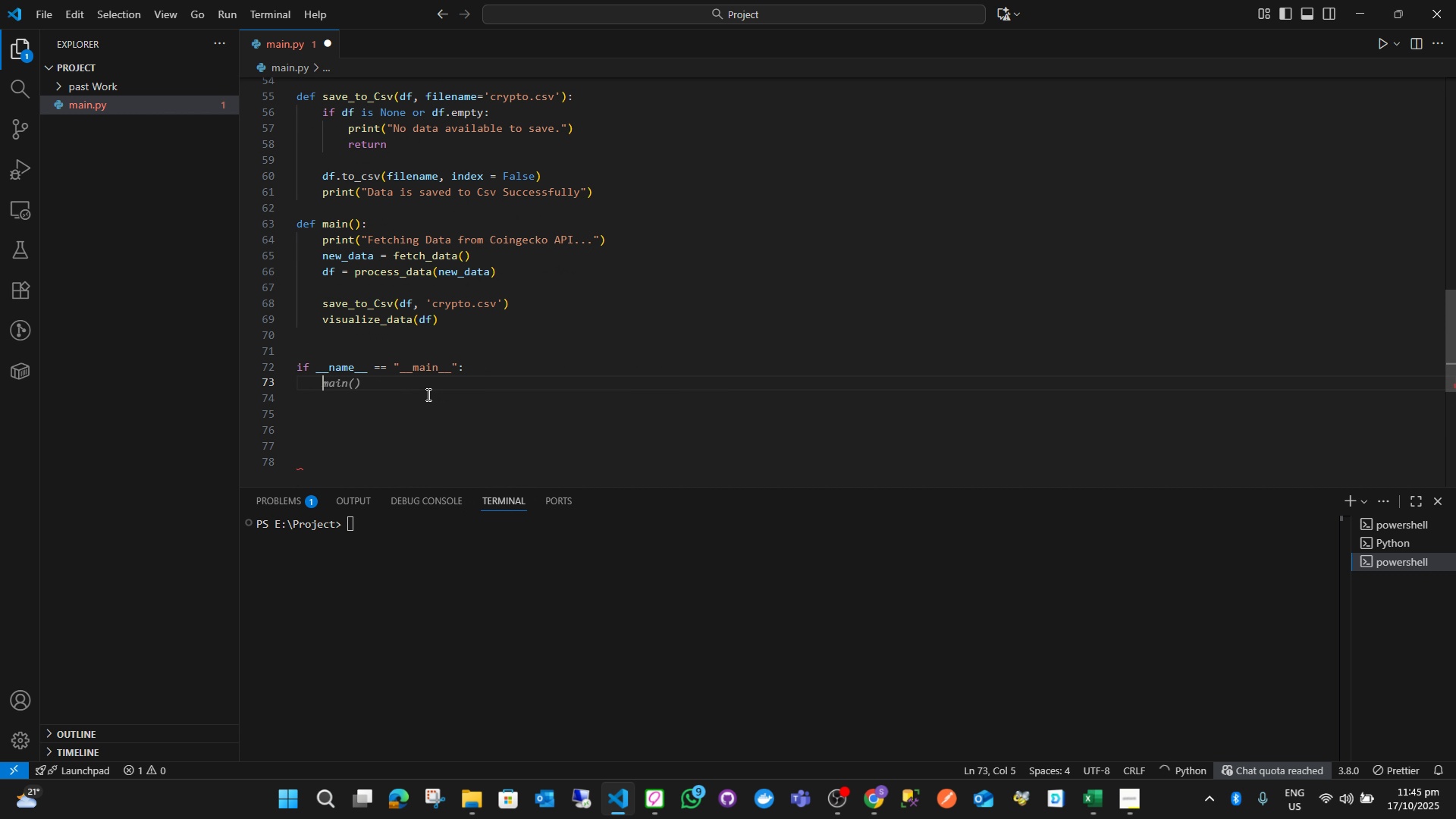 
key(Tab)
 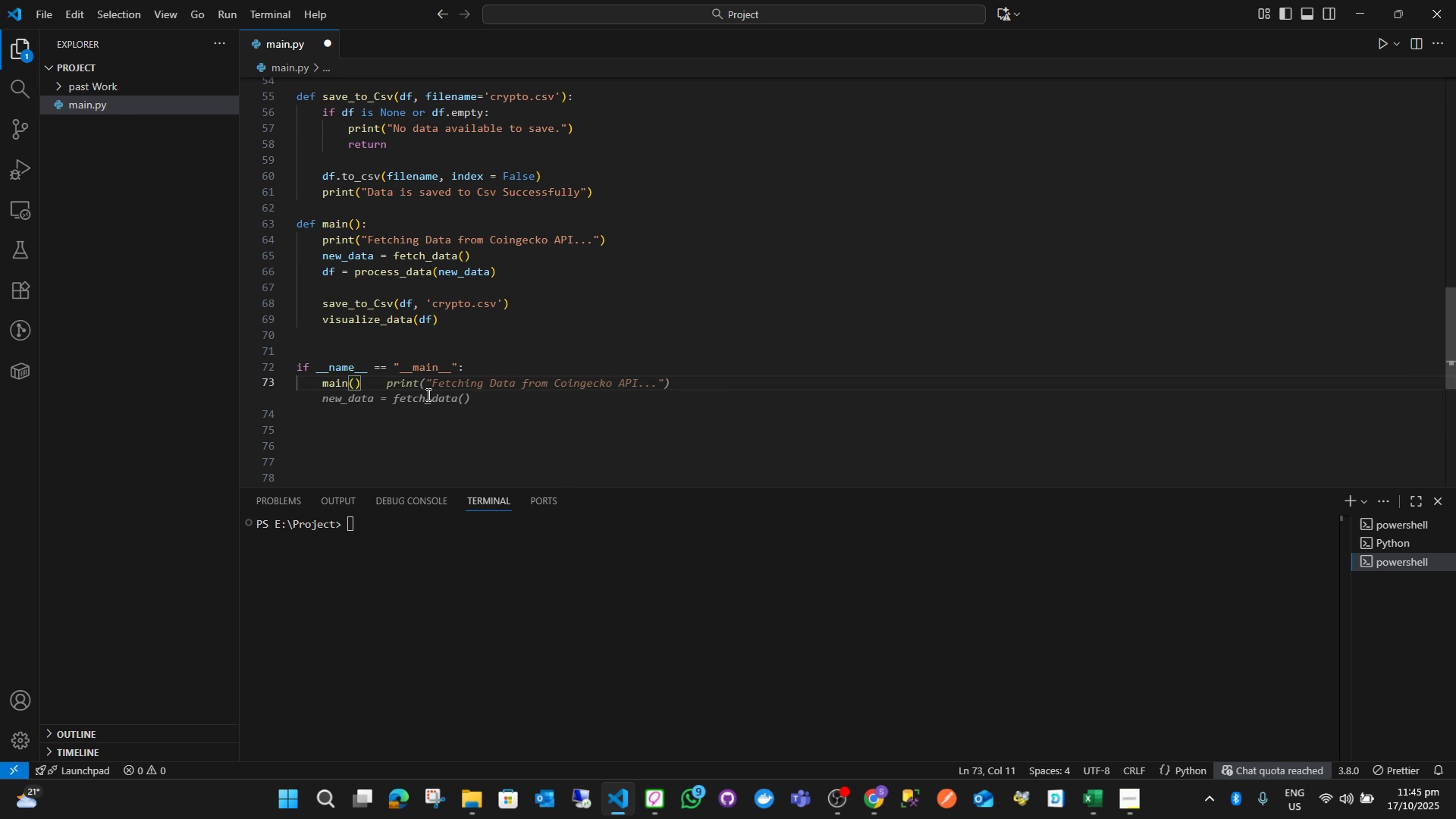 
key(Control+ControlLeft)
 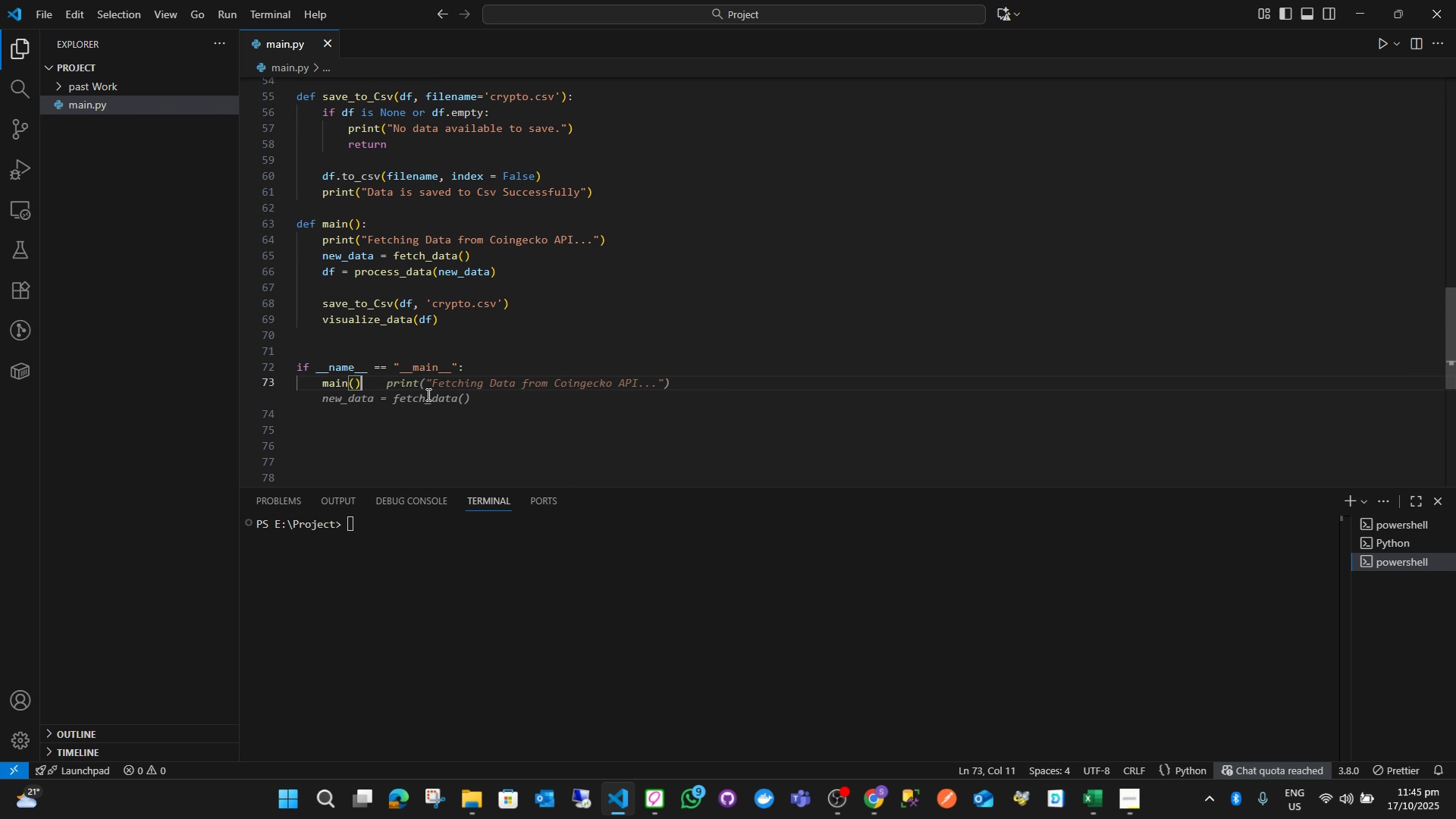 
key(Control+S)
 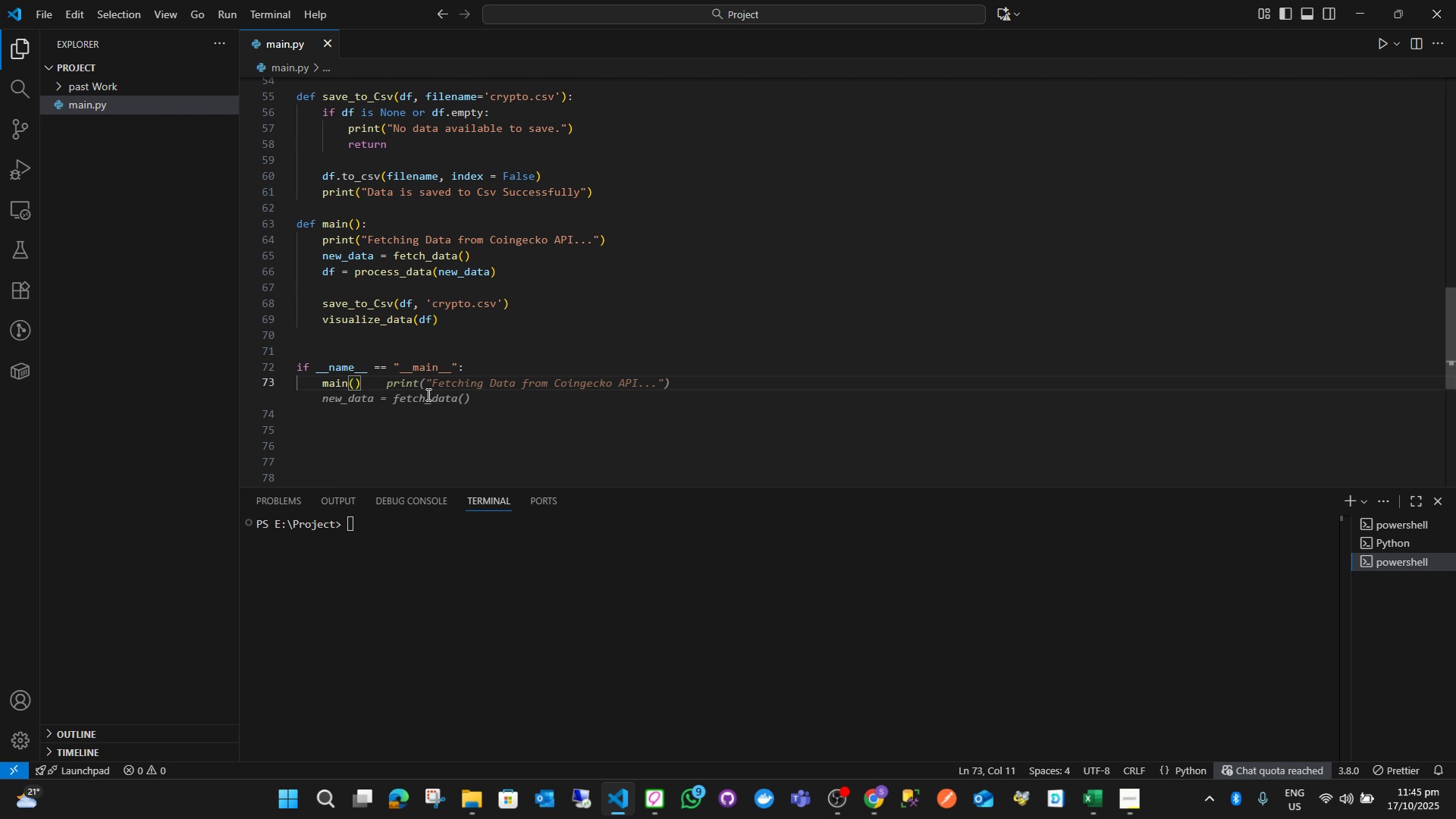 
key(ArrowDown)
 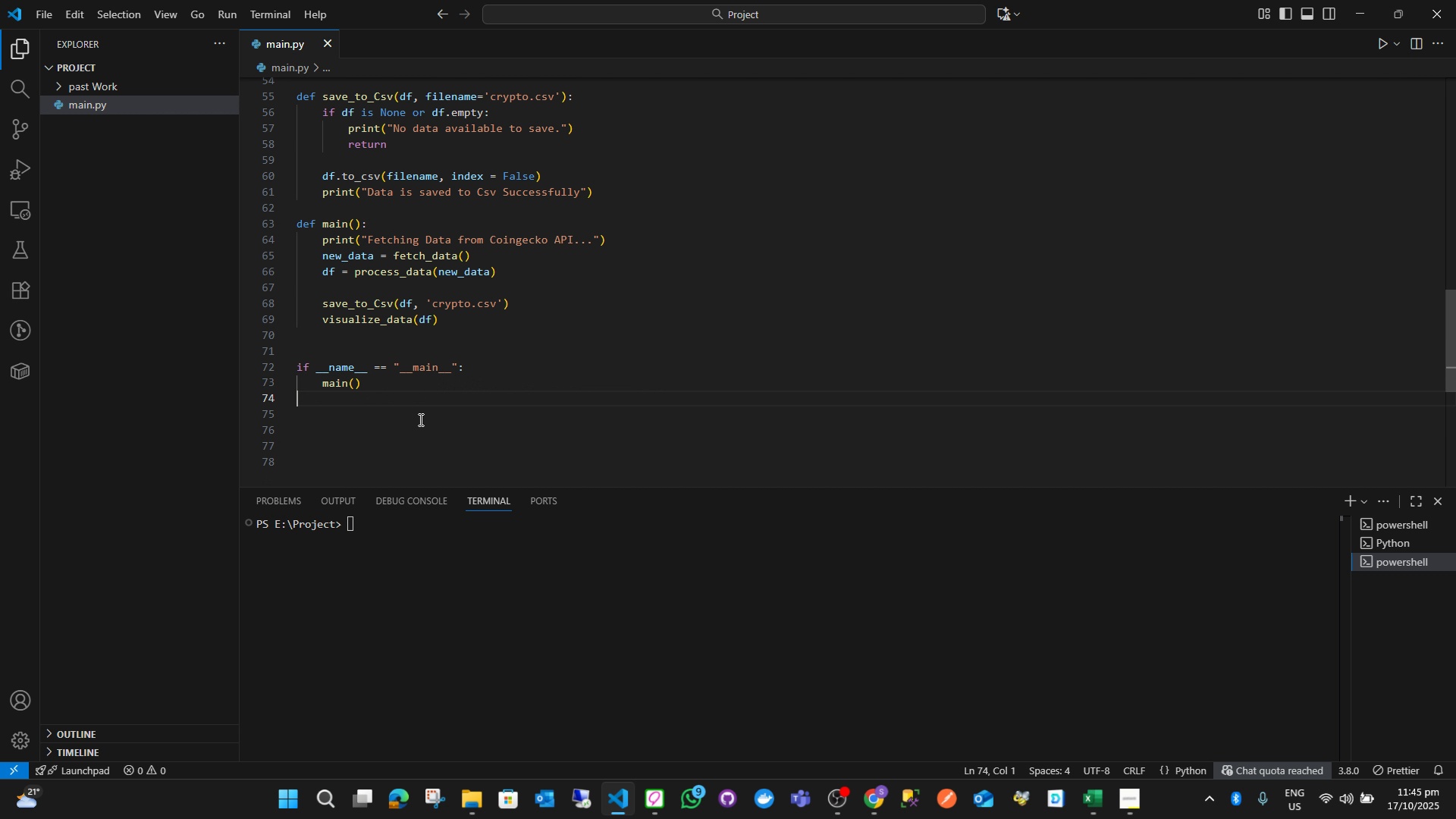 
left_click([366, 546])
 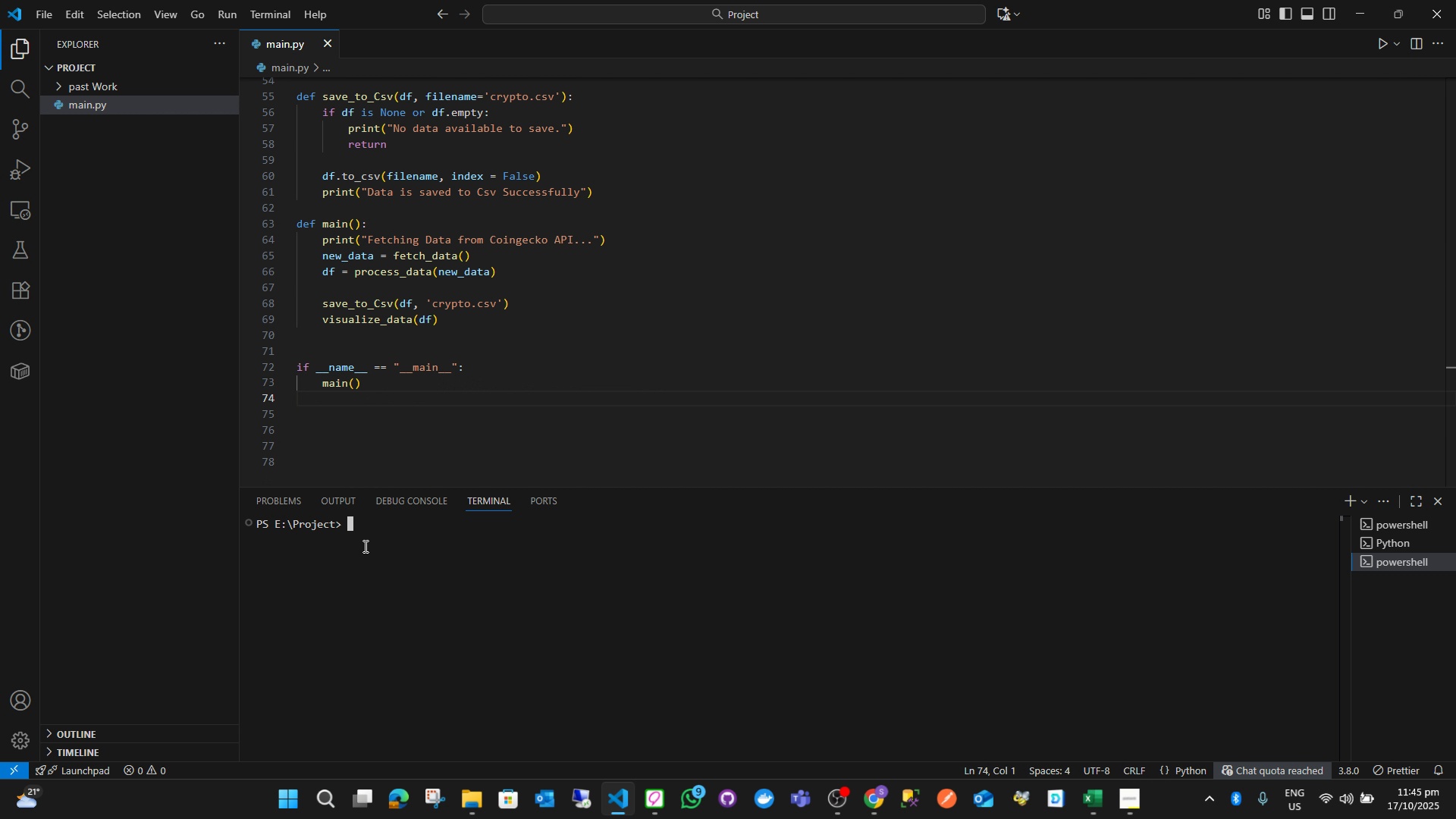 
type(python main.py)
 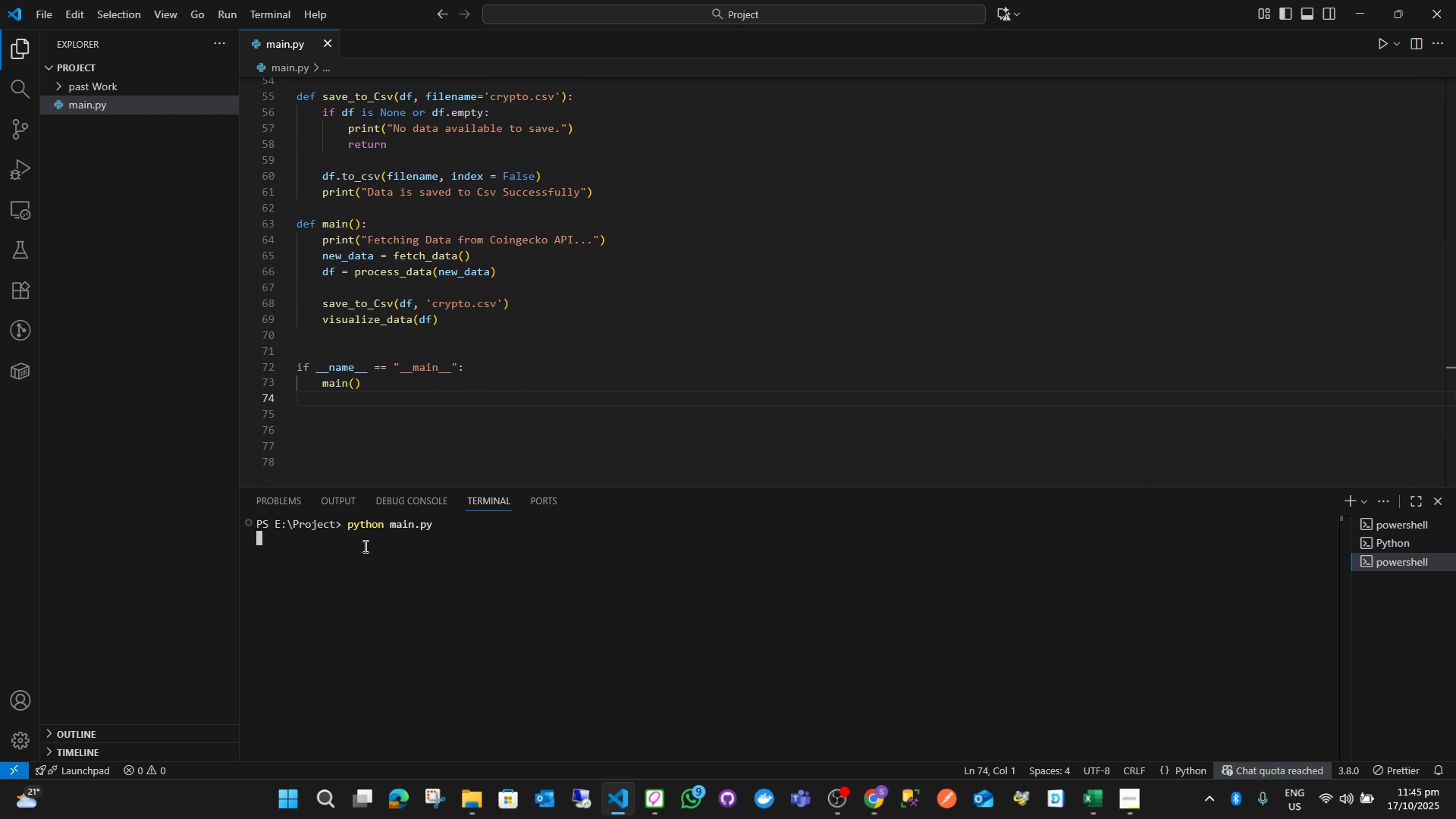 
key(Enter)
 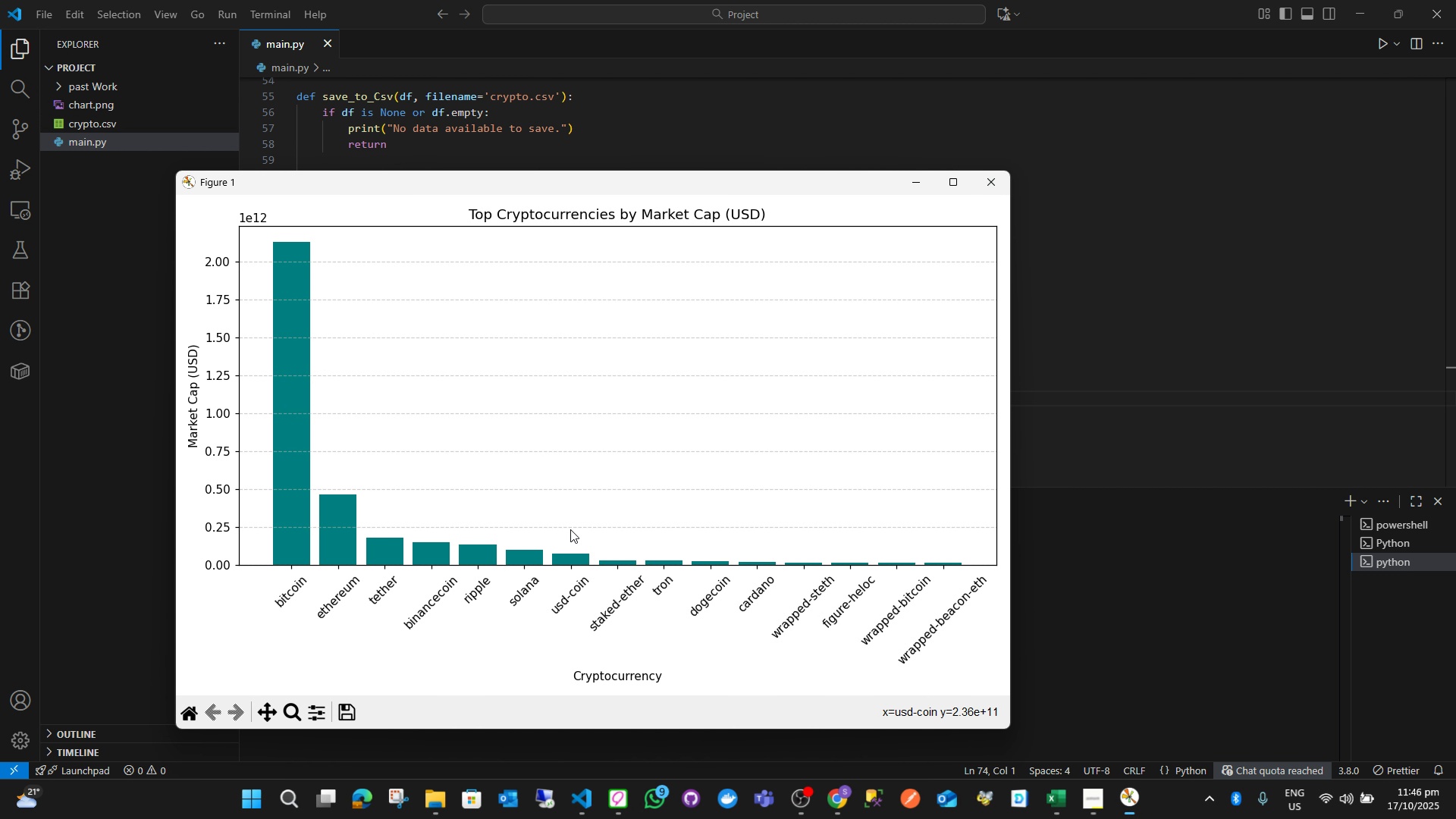 
left_click_drag(start_coordinate=[603, 190], to_coordinate=[1024, 207])
 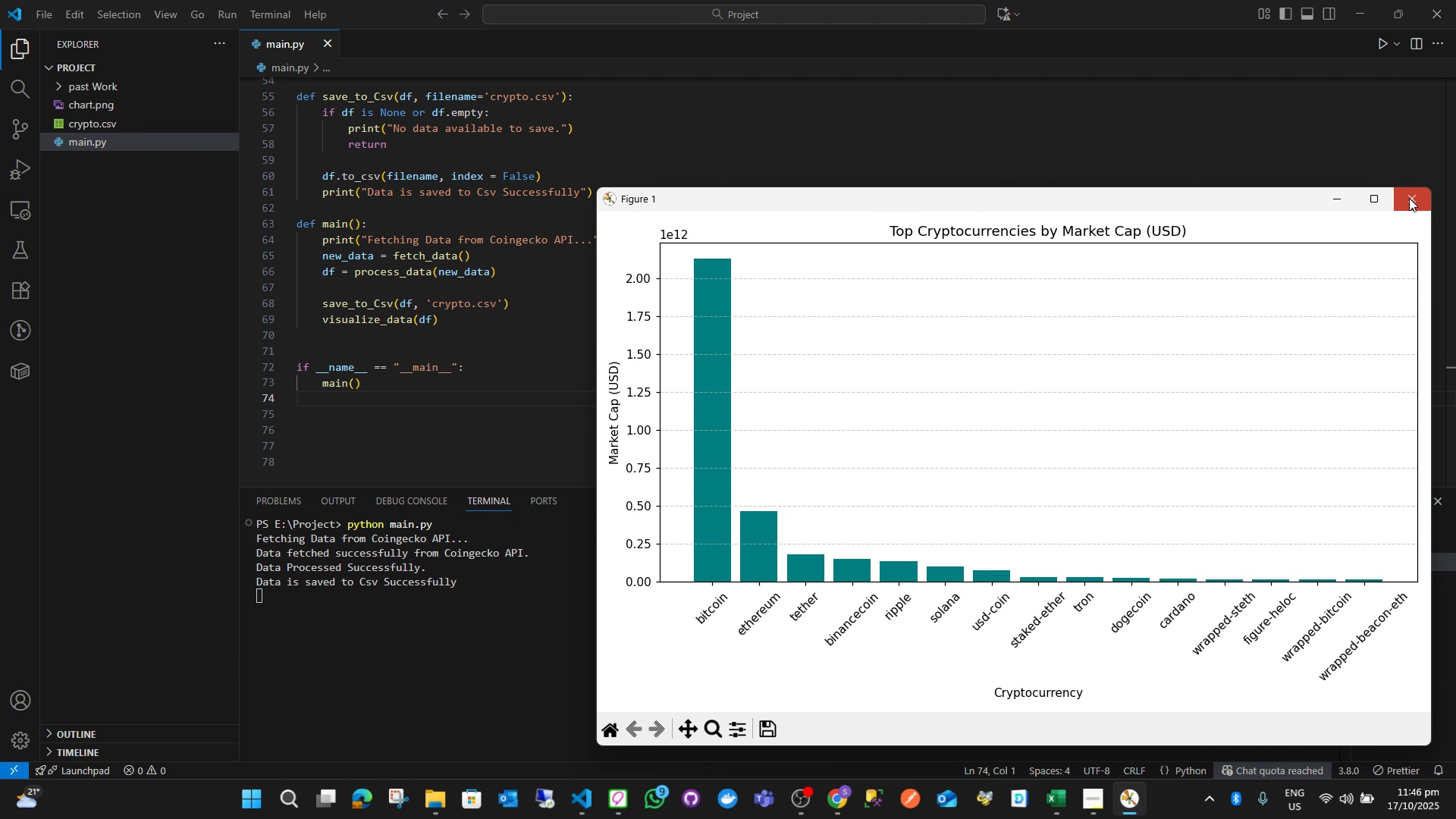 
left_click([1409, 198])
 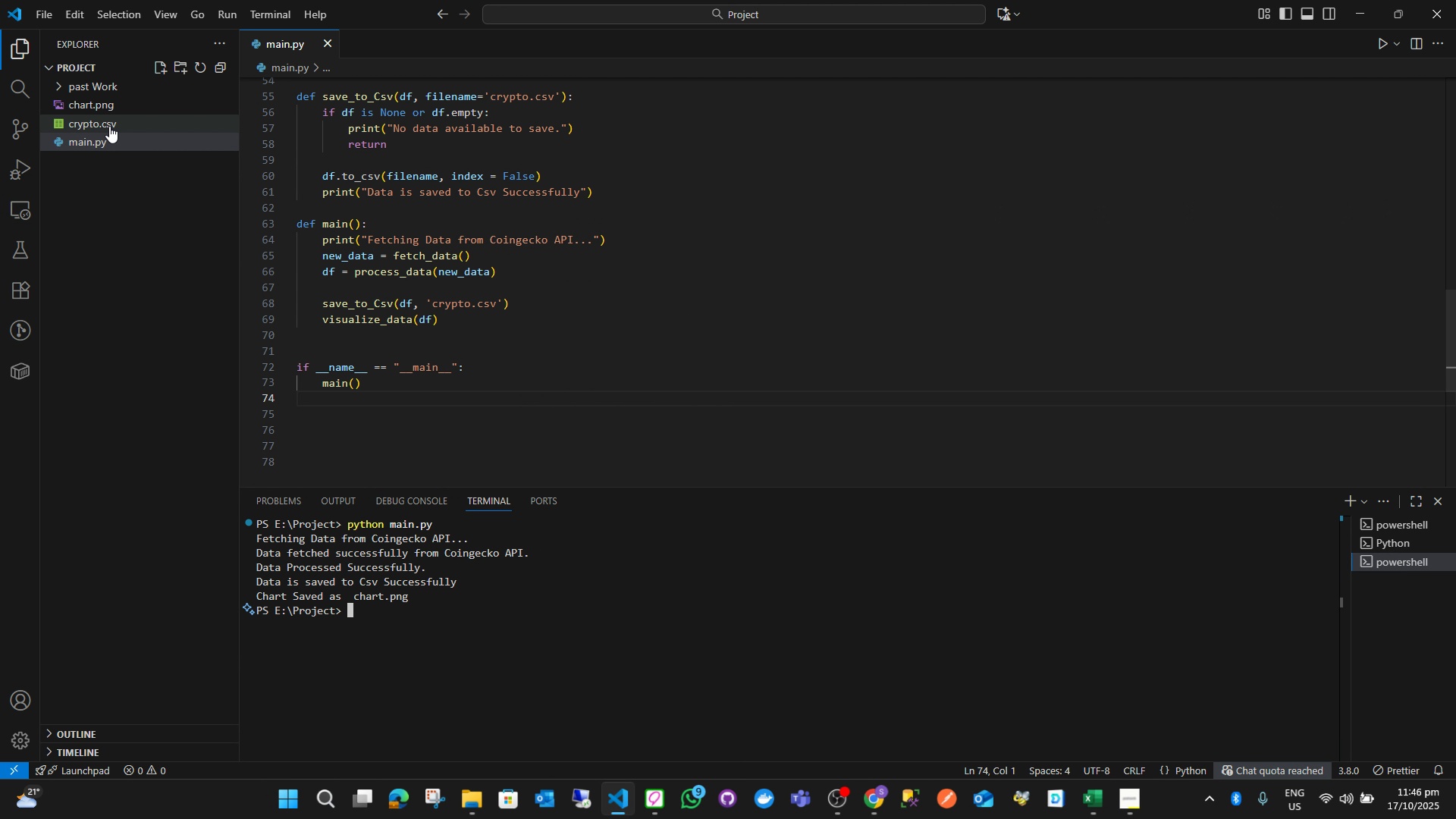 
left_click([109, 126])
 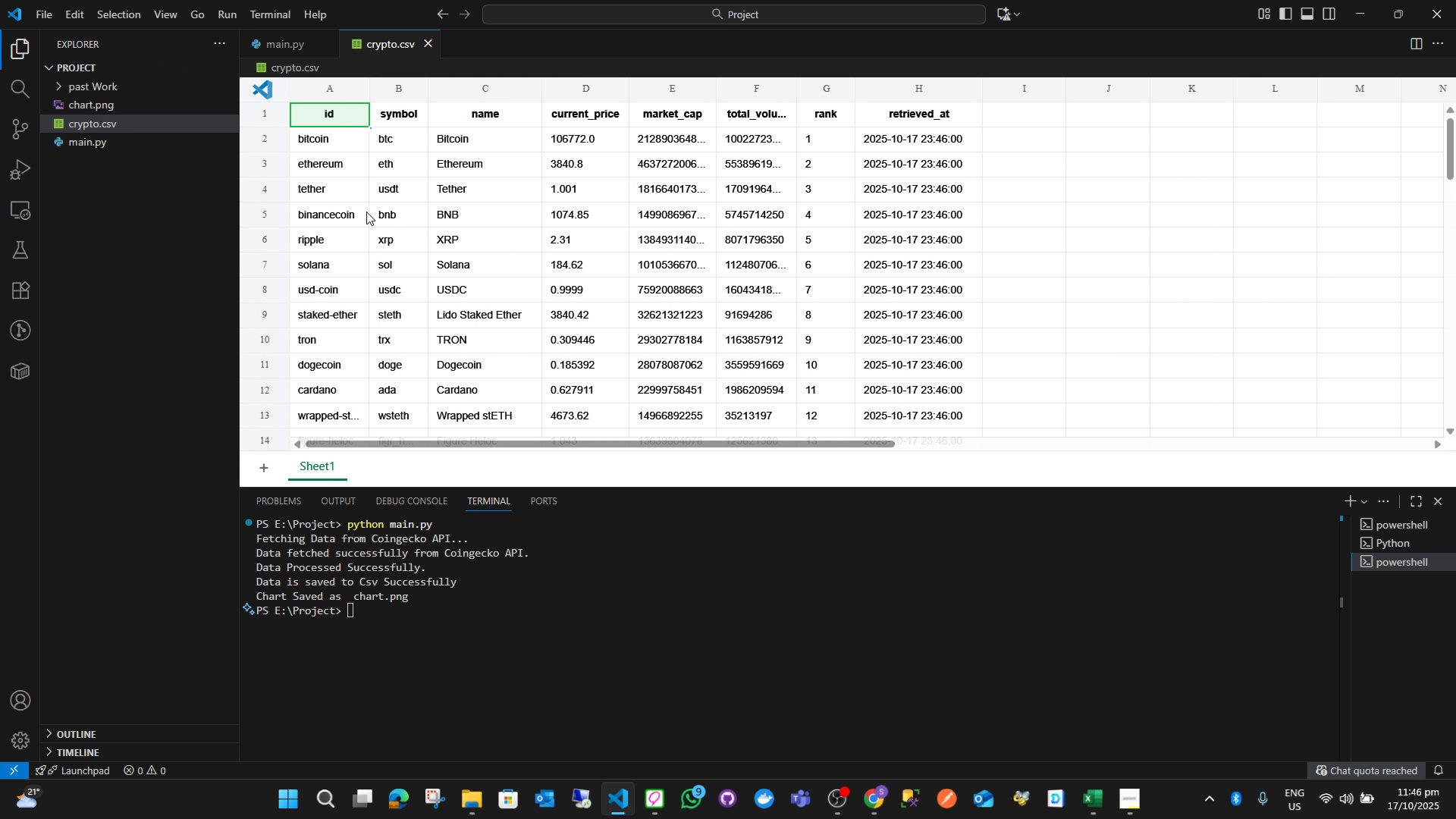 
scroll: coordinate [378, 254], scroll_direction: down, amount: 4.0
 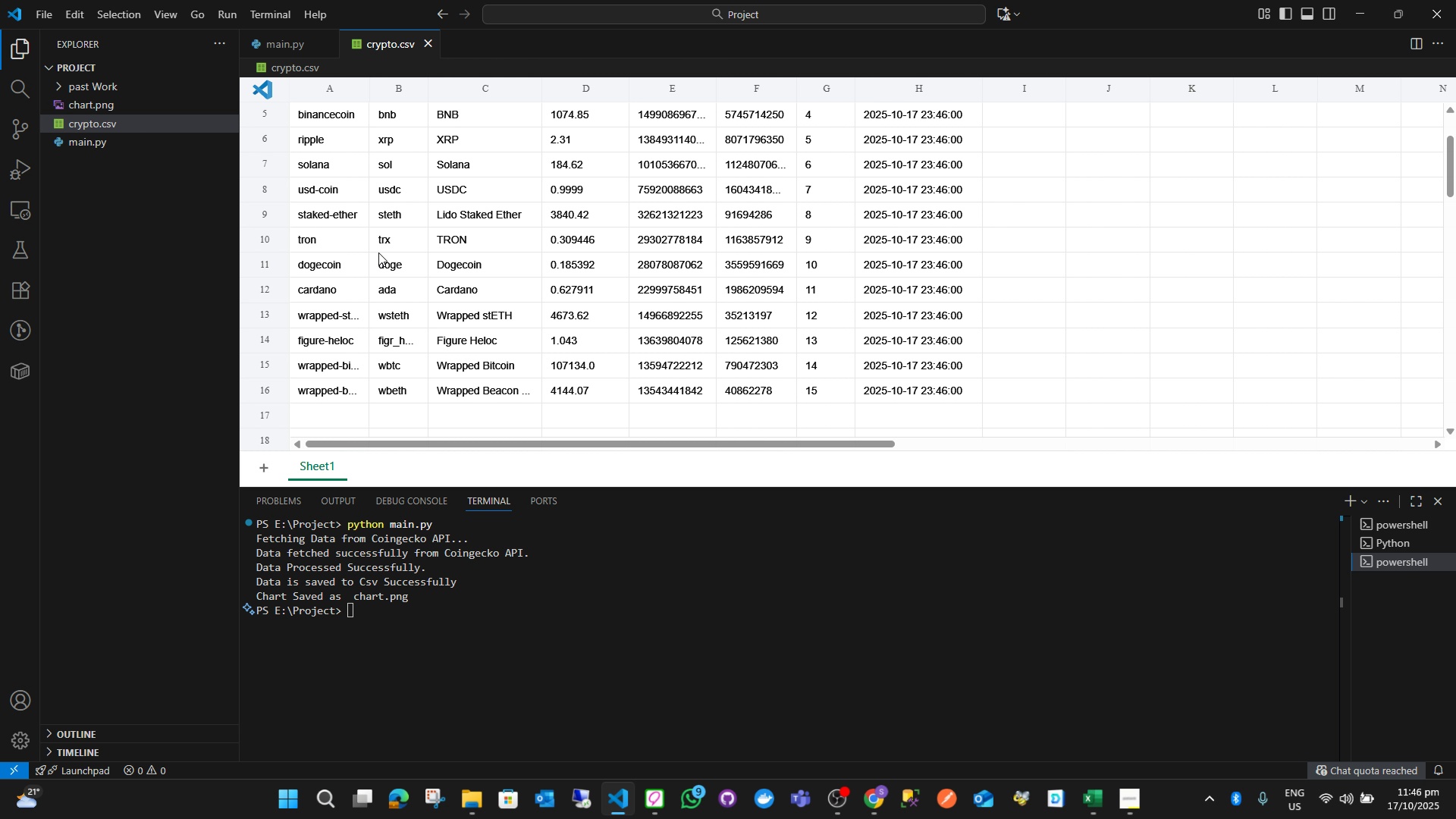 
scroll: coordinate [378, 242], scroll_direction: up, amount: 4.0
 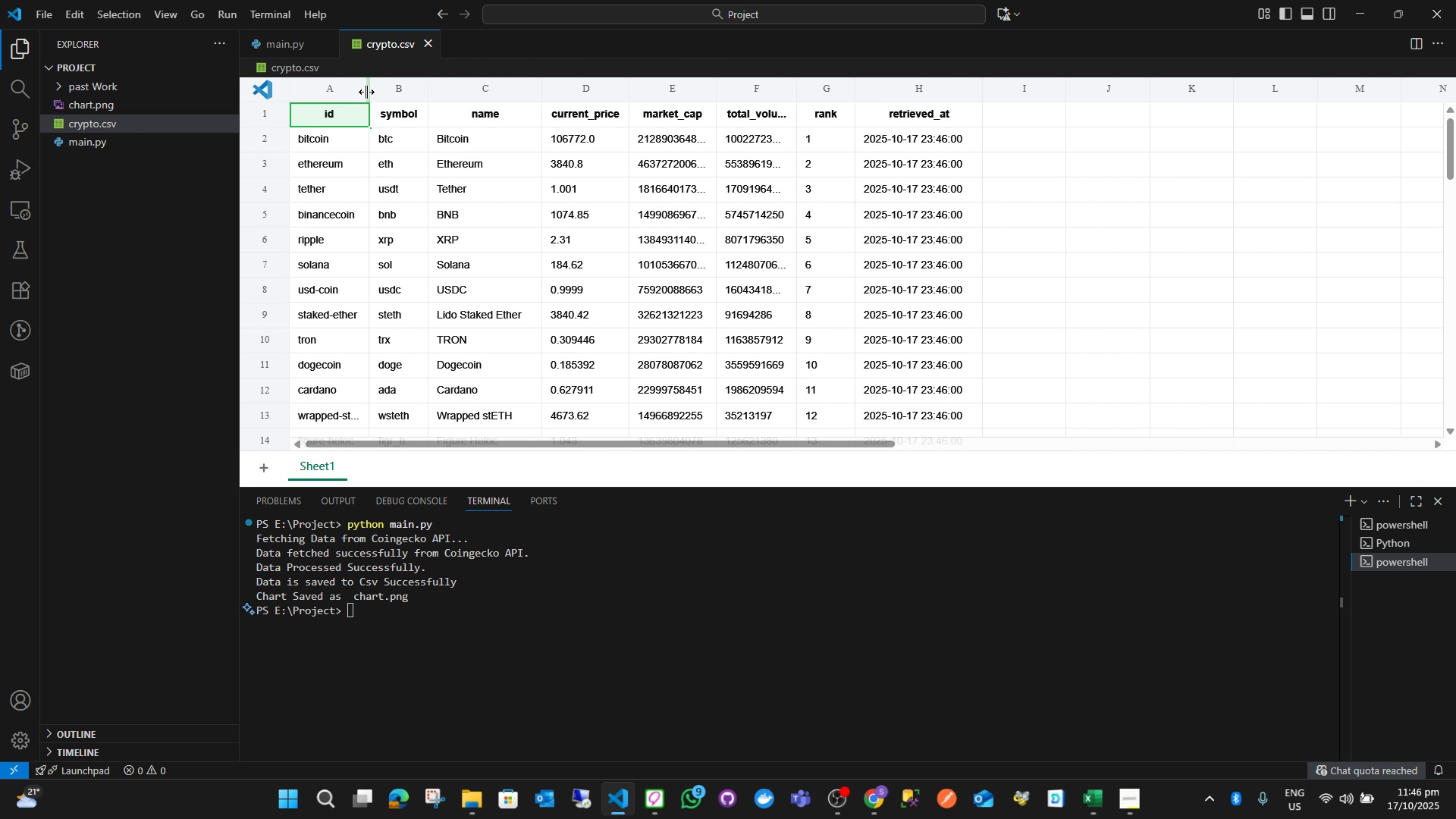 
left_click_drag(start_coordinate=[366, 89], to_coordinate=[419, 99])
 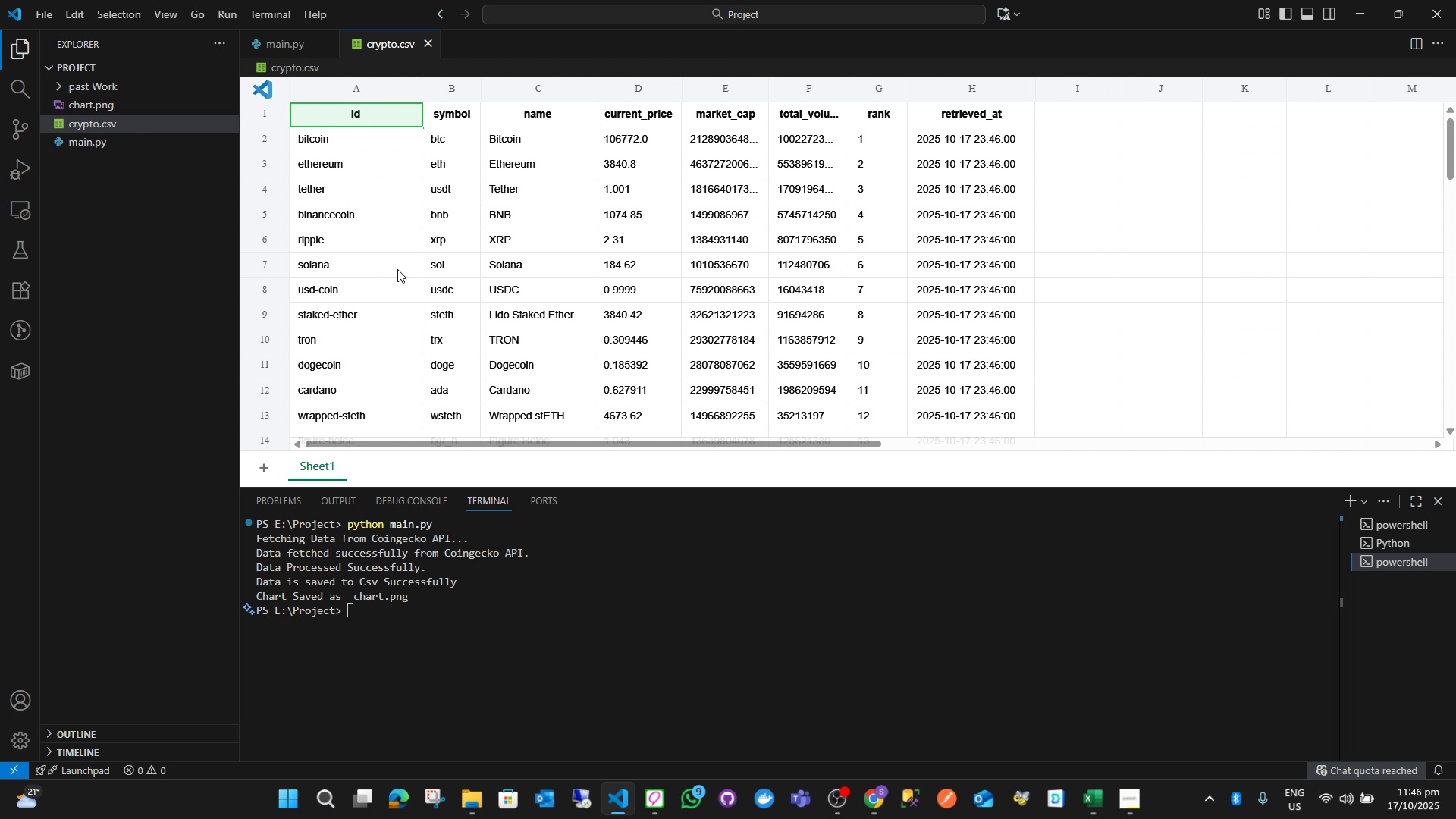 
scroll: coordinate [397, 278], scroll_direction: down, amount: 2.0
 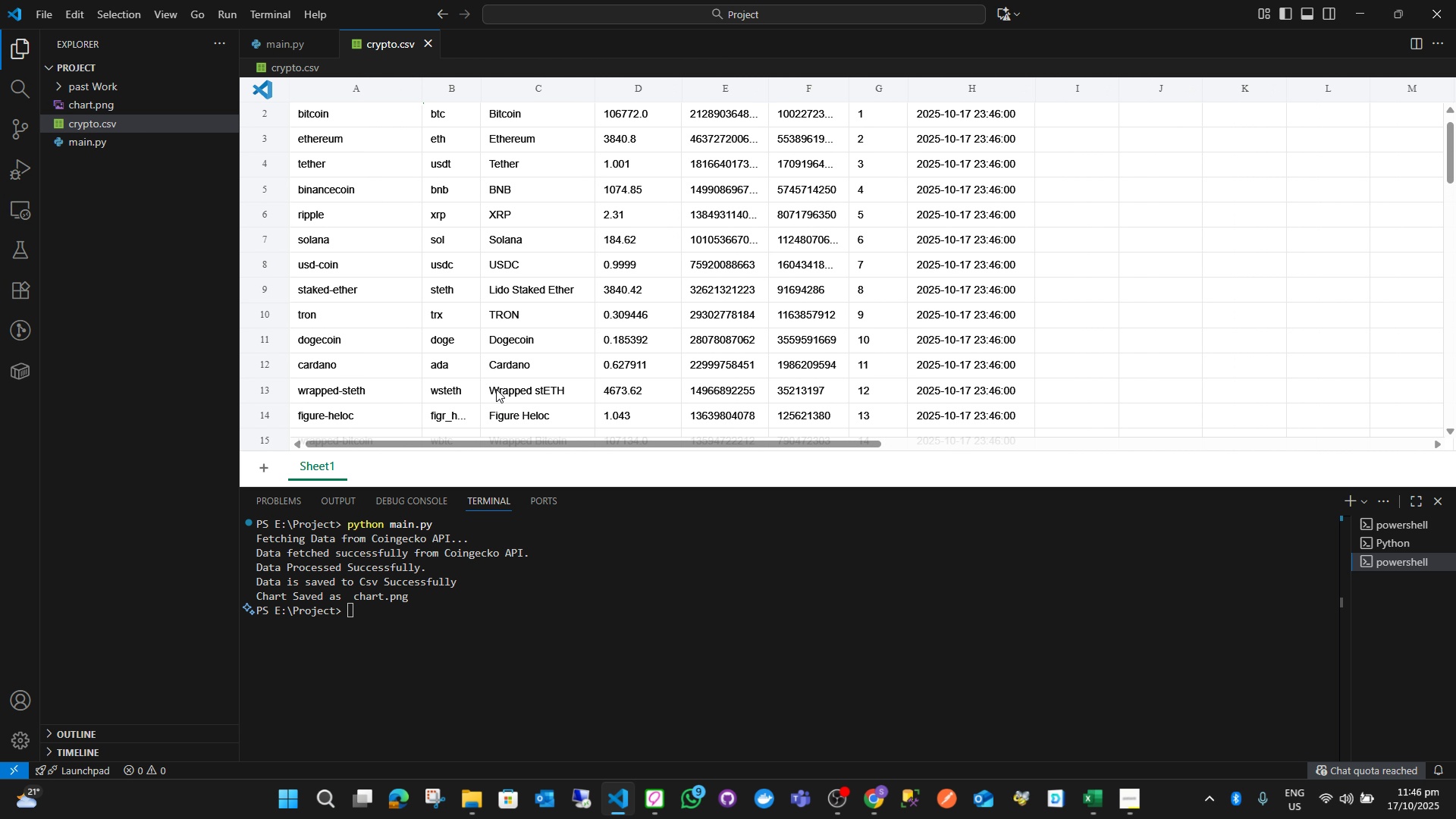 
scroll: coordinate [458, 313], scroll_direction: up, amount: 10.0
 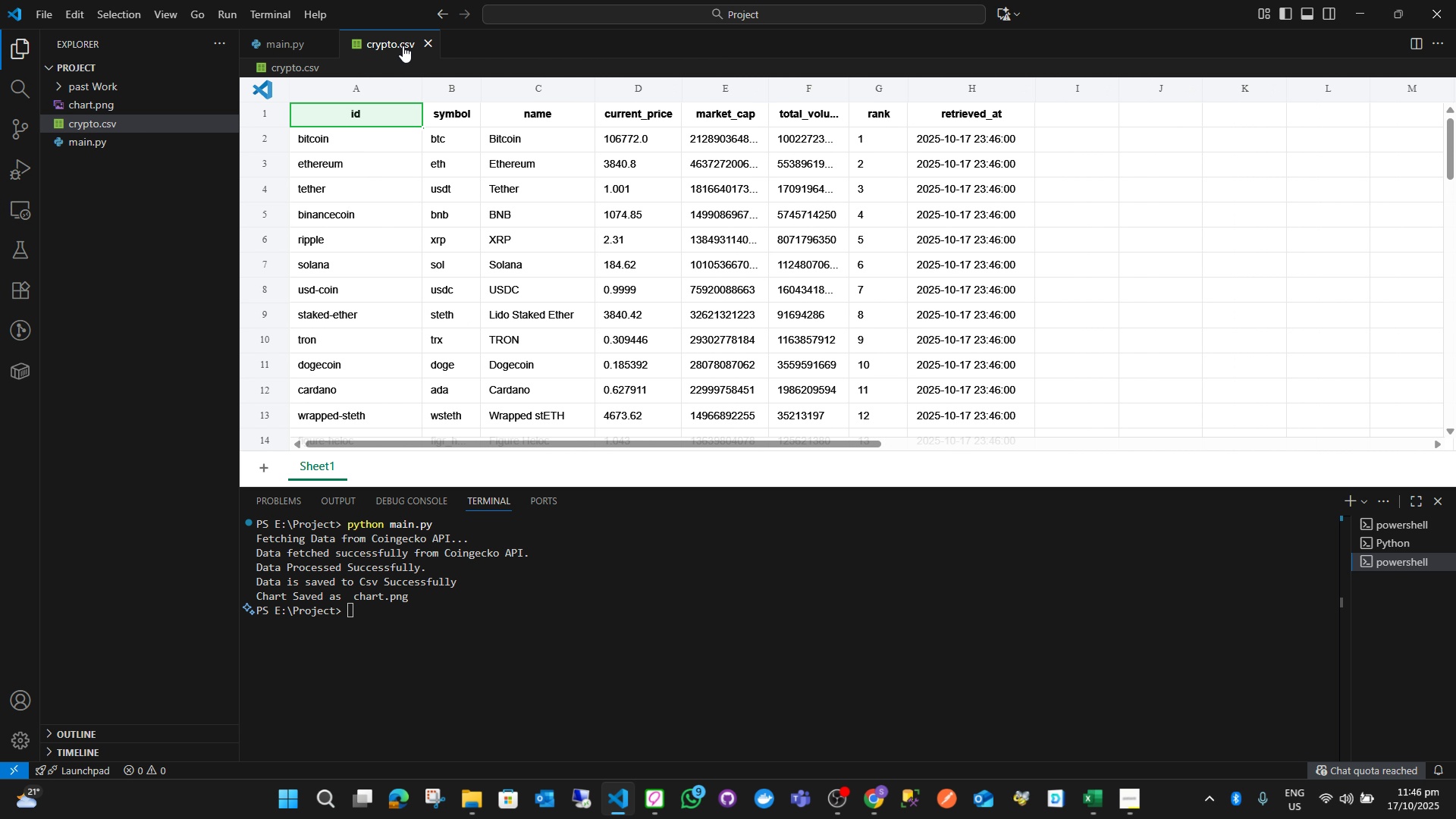 
middle_click([398, 47])
 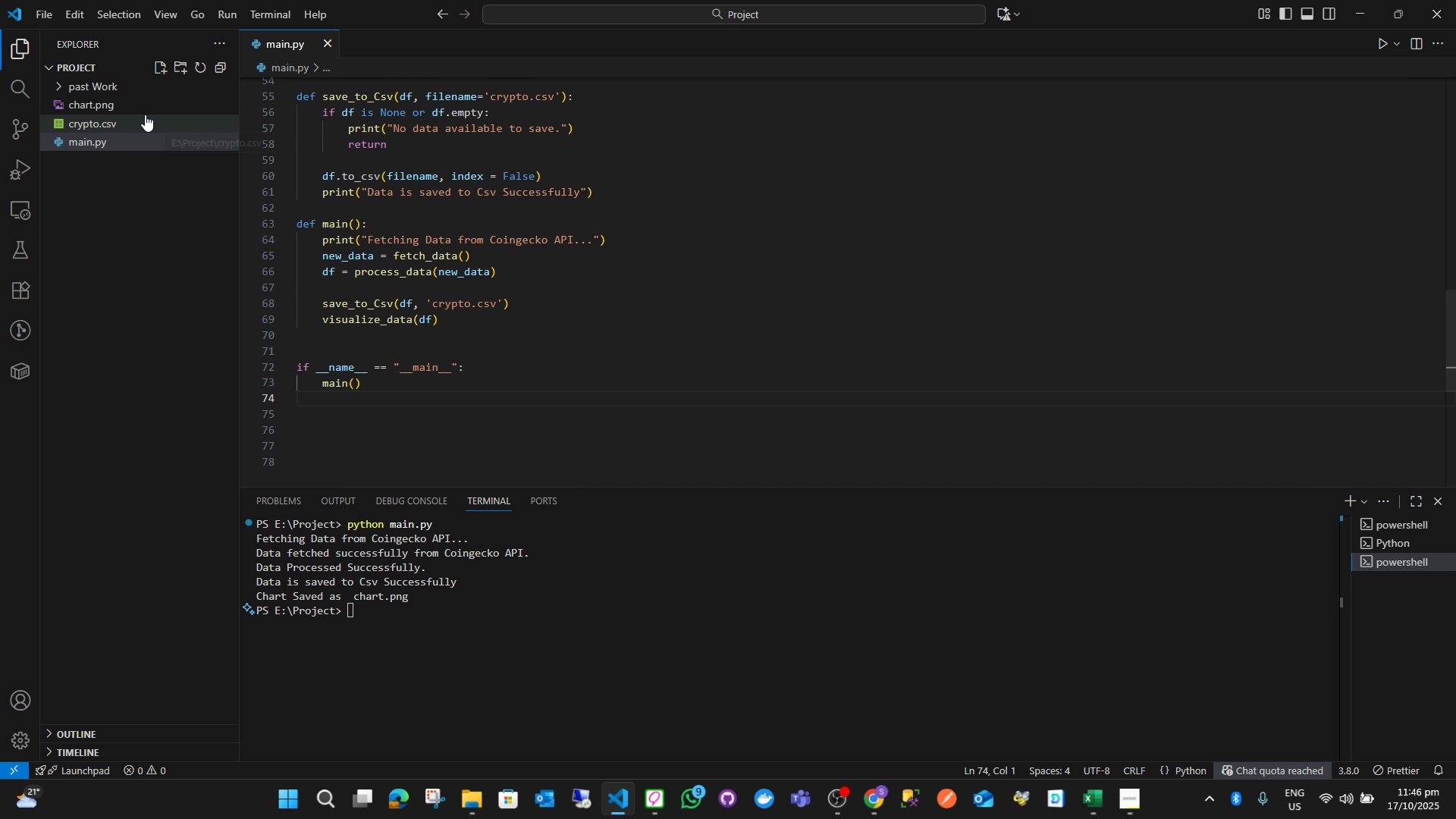 
left_click([139, 108])
 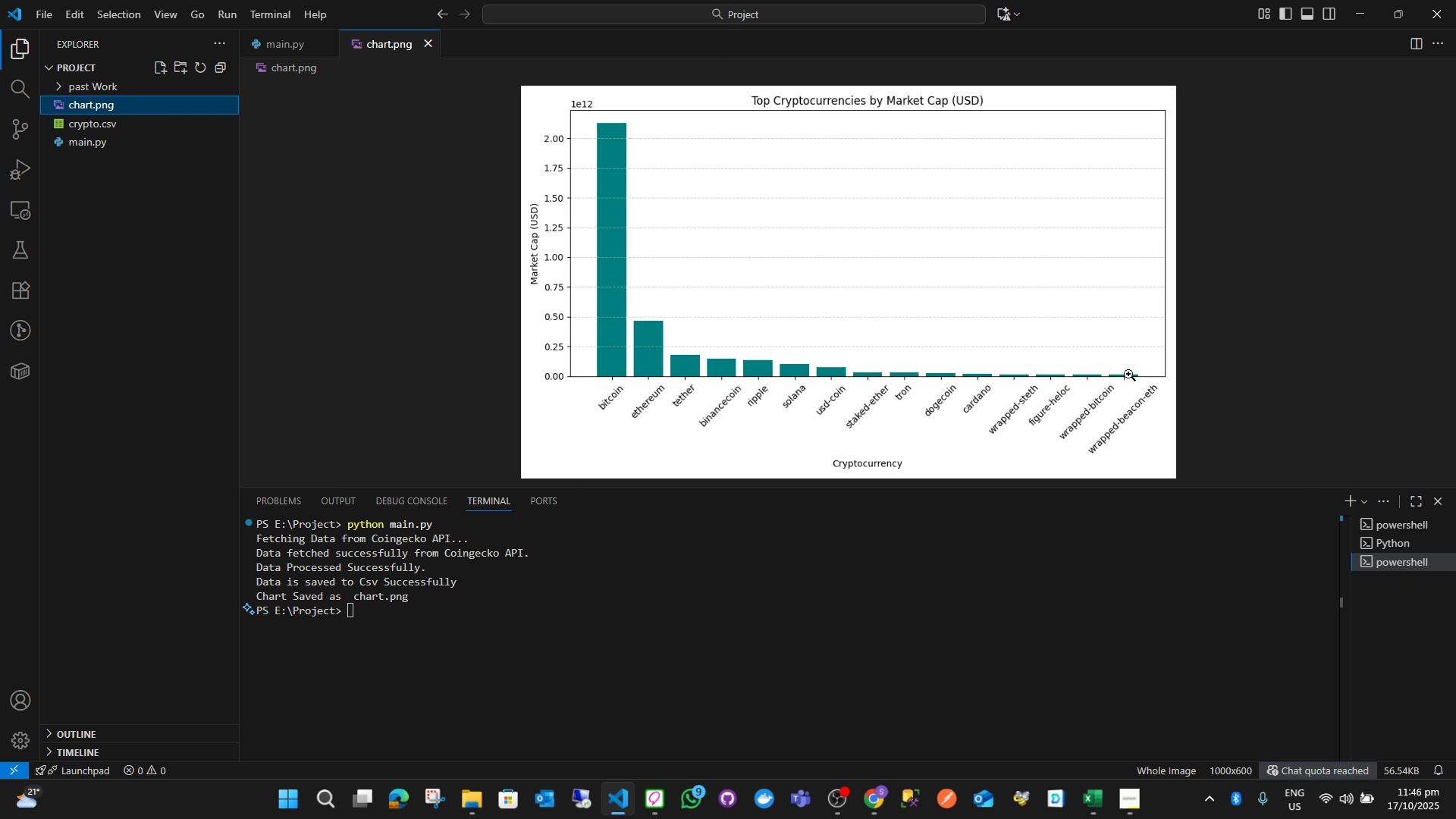 
left_click([645, 219])
 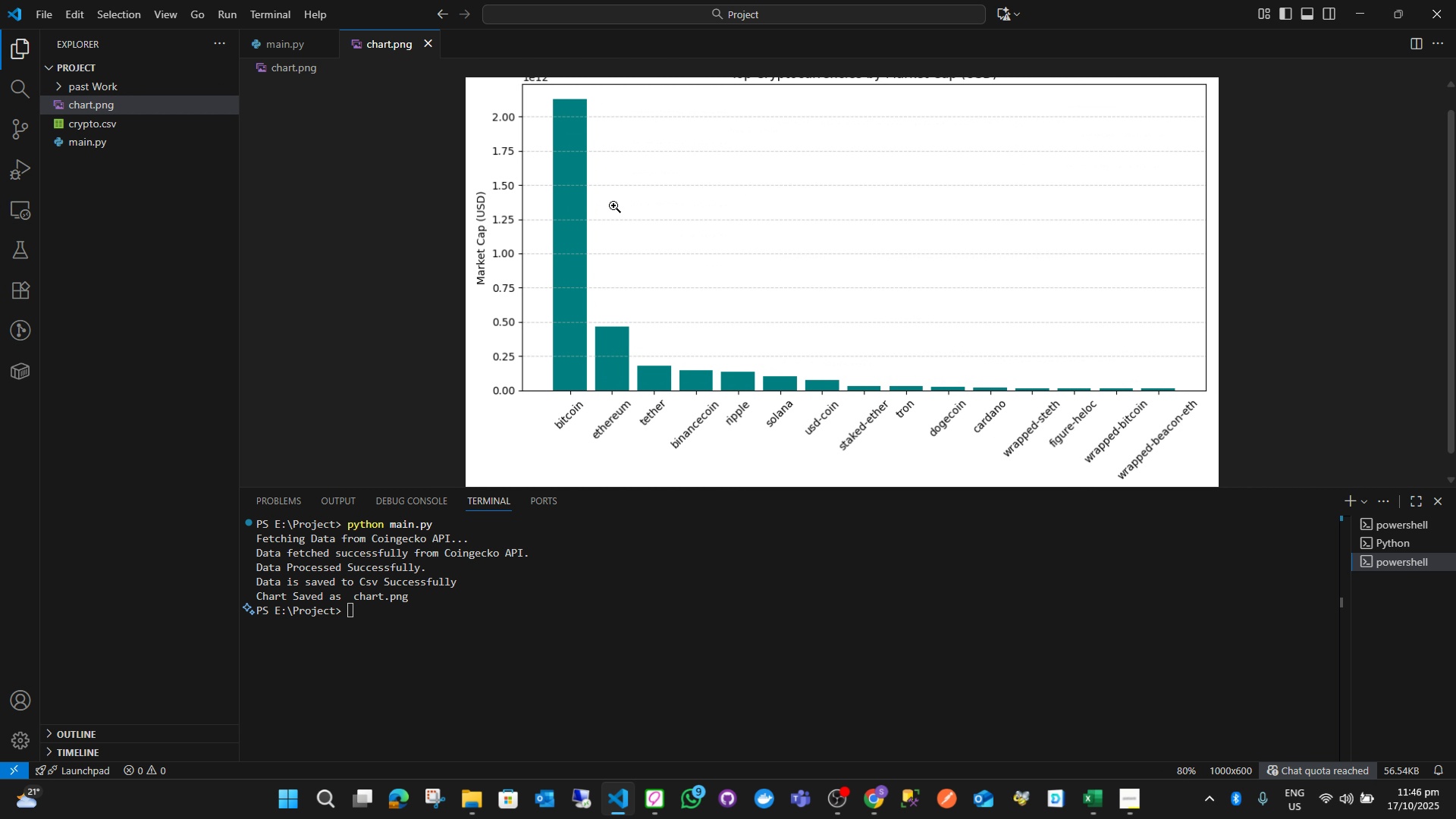 
left_click([613, 206])
 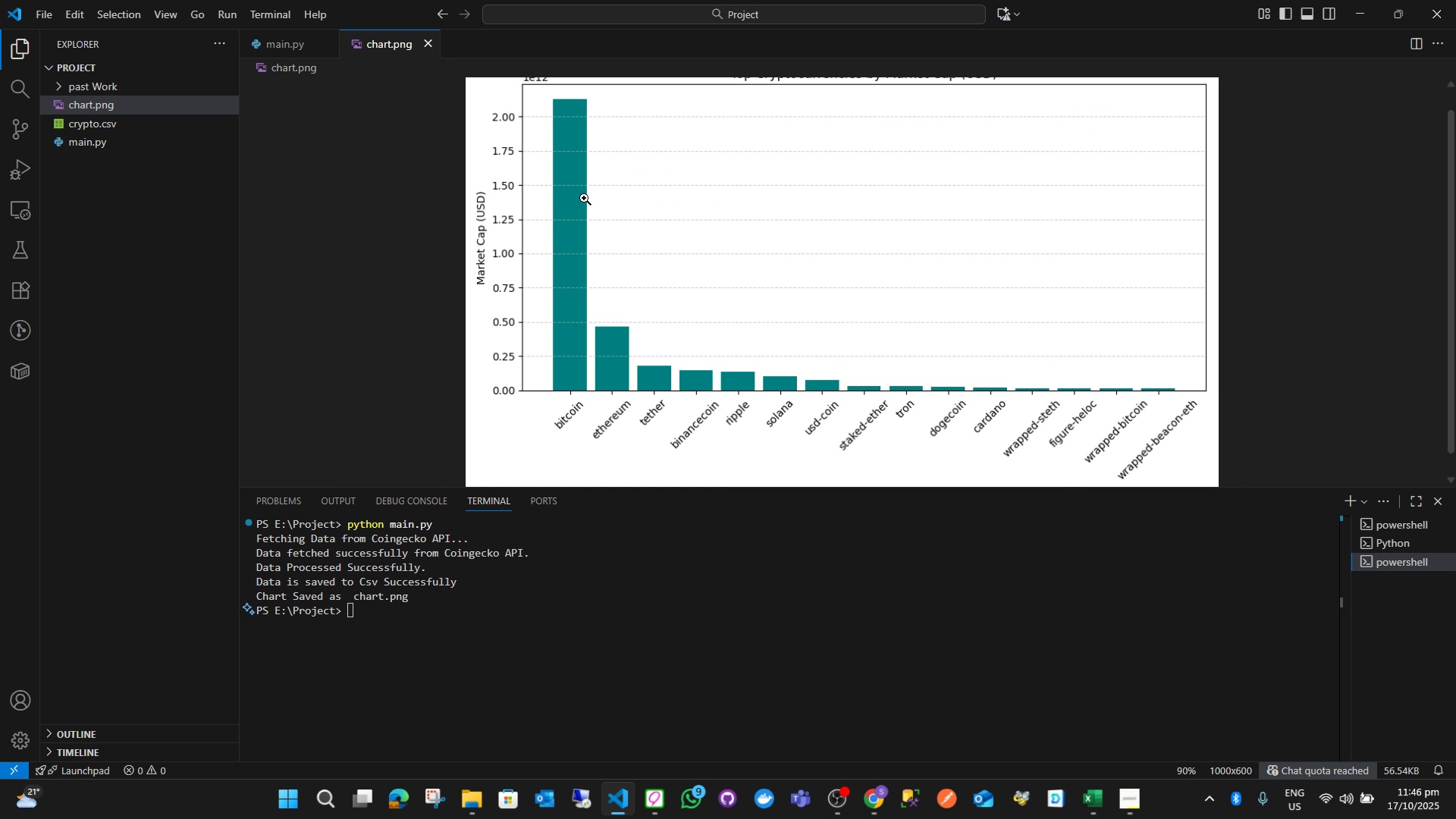 
scroll: coordinate [583, 198], scroll_direction: up, amount: 4.0
 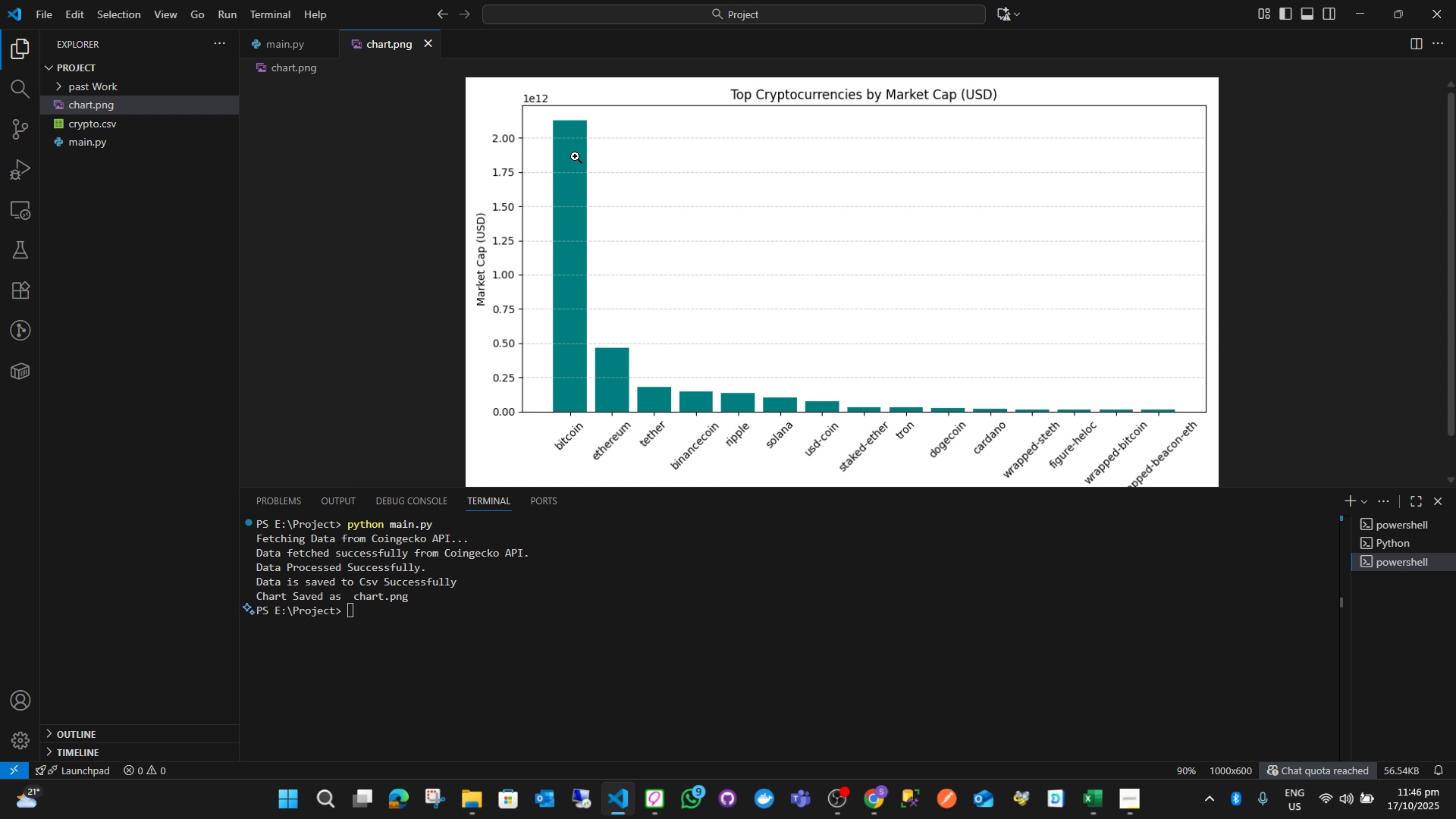 
wait(10.01)
 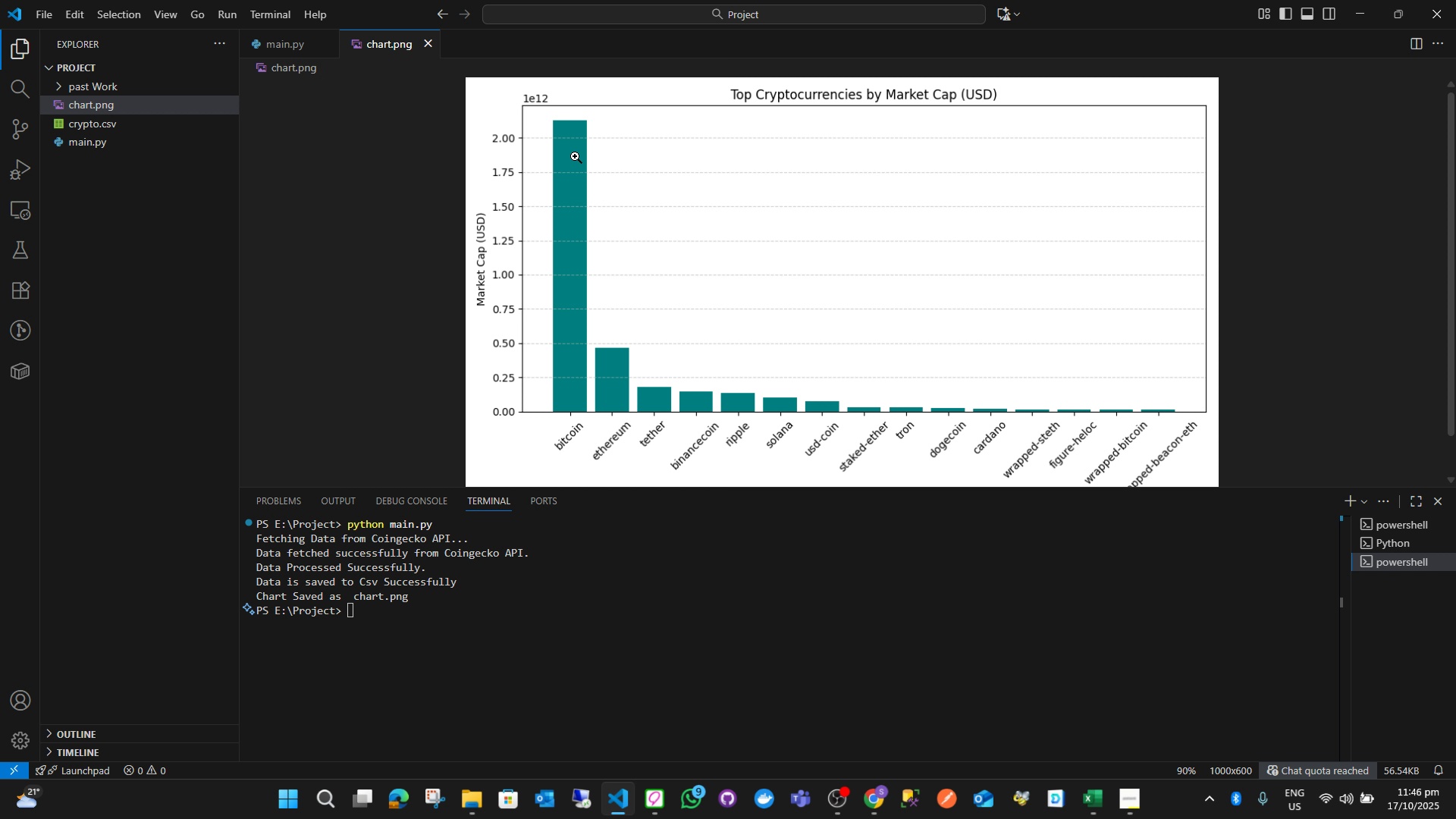 
middle_click([359, 40])
 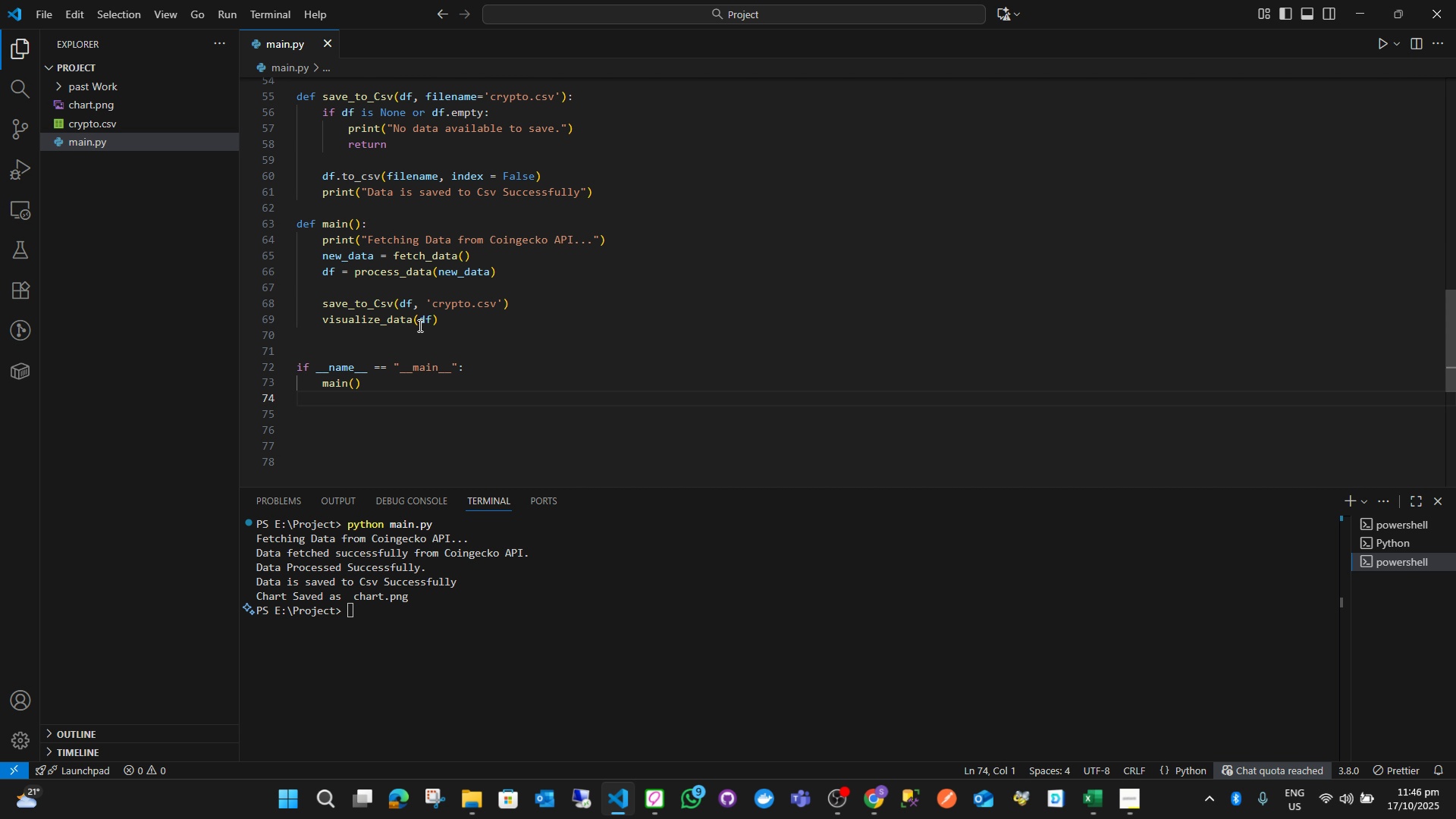 
scroll: coordinate [439, 298], scroll_direction: up, amount: 9.0
 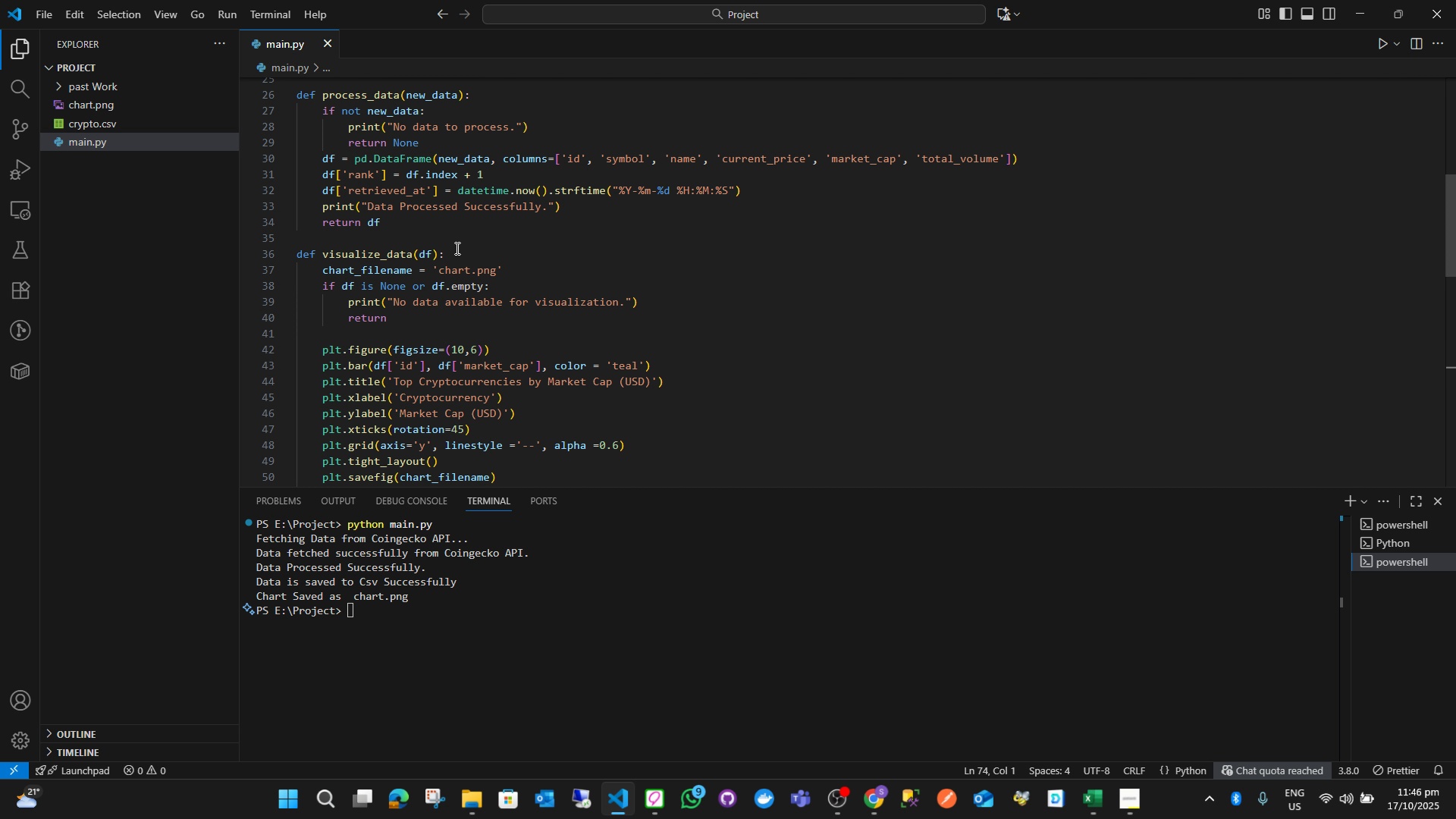 
wait(9.02)
 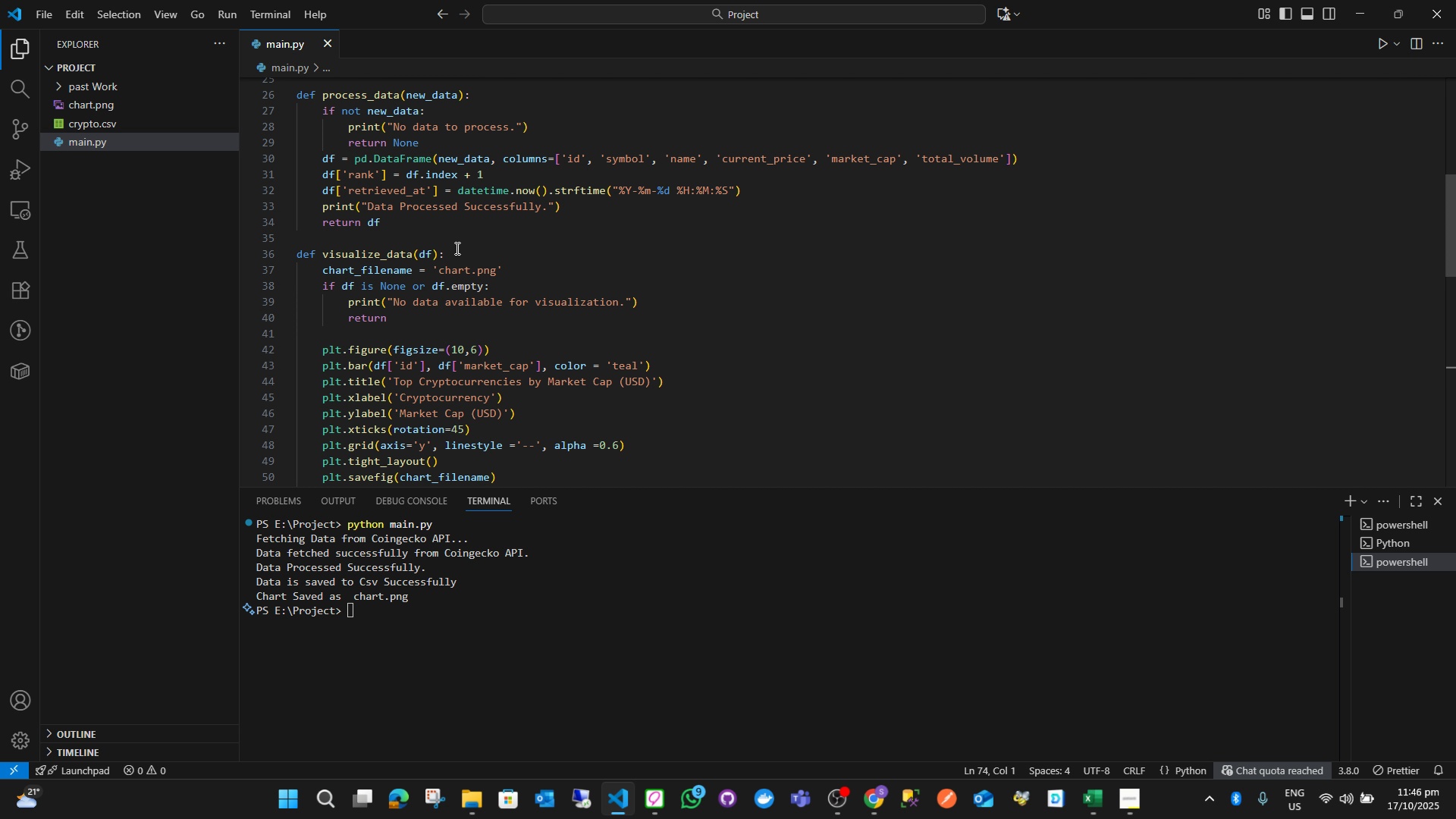 
scroll: coordinate [544, 296], scroll_direction: up, amount: 3.0
 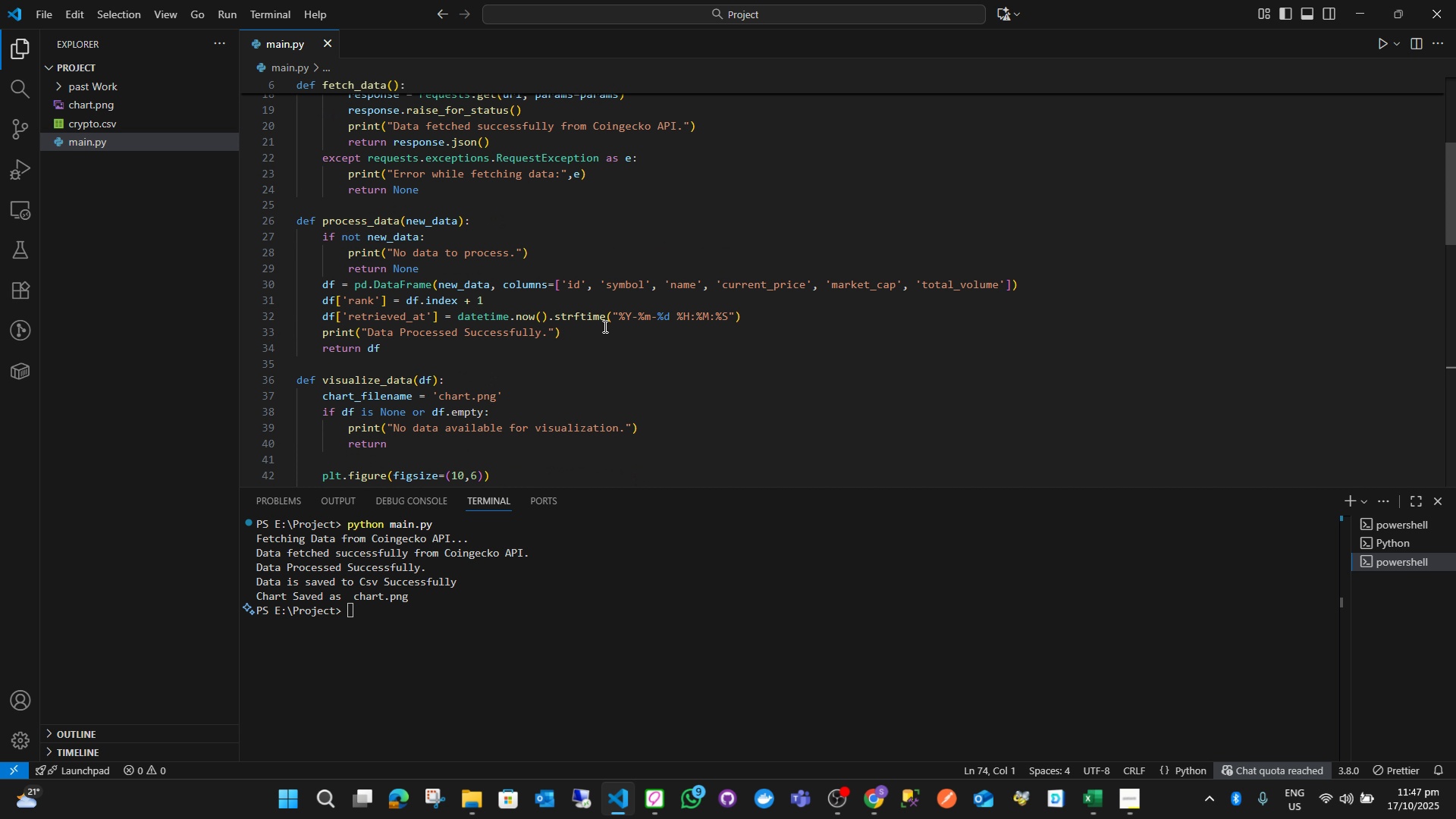 
left_click([582, 327])
 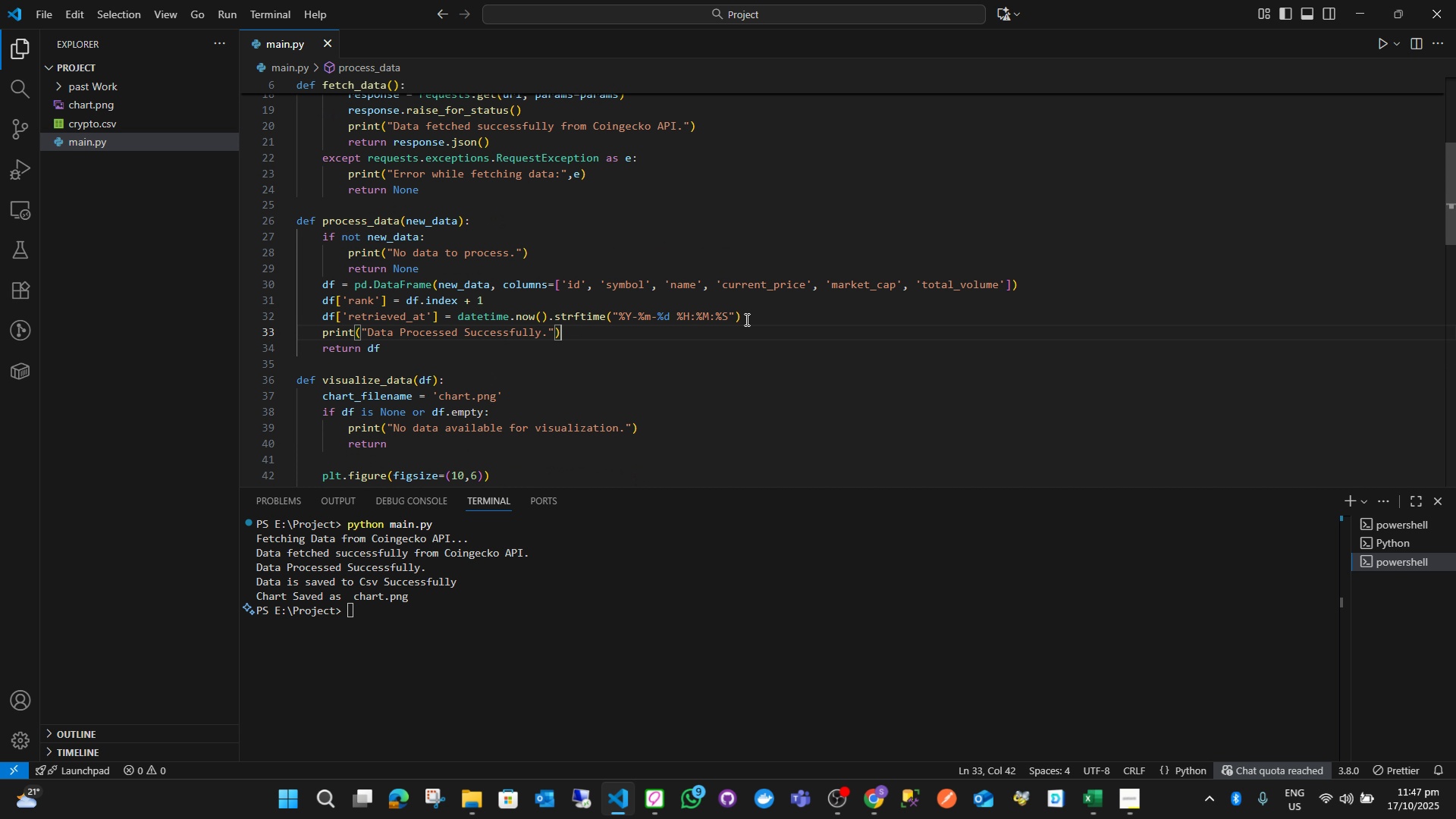 
left_click([766, 312])
 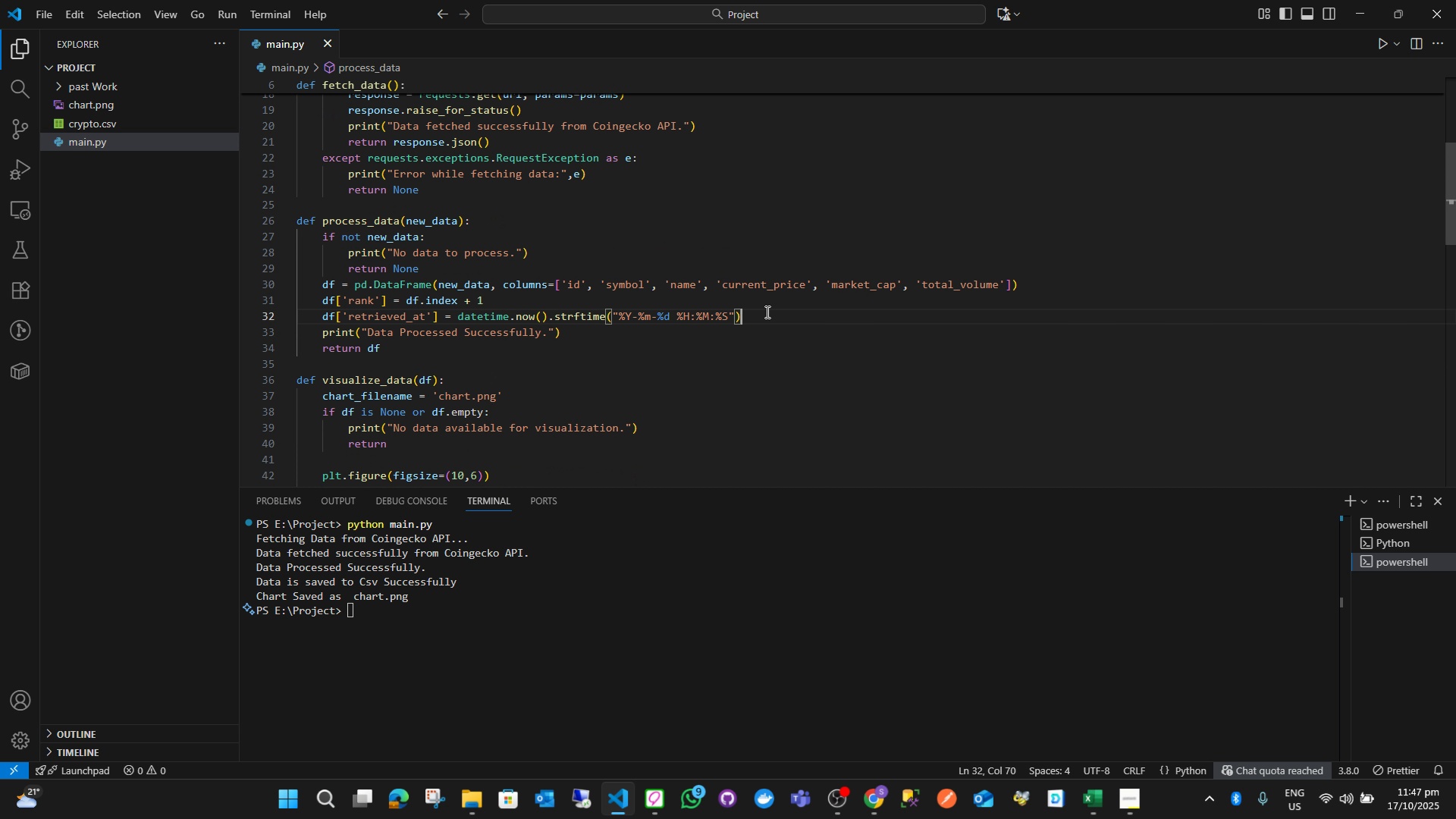 
key(Enter)
 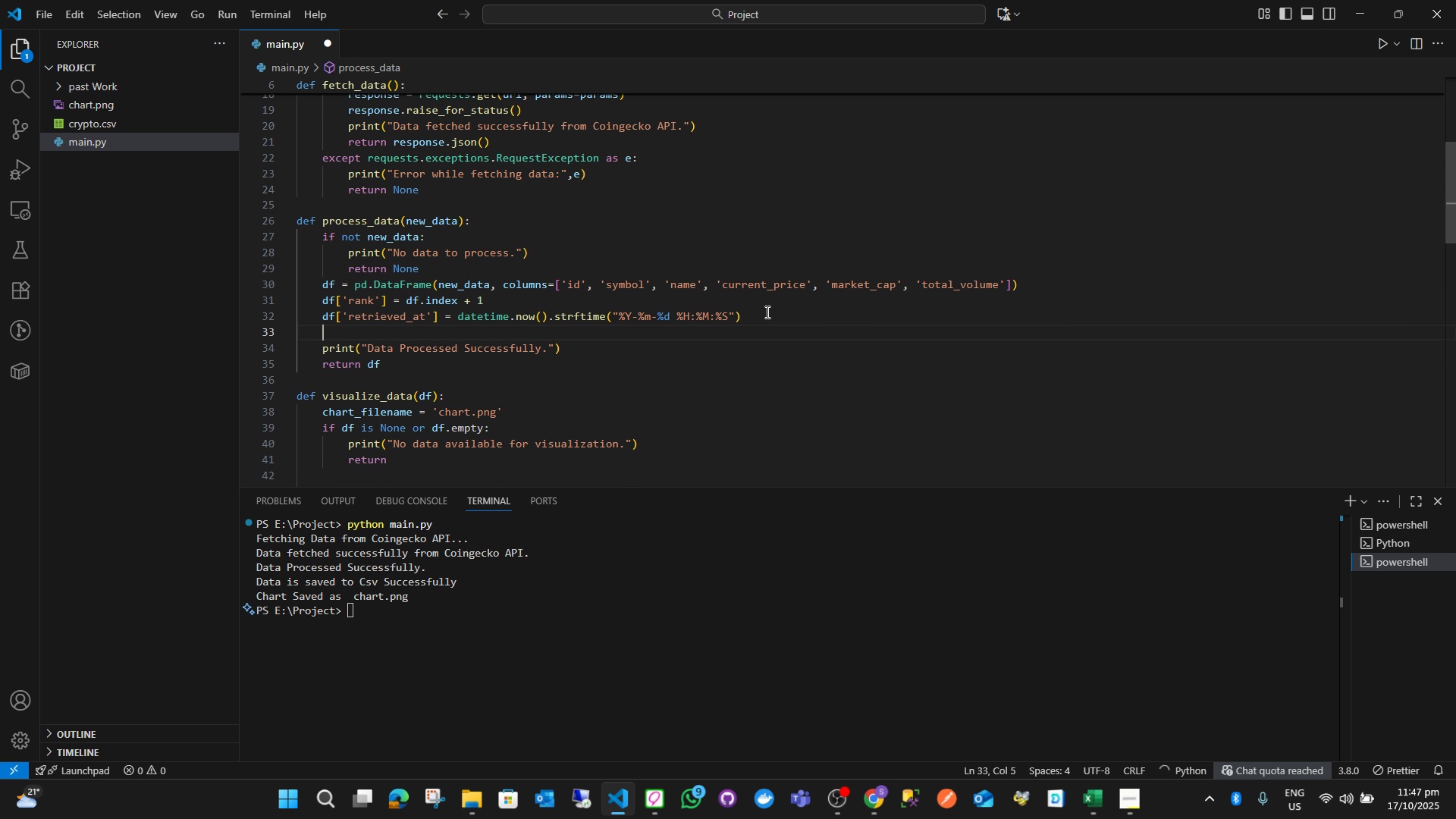 
type(print )
key(Backspace)
type((df)
key(Tab)
 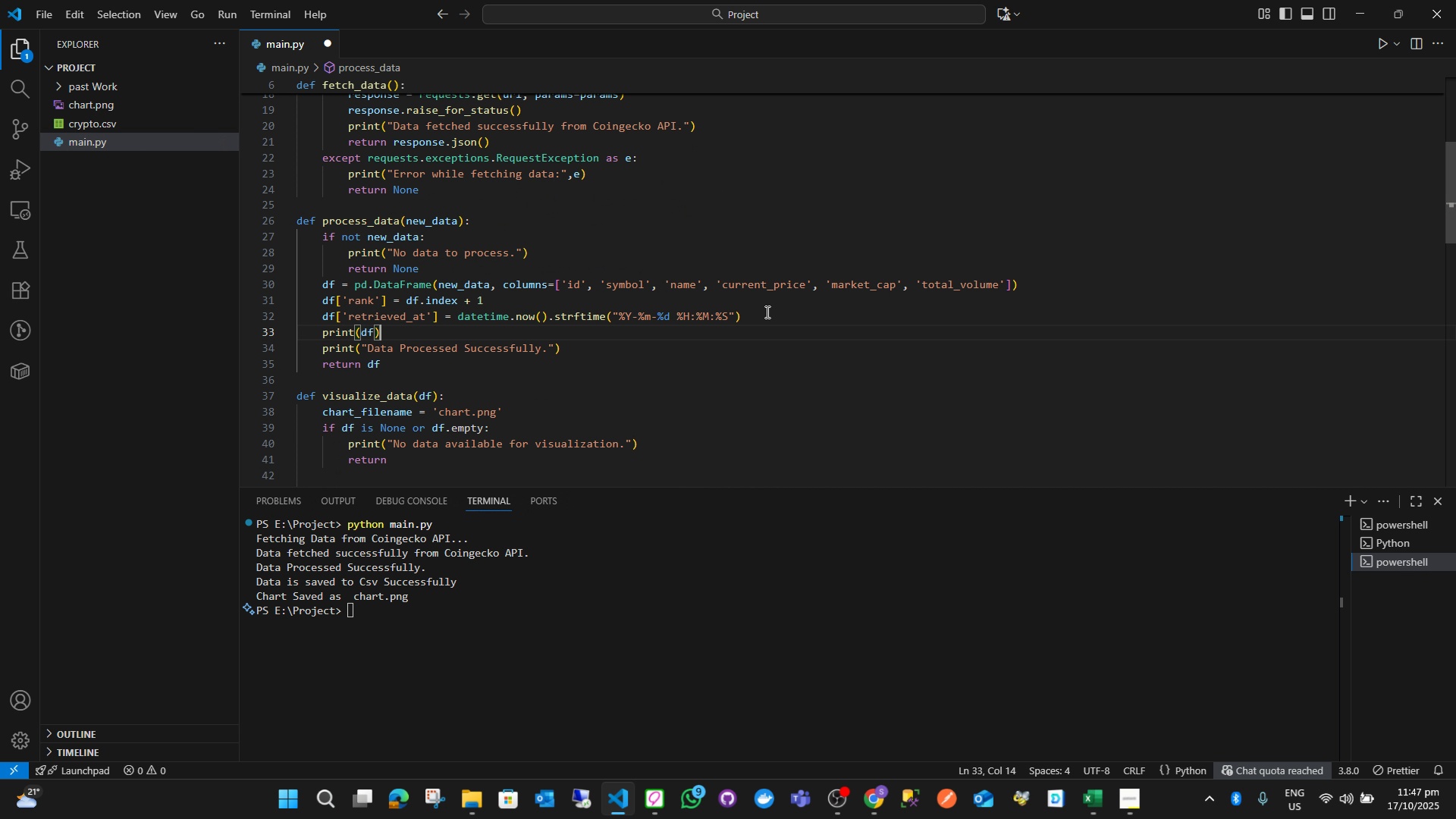 
 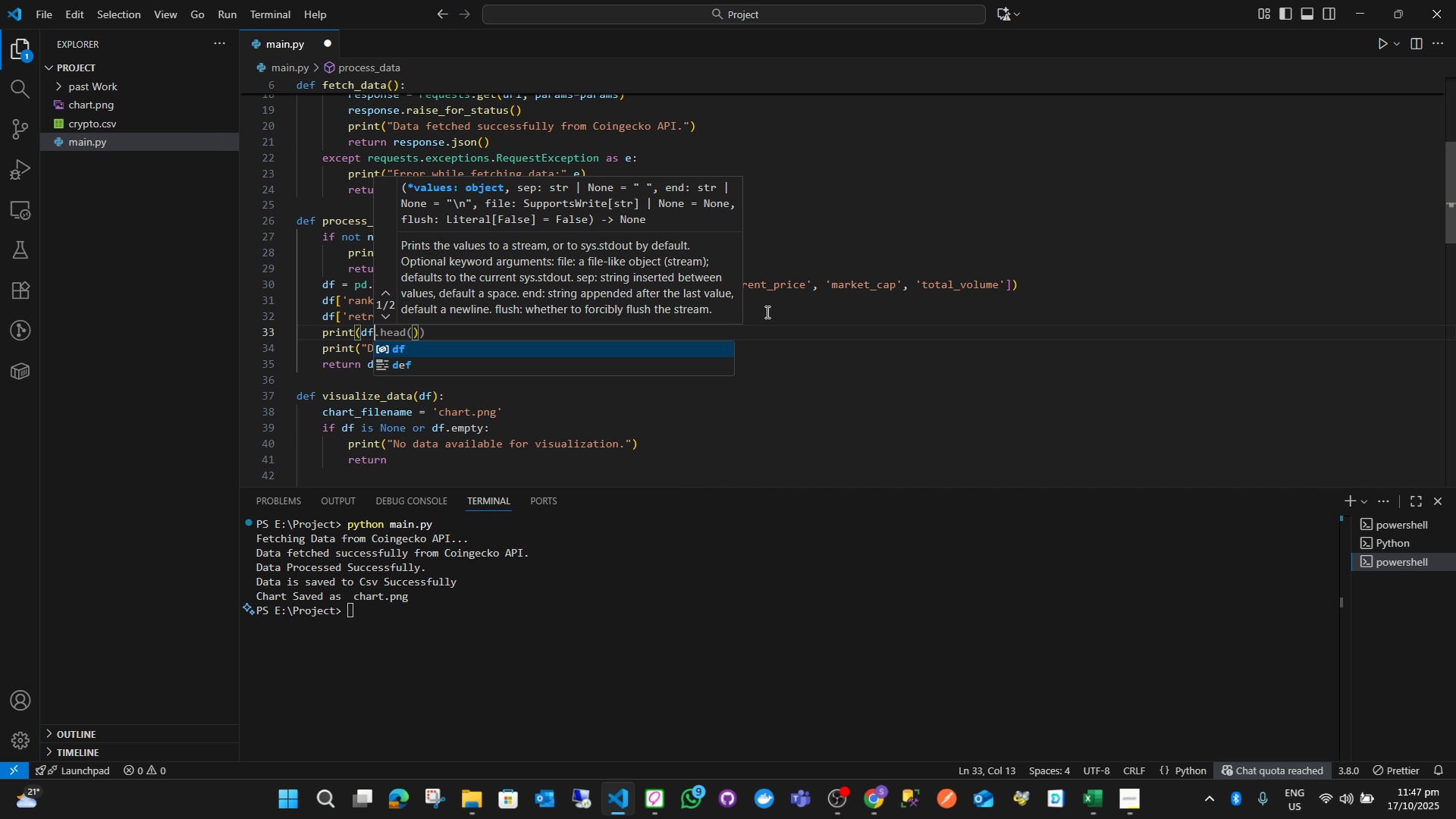 
key(ArrowRight)
 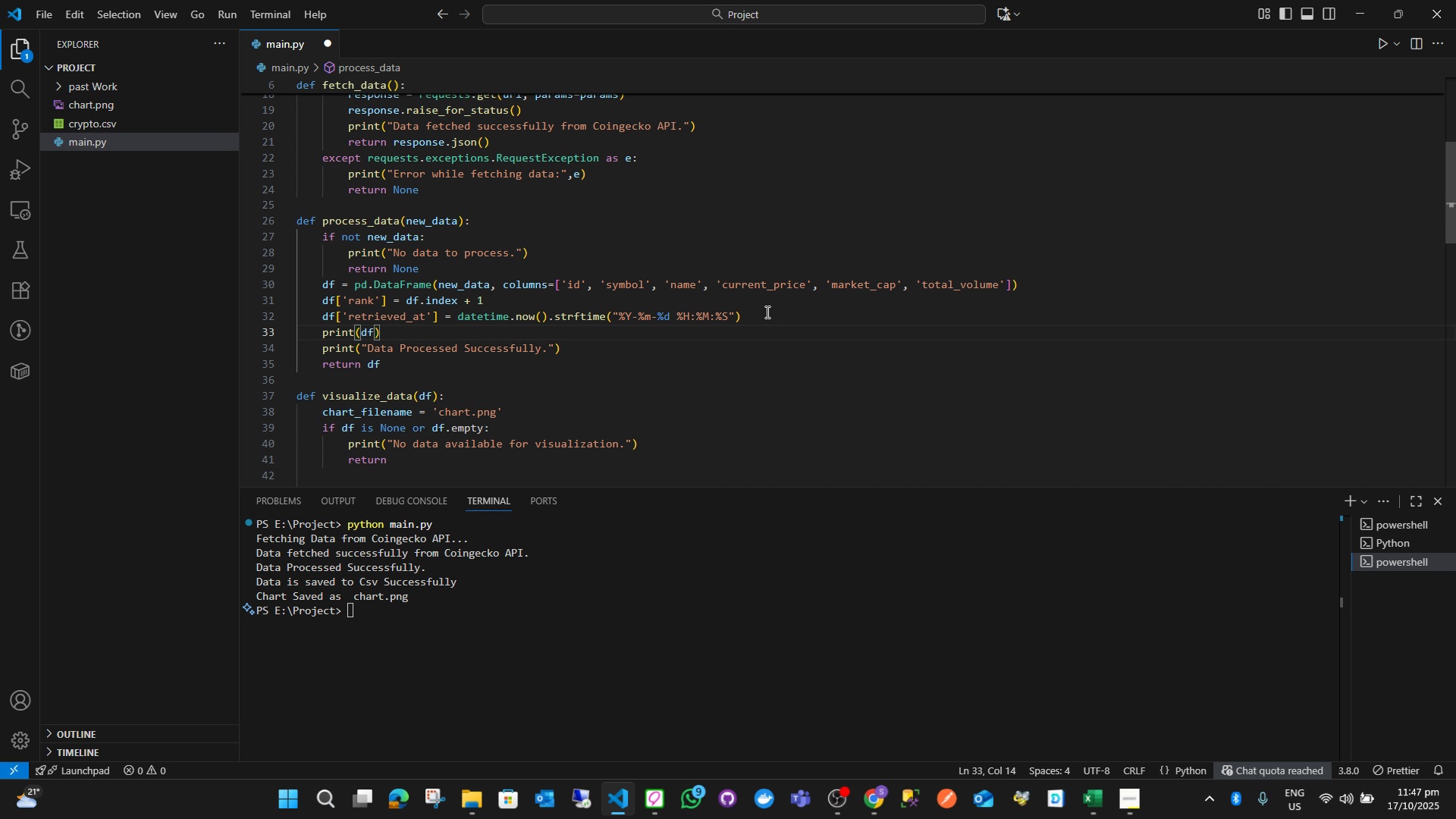 
key(ArrowLeft)
 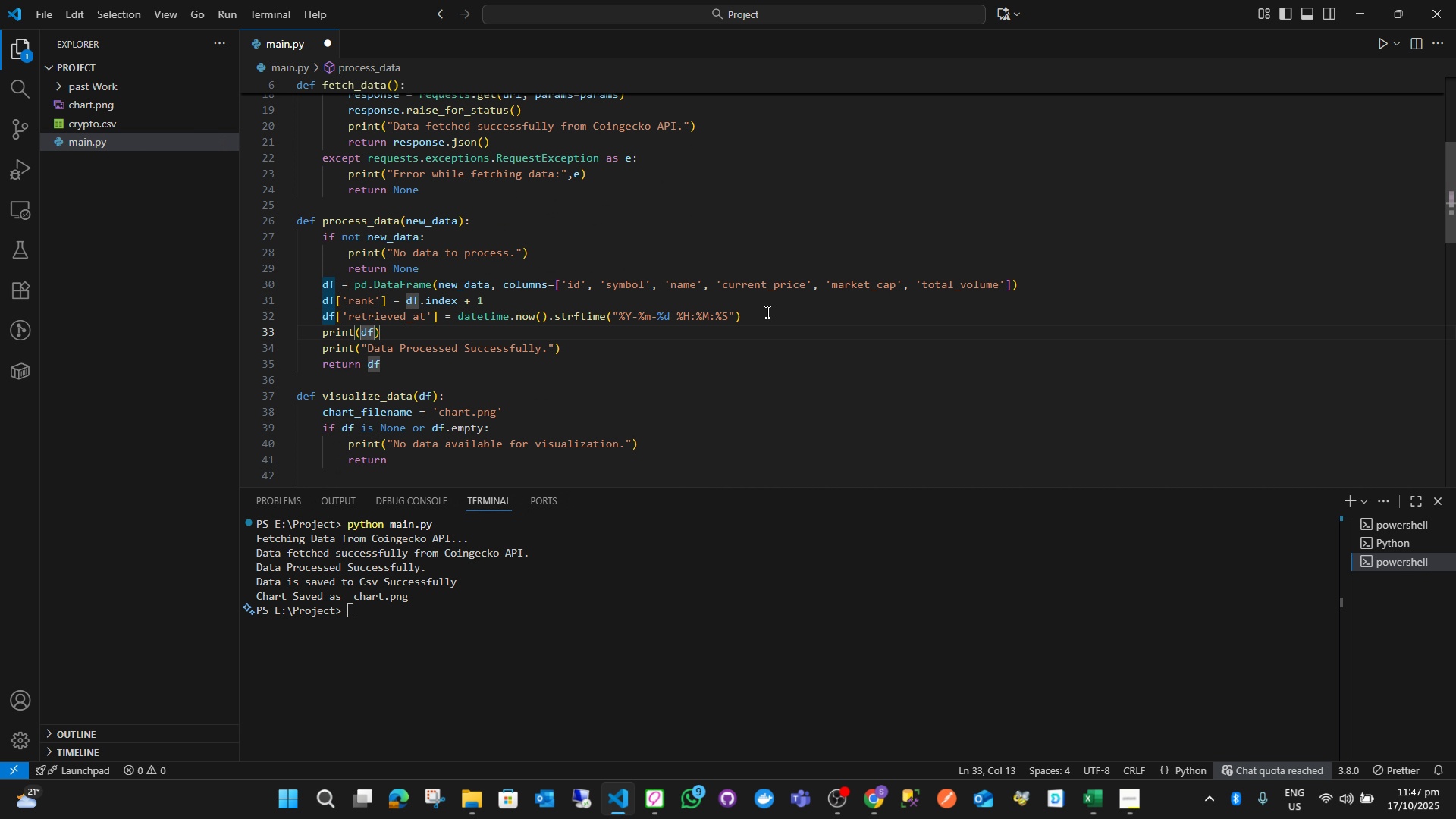 
type(.head()
 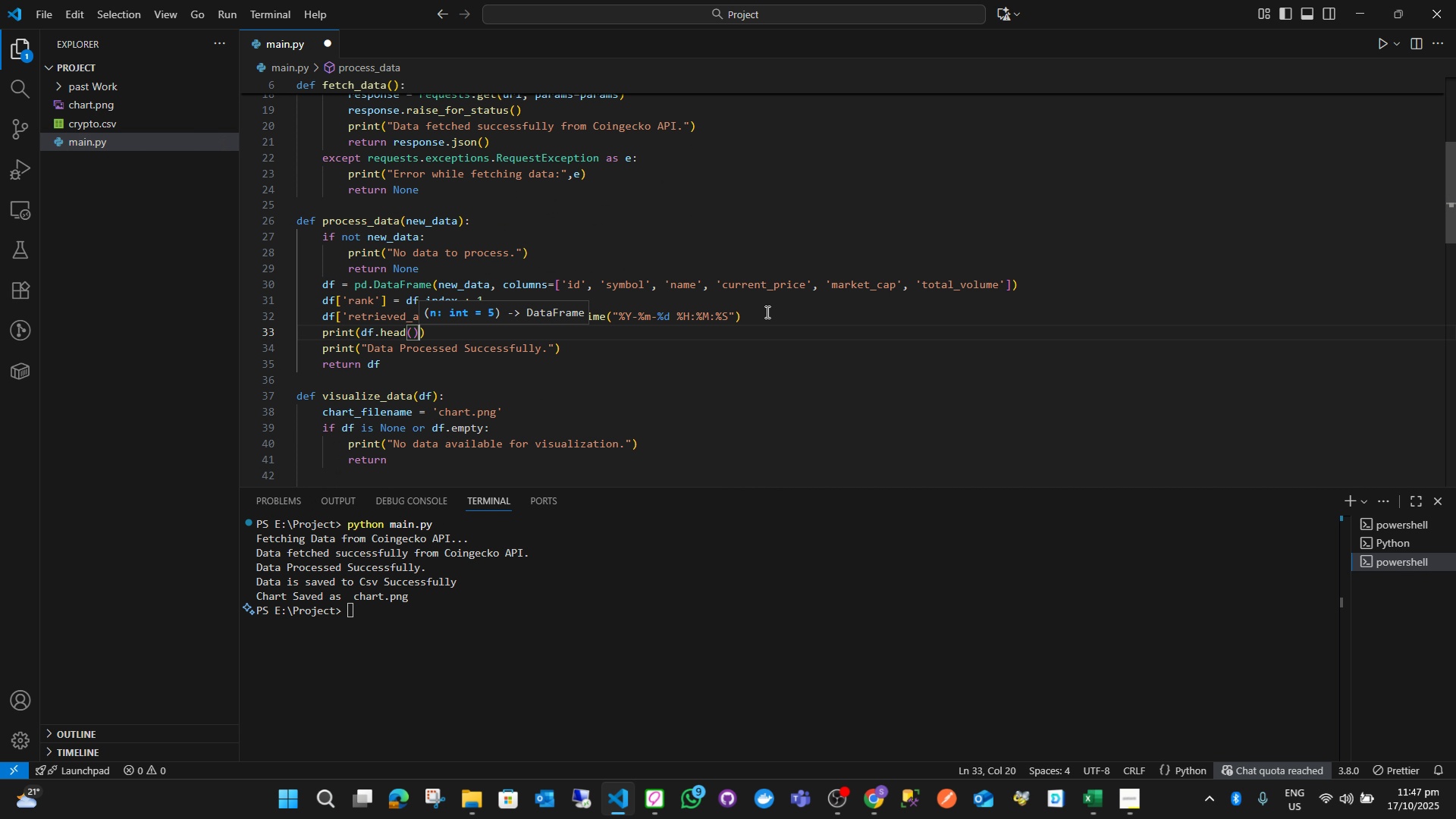 
 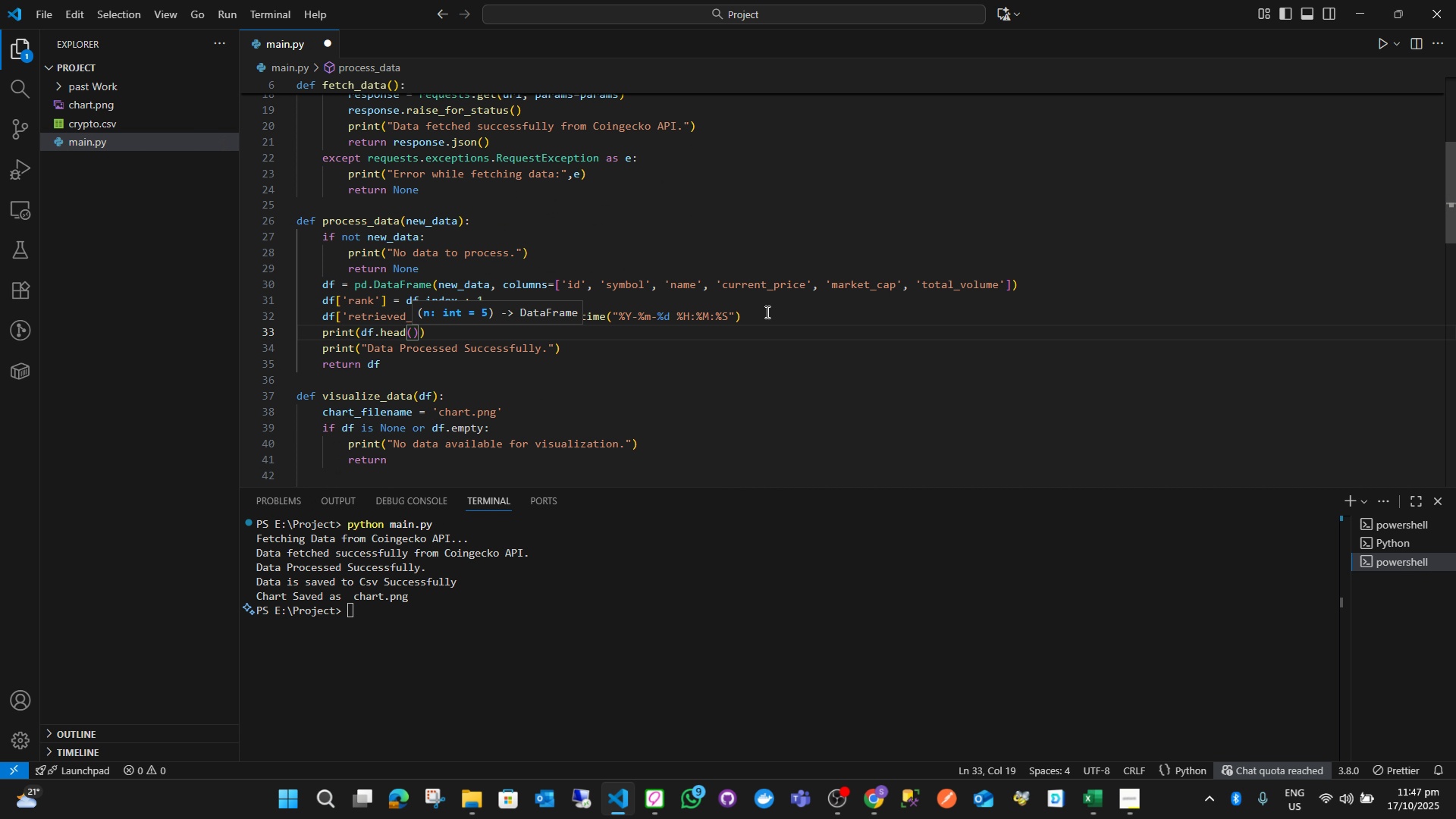 
key(ArrowRight)
 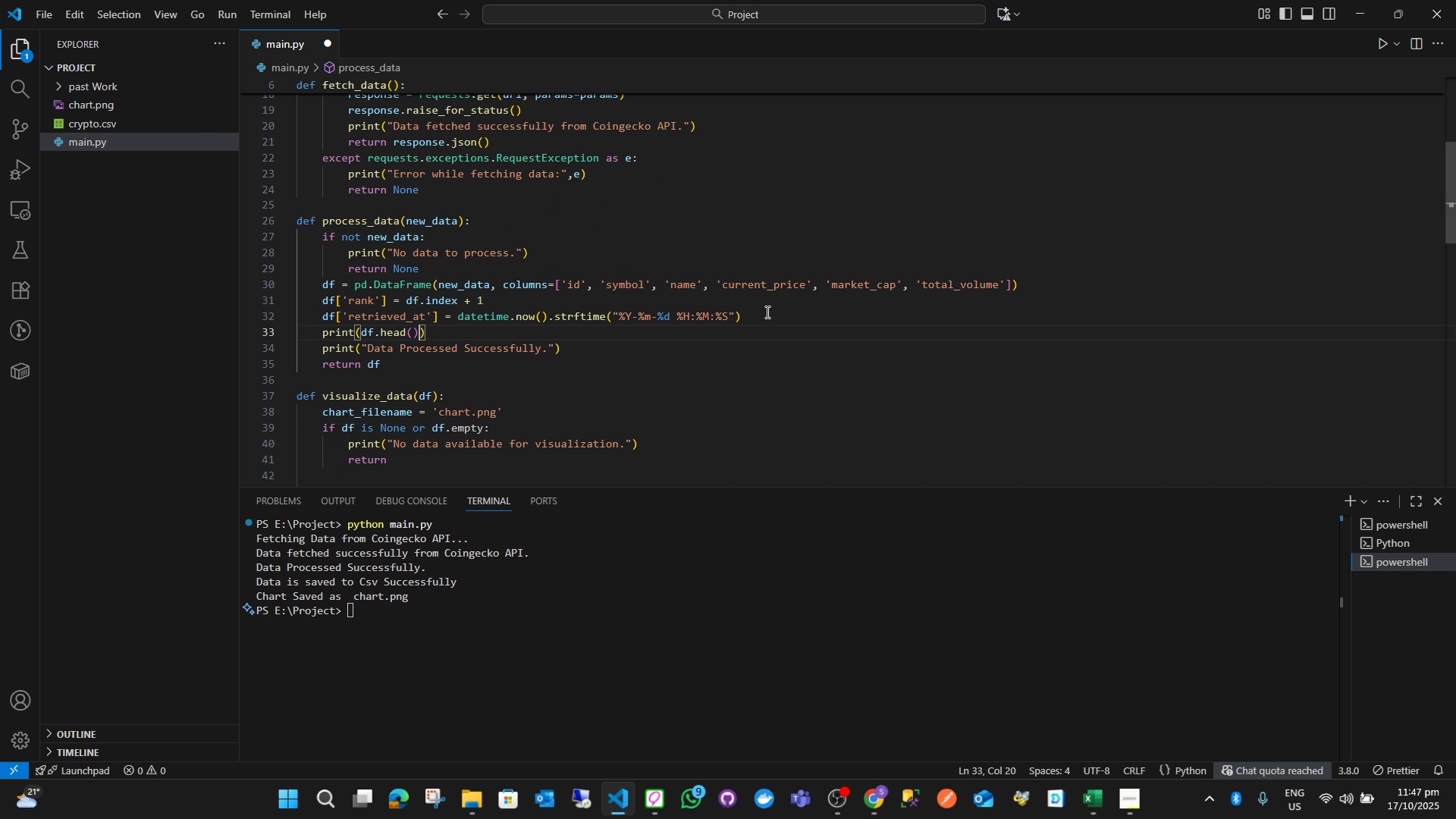 
key(Control+ControlLeft)
 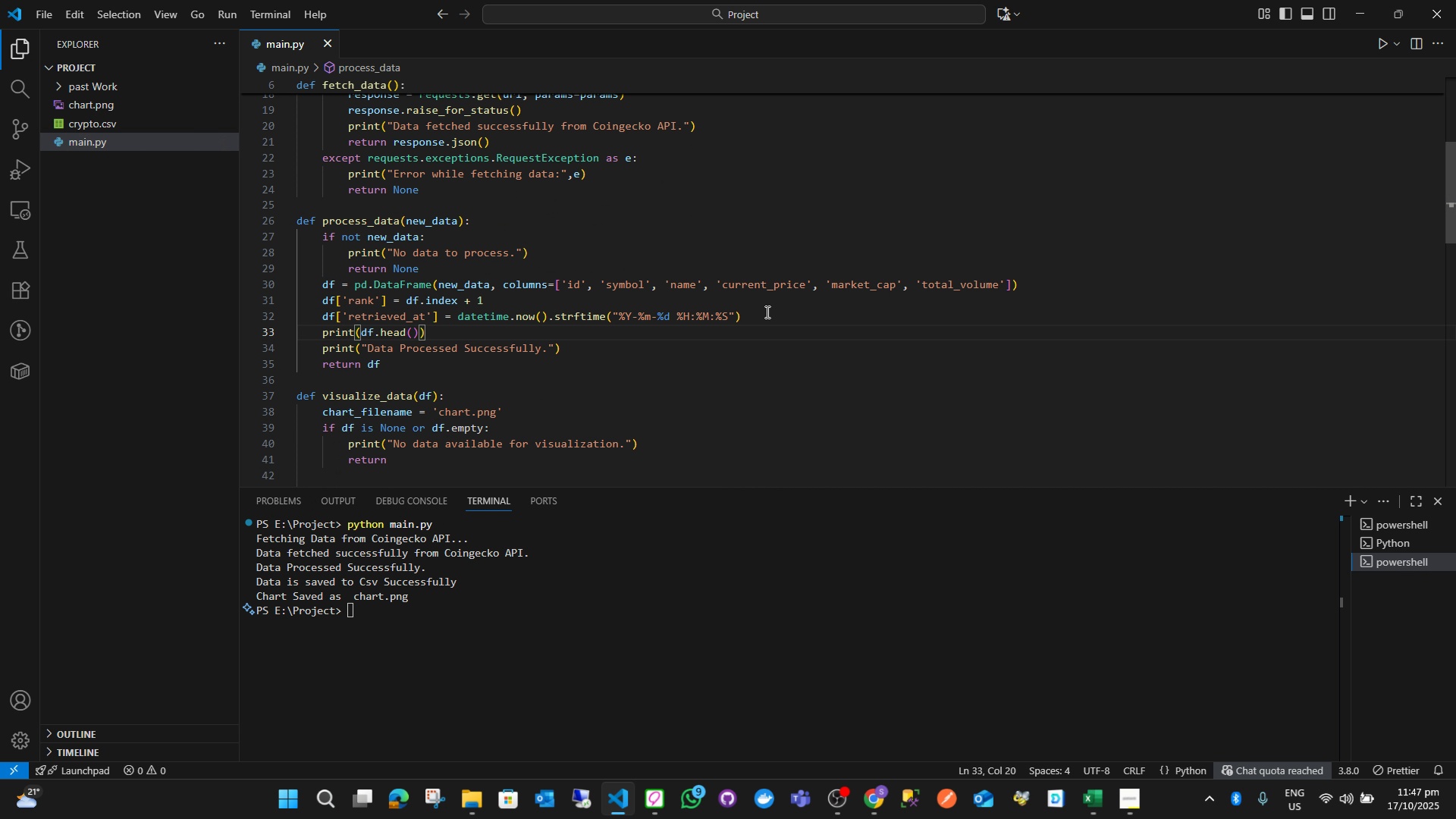 
key(Control+S)
 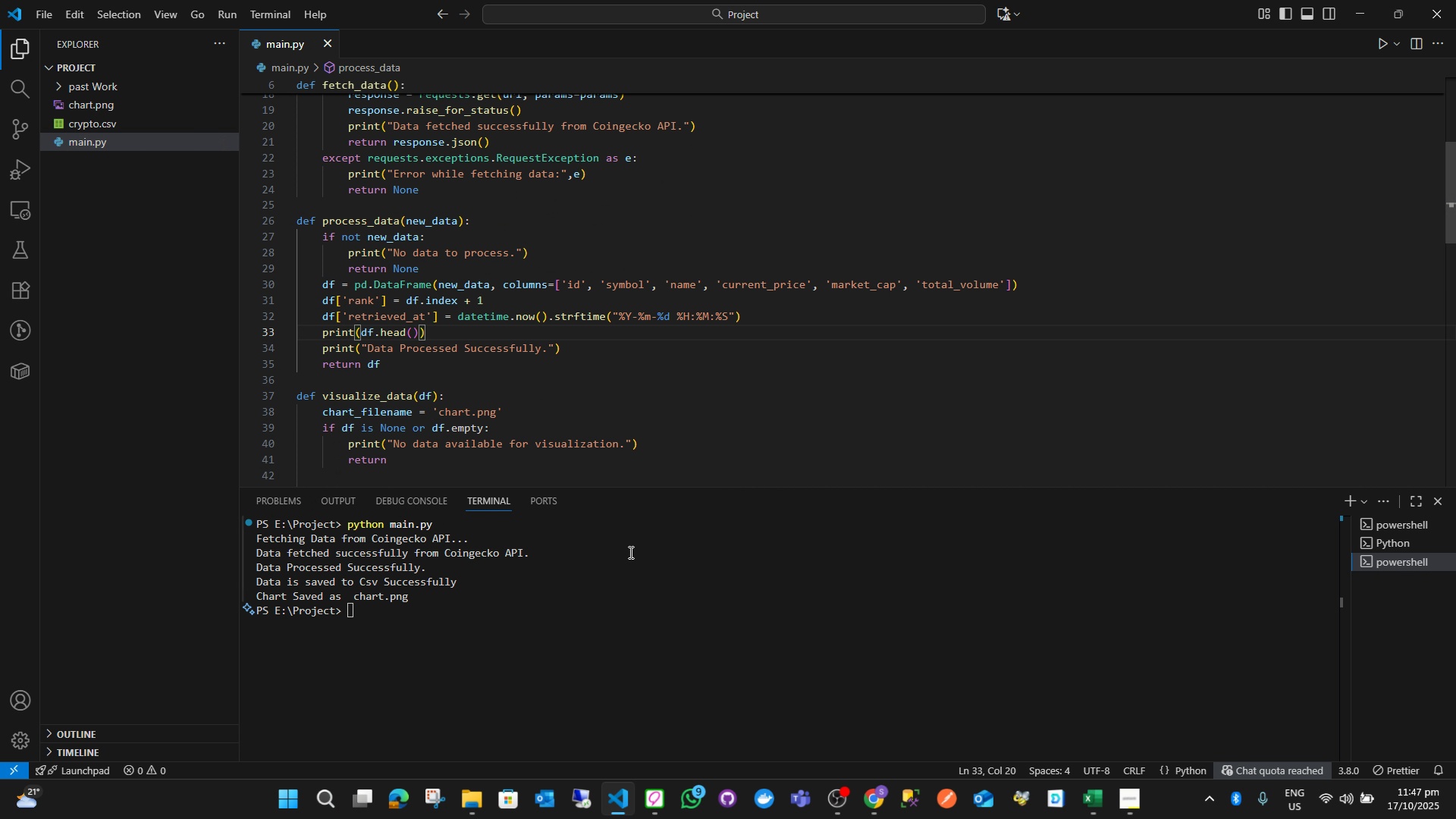 
left_click([630, 553])
 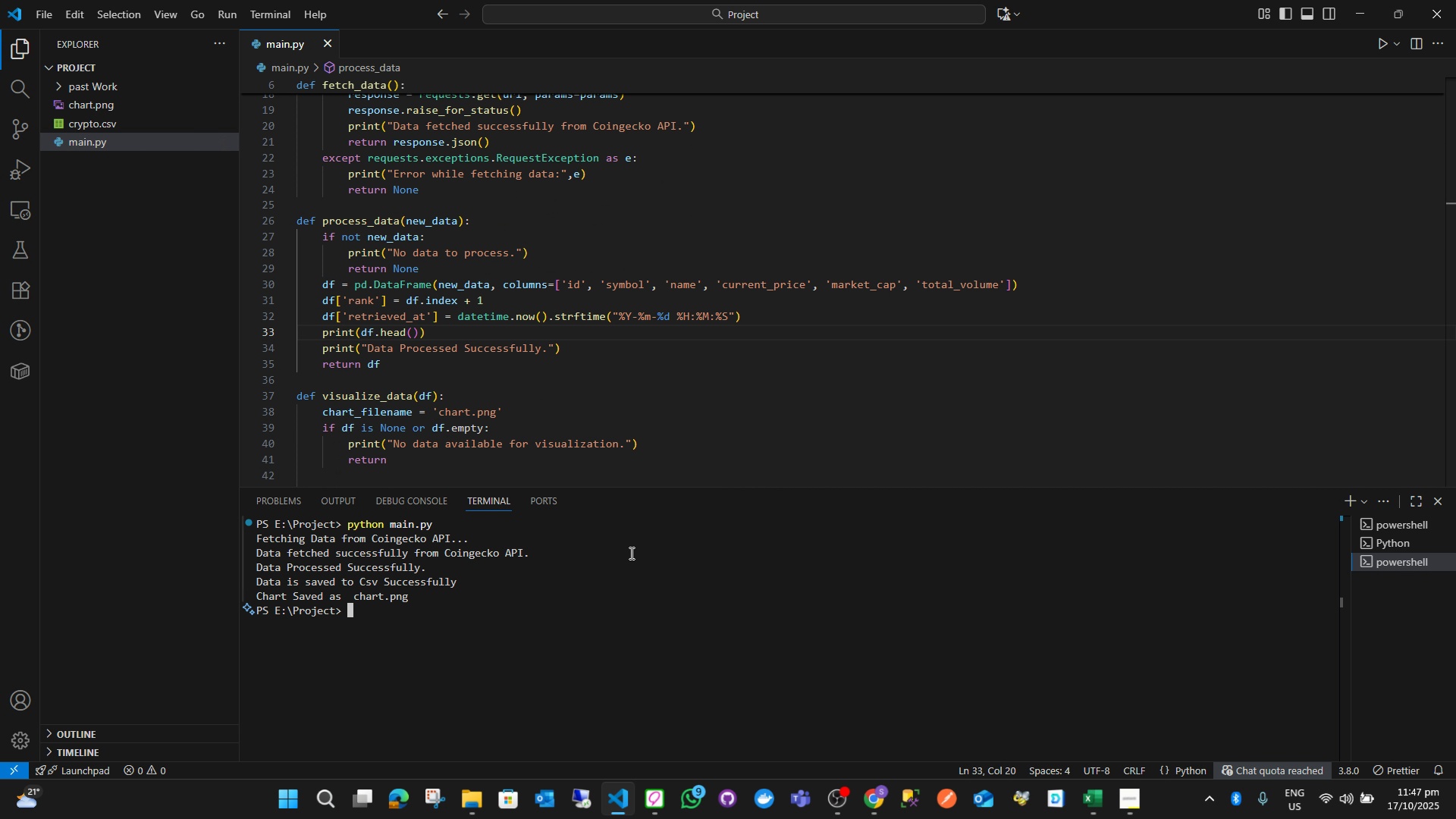 
key(ArrowUp)
 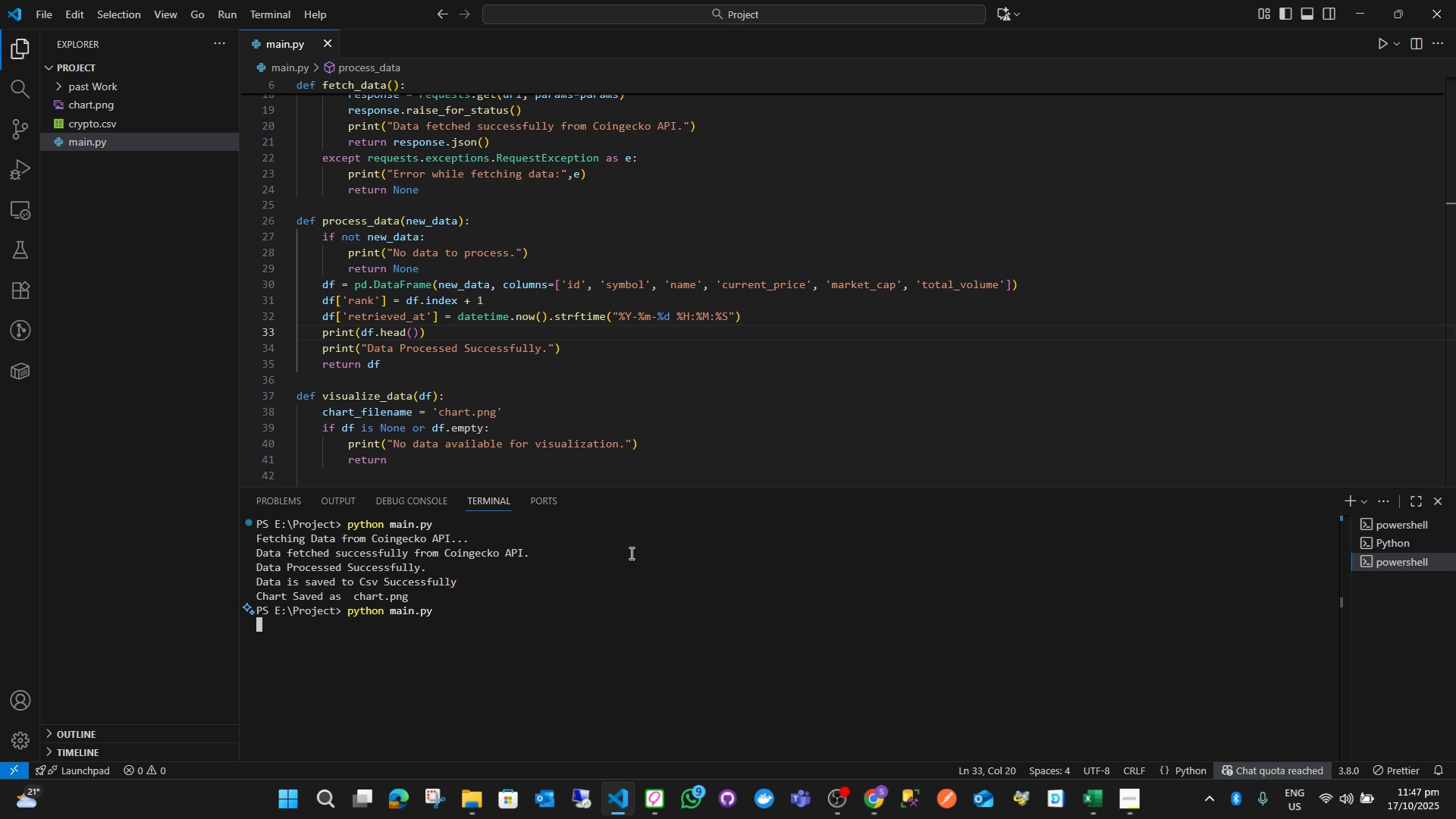 
key(Enter)
 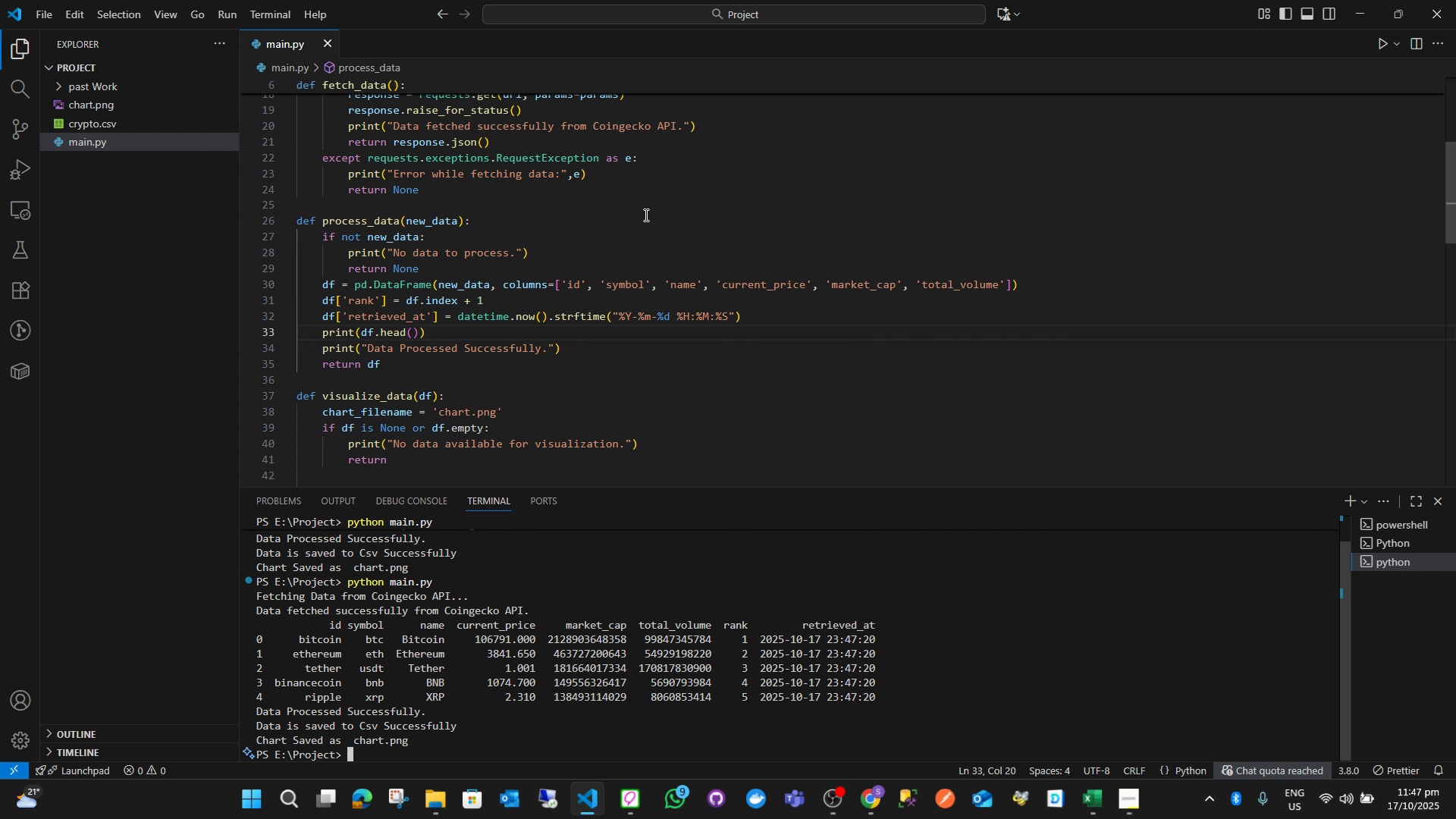 
wait(12.93)
 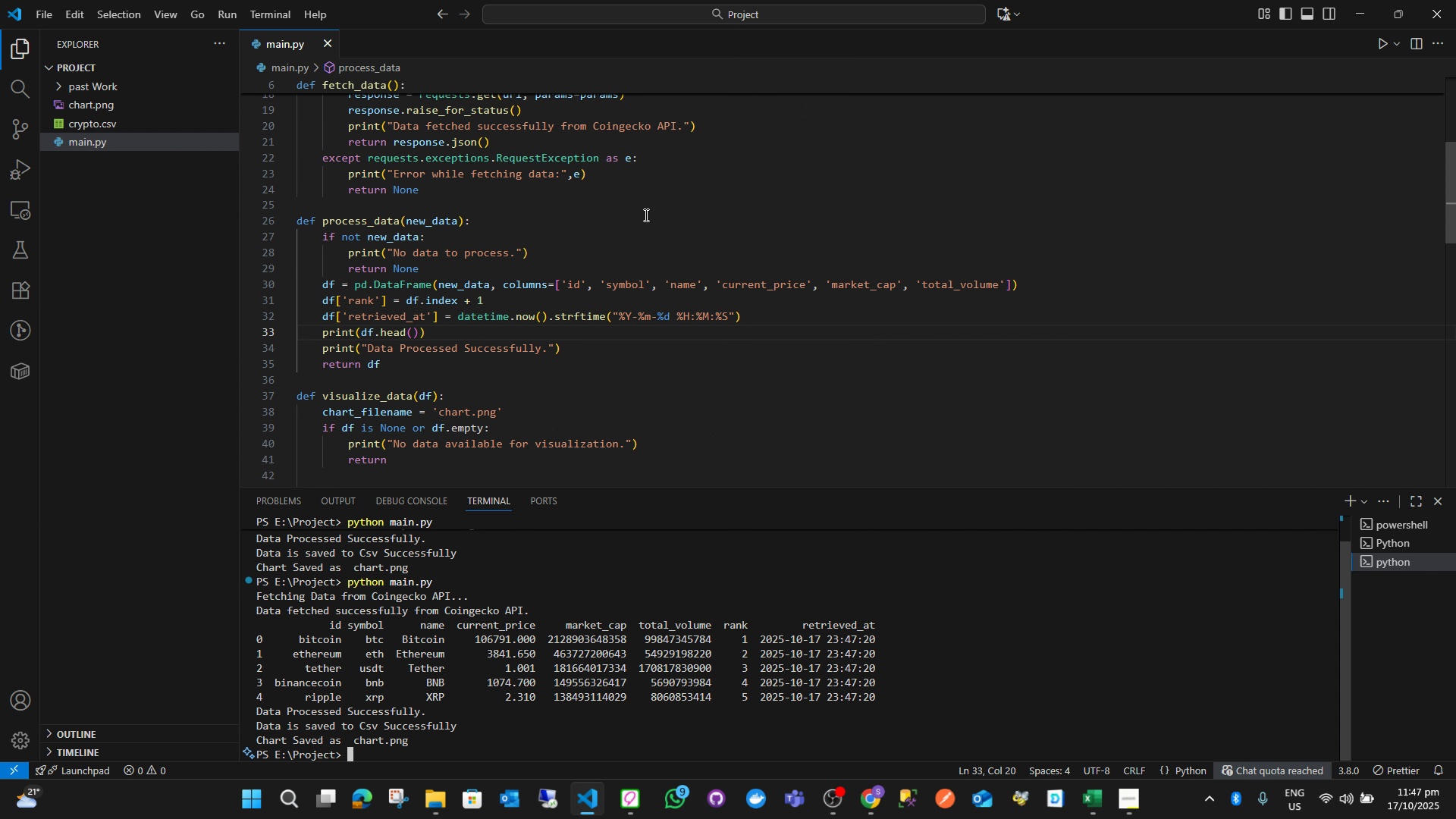 
left_click_drag(start_coordinate=[418, 337], to_coordinate=[377, 334])
 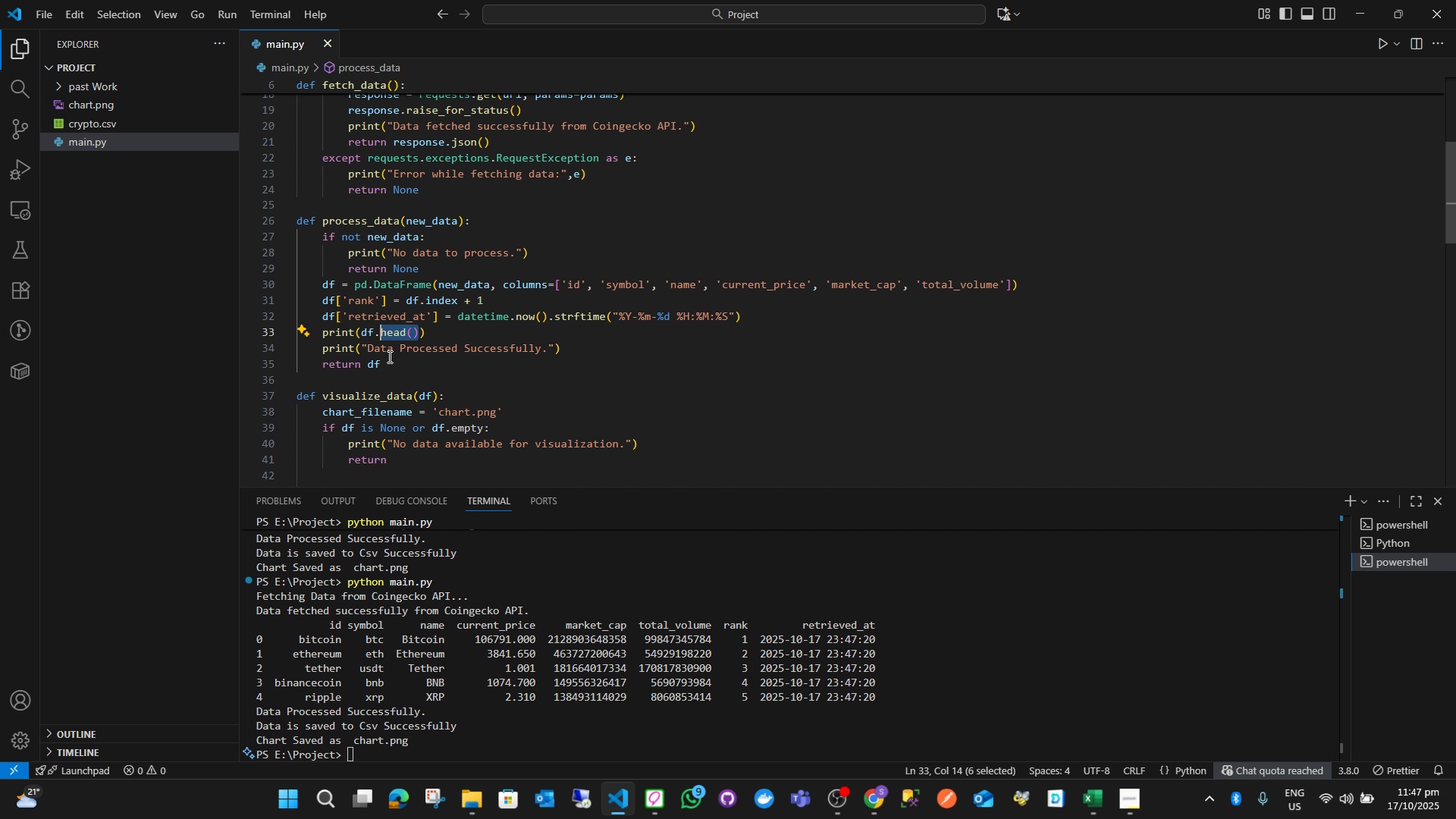 
key(Backspace)
 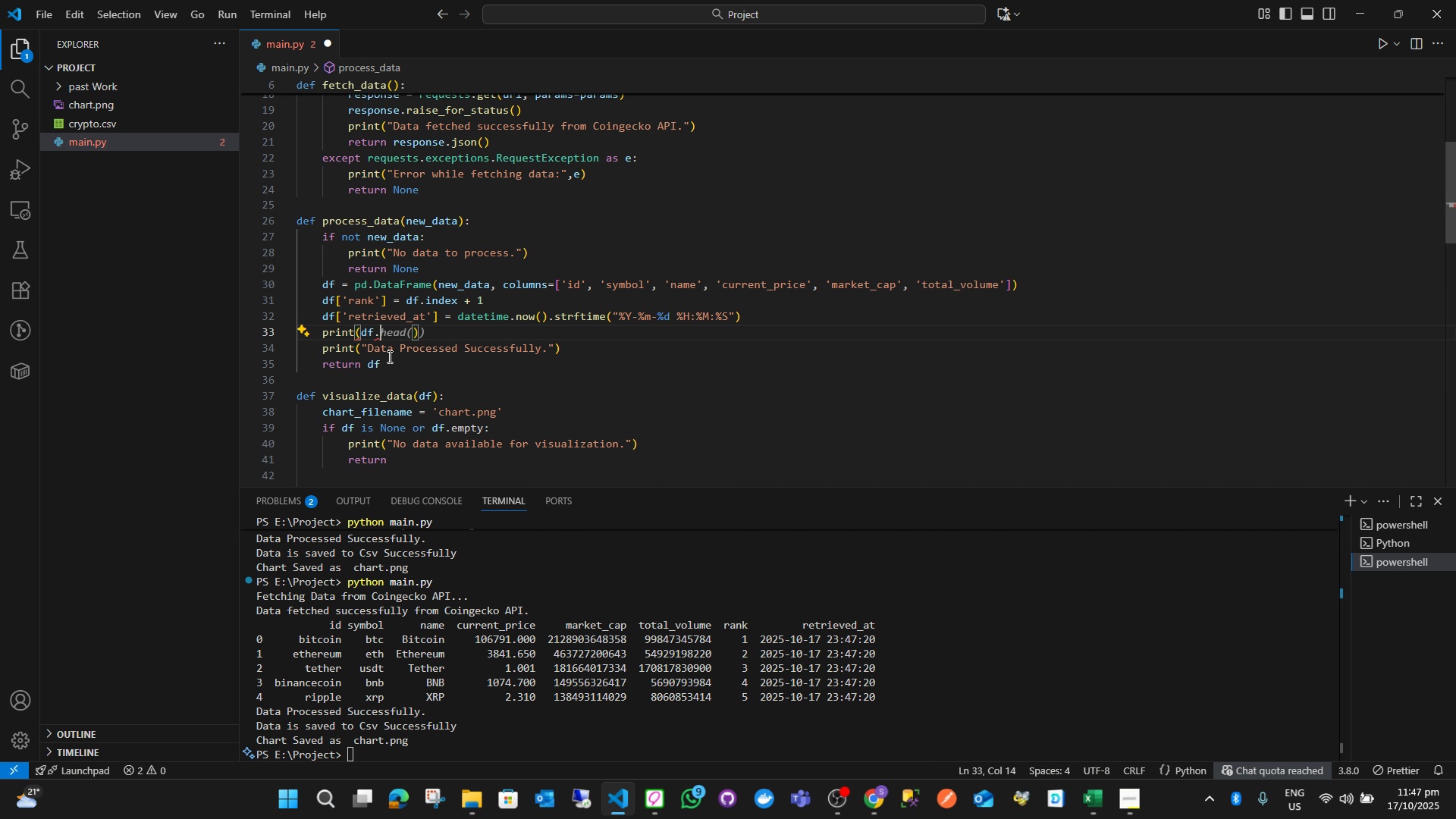 
key(Backspace)
 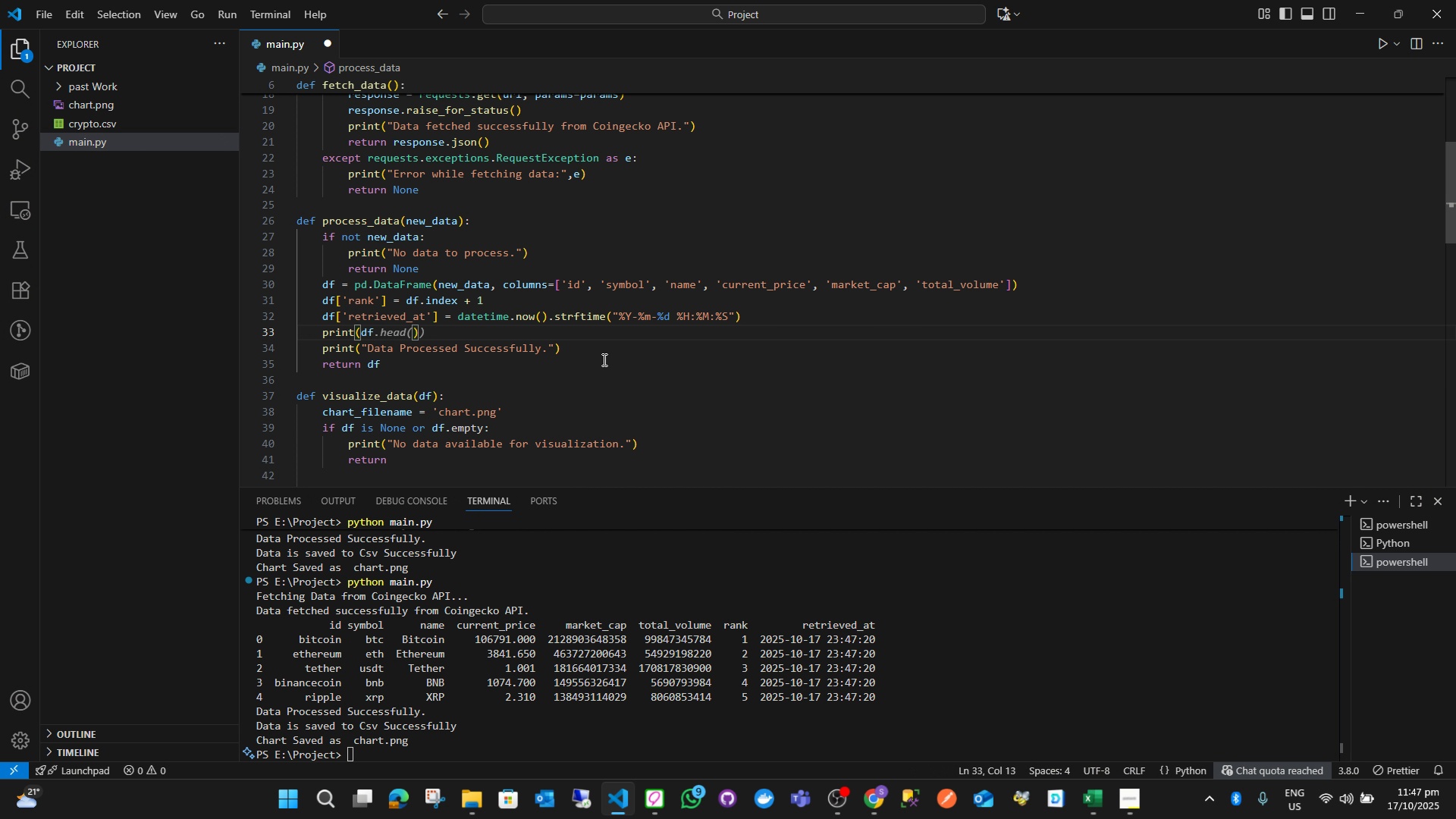 
left_click([603, 359])
 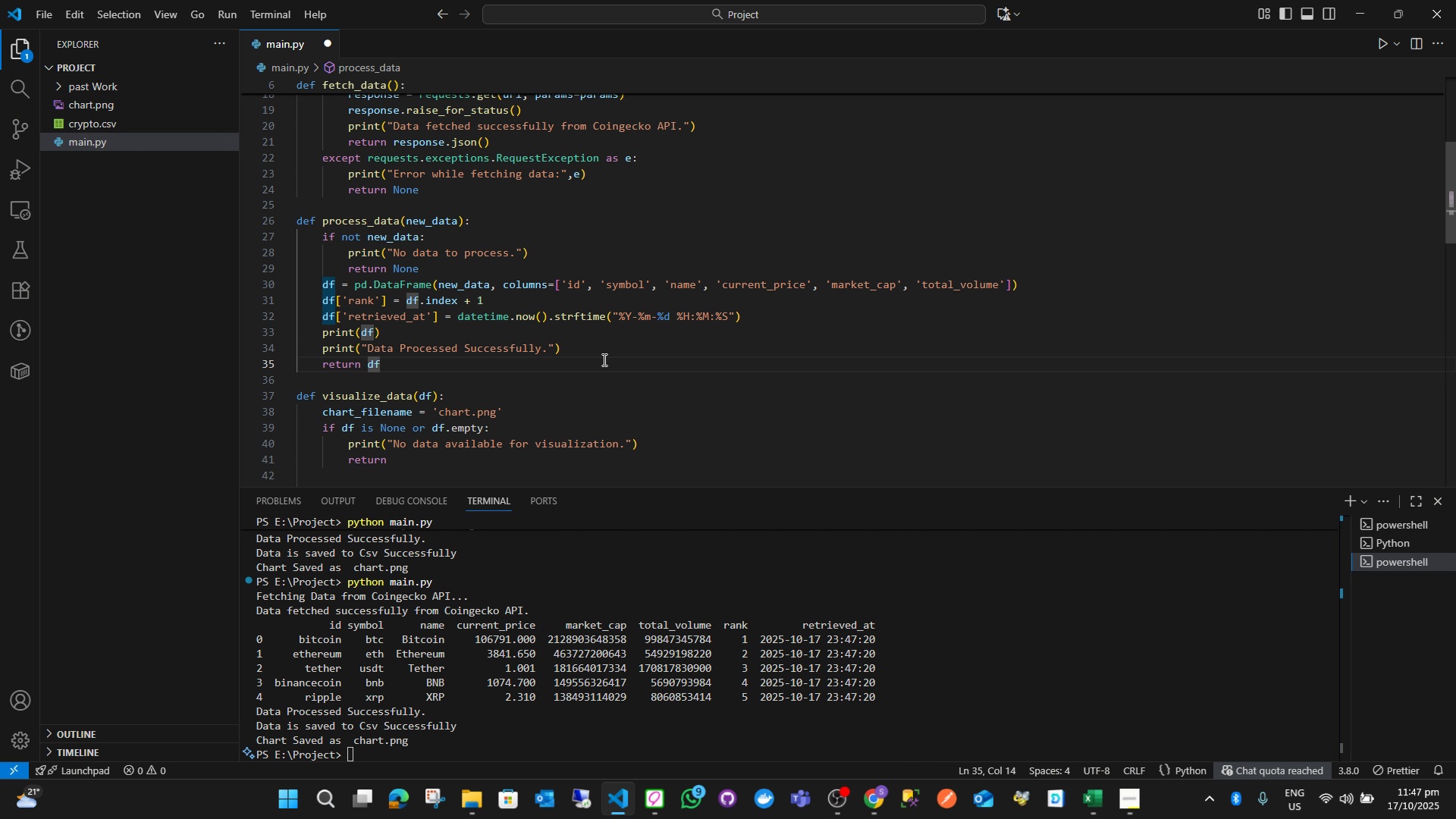 
key(Control+ControlLeft)
 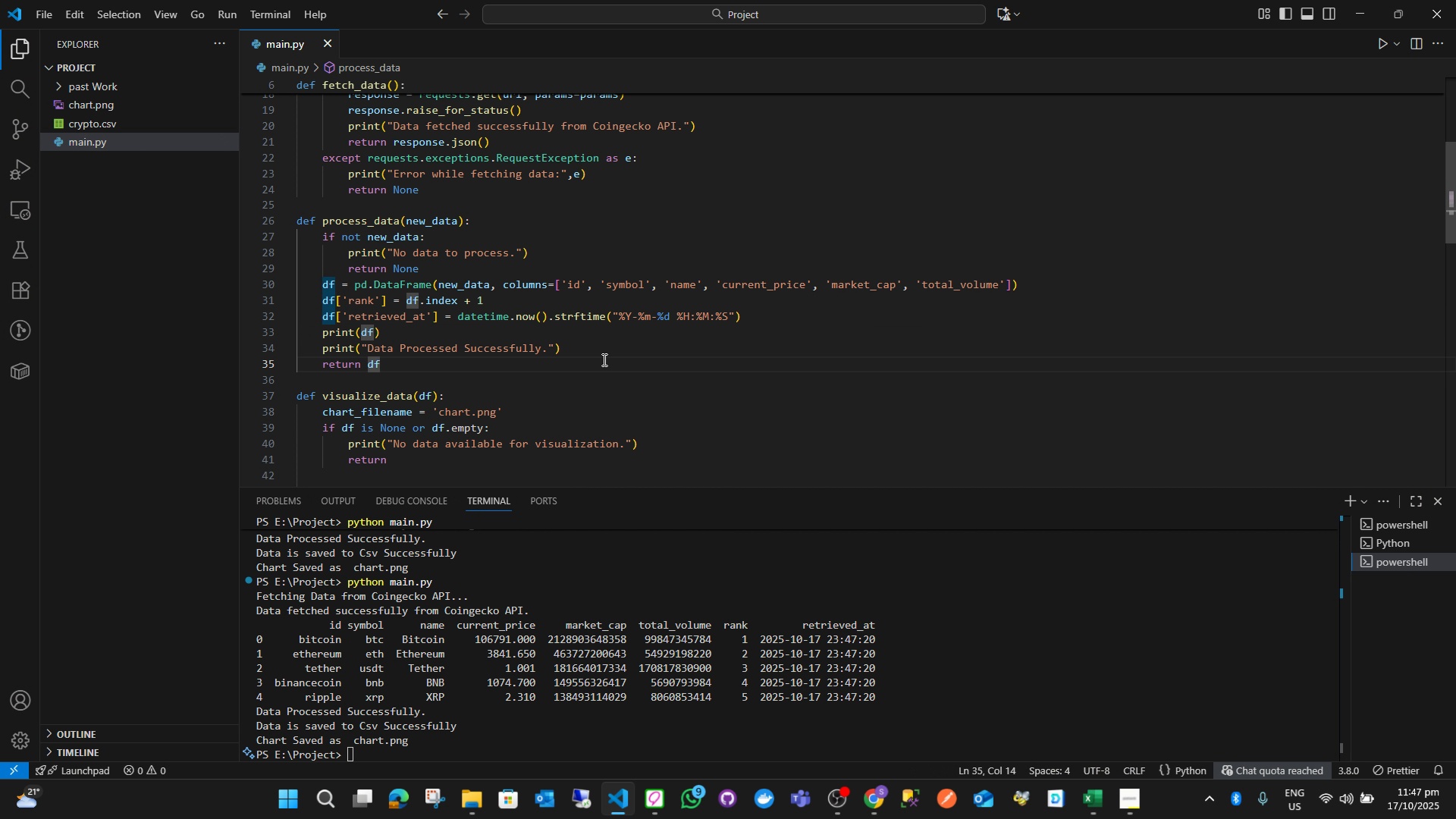 
key(Control+S)
 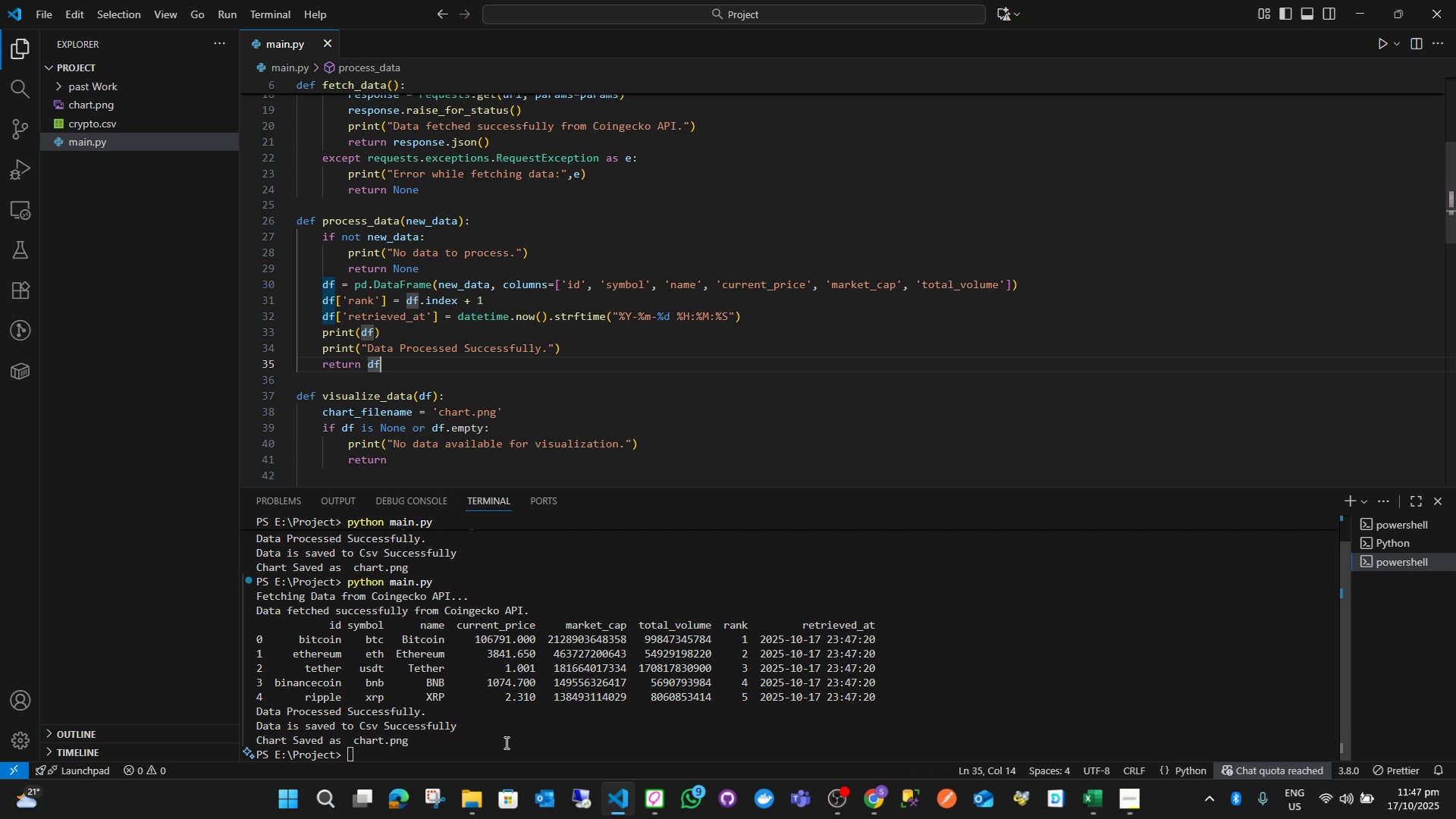 
left_click([505, 742])
 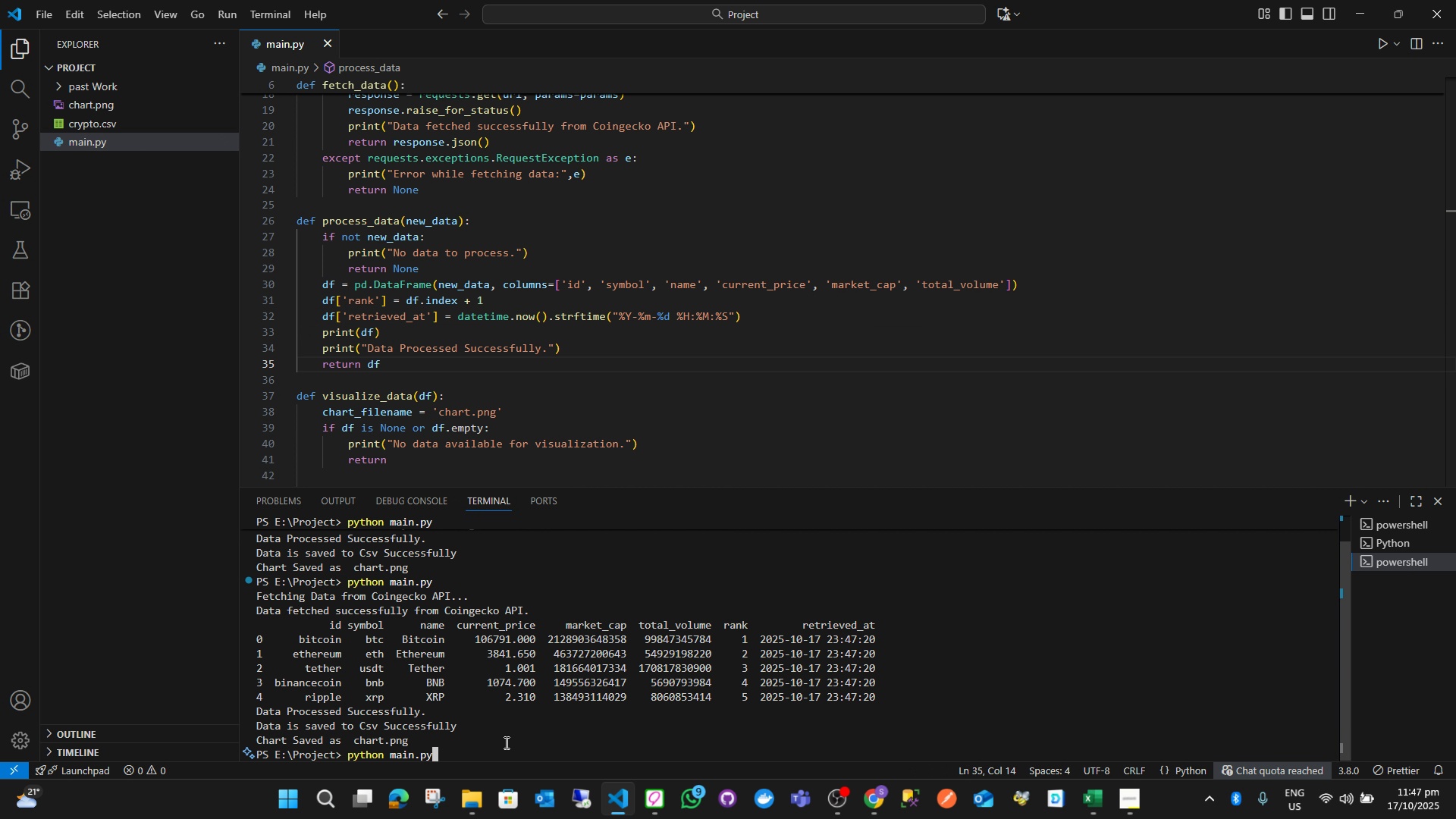 
key(ArrowUp)
 